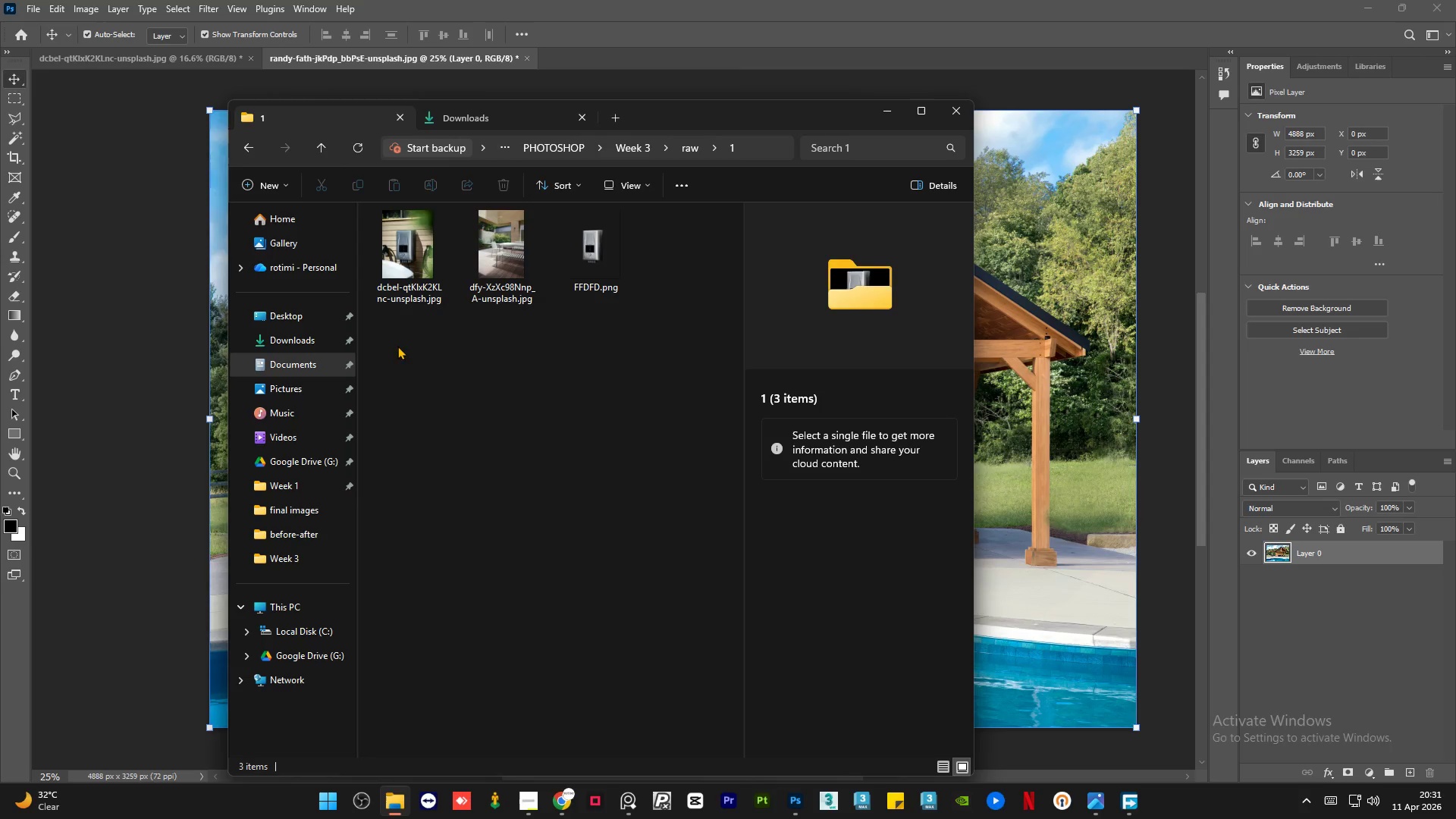 
left_click([578, 455])
 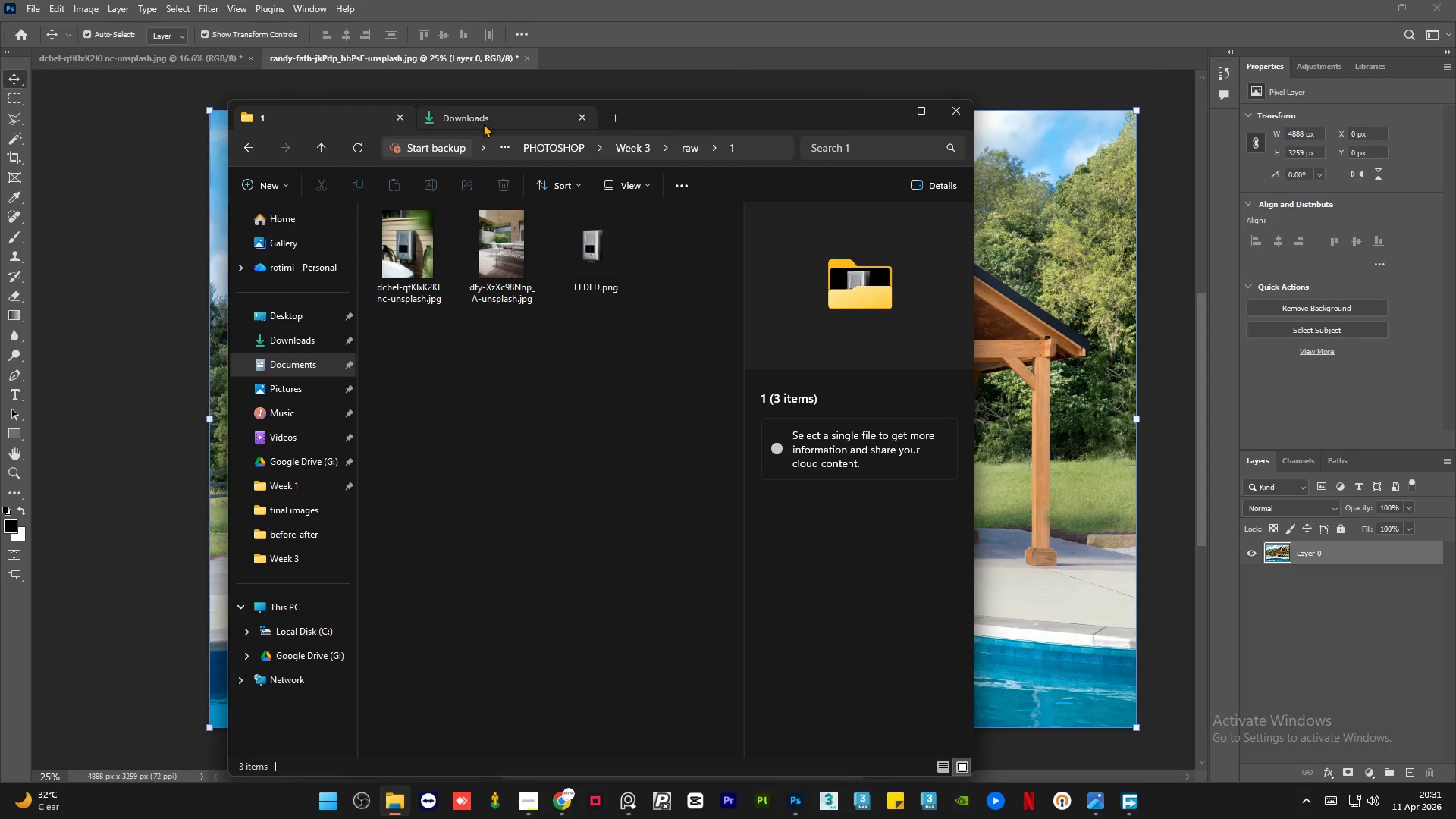 
left_click([484, 124])
 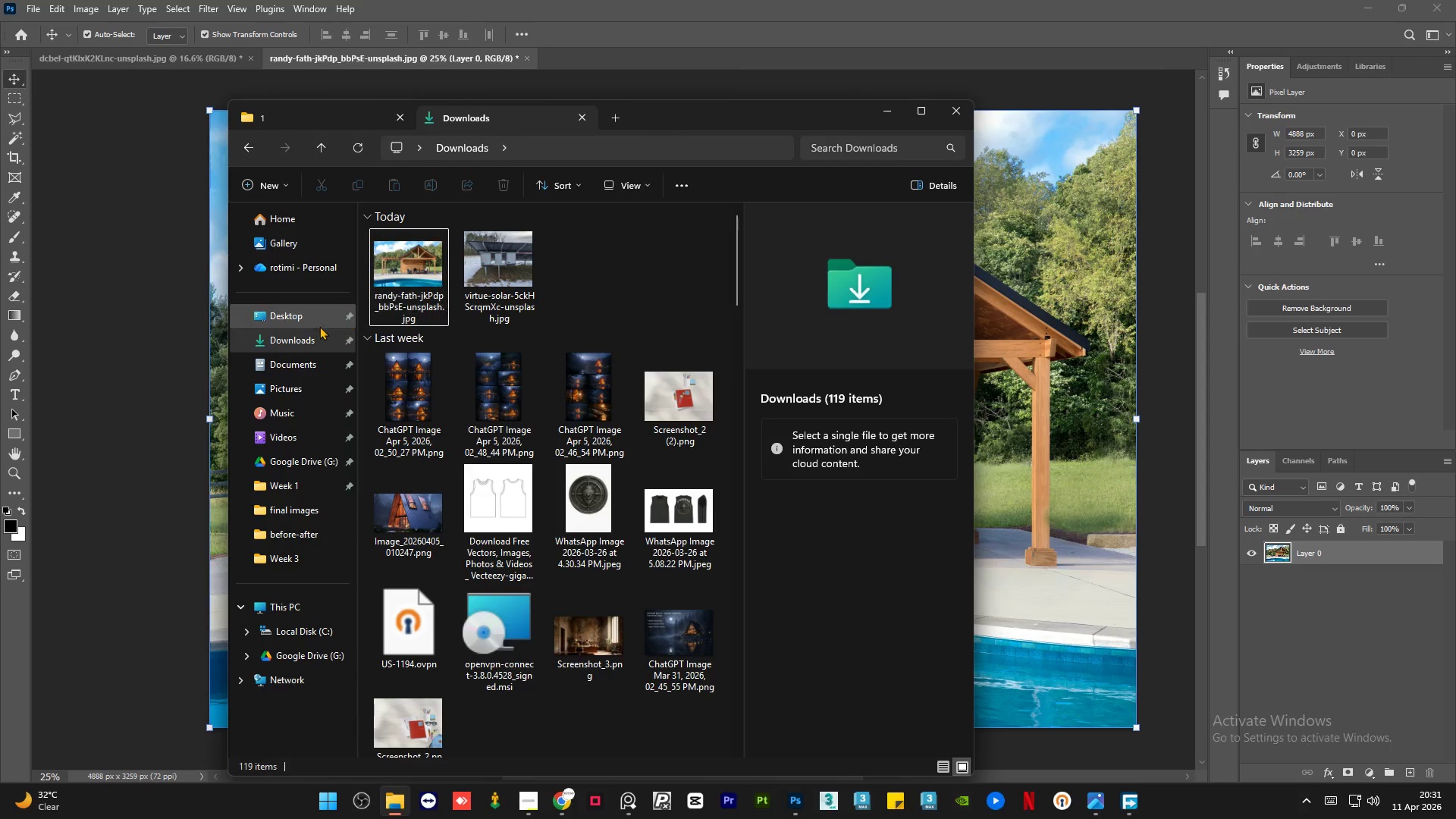 
left_click([287, 345])
 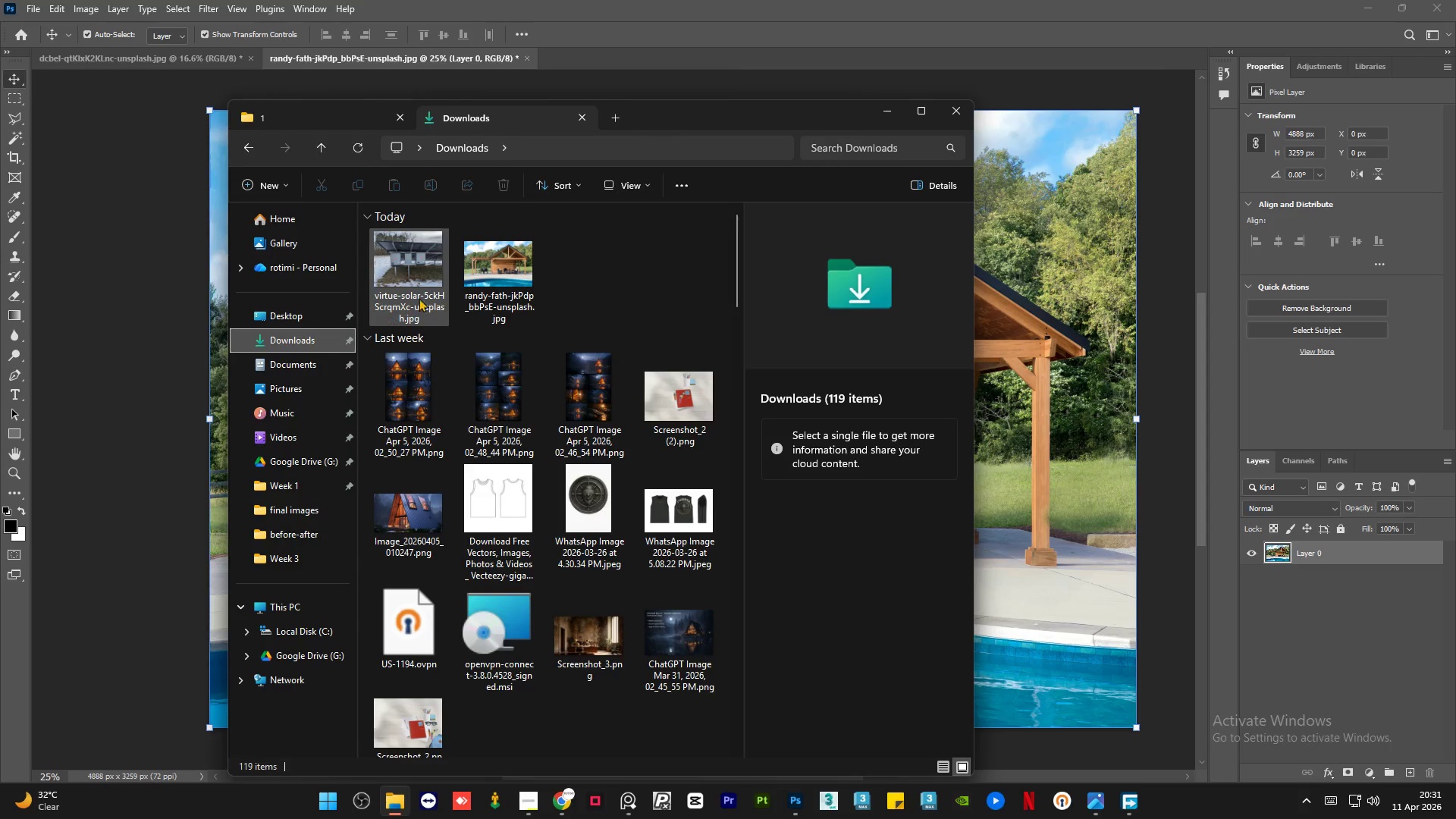 
left_click([419, 281])
 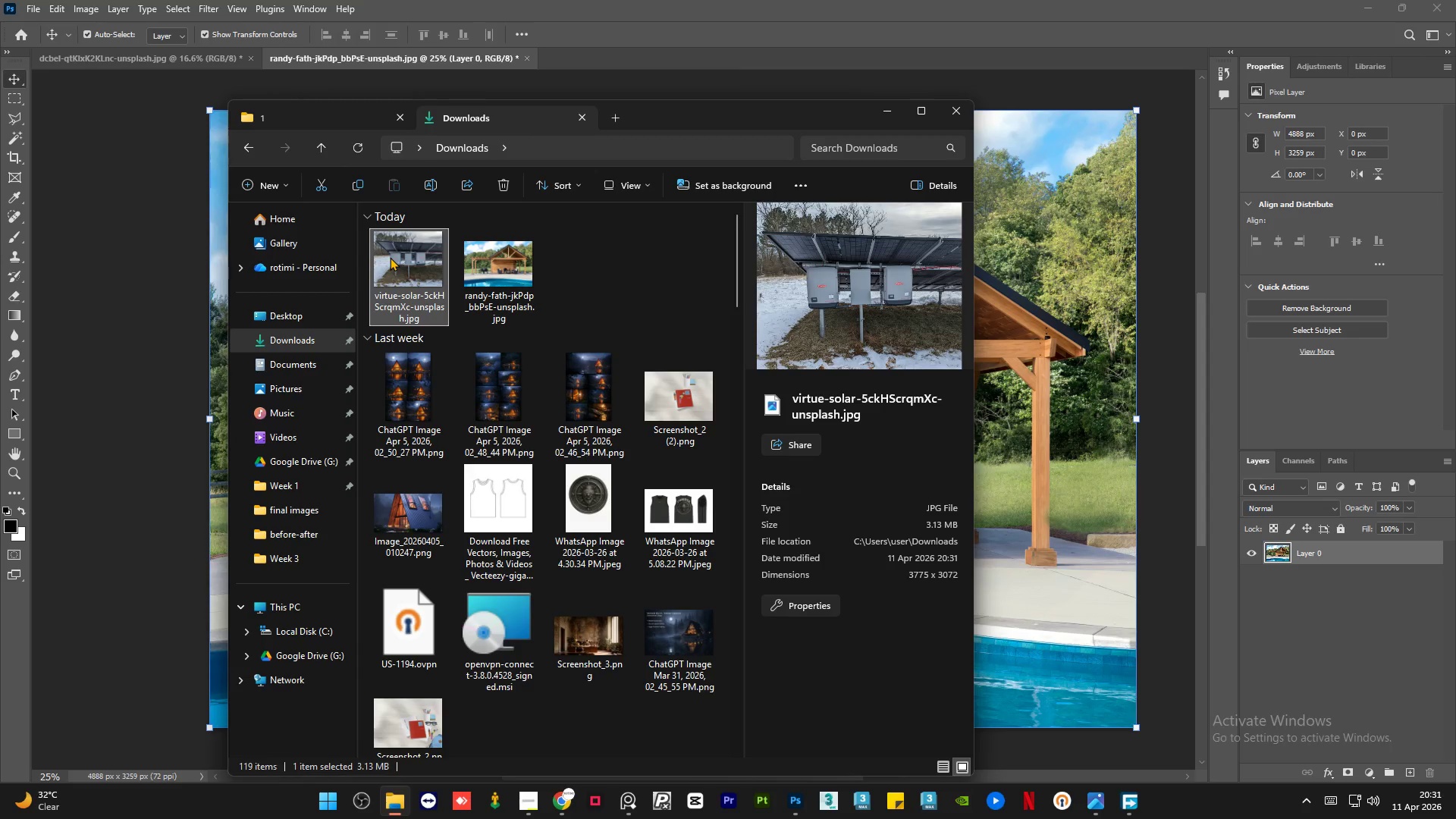 
left_click_drag(start_coordinate=[390, 257], to_coordinate=[1014, 435])
 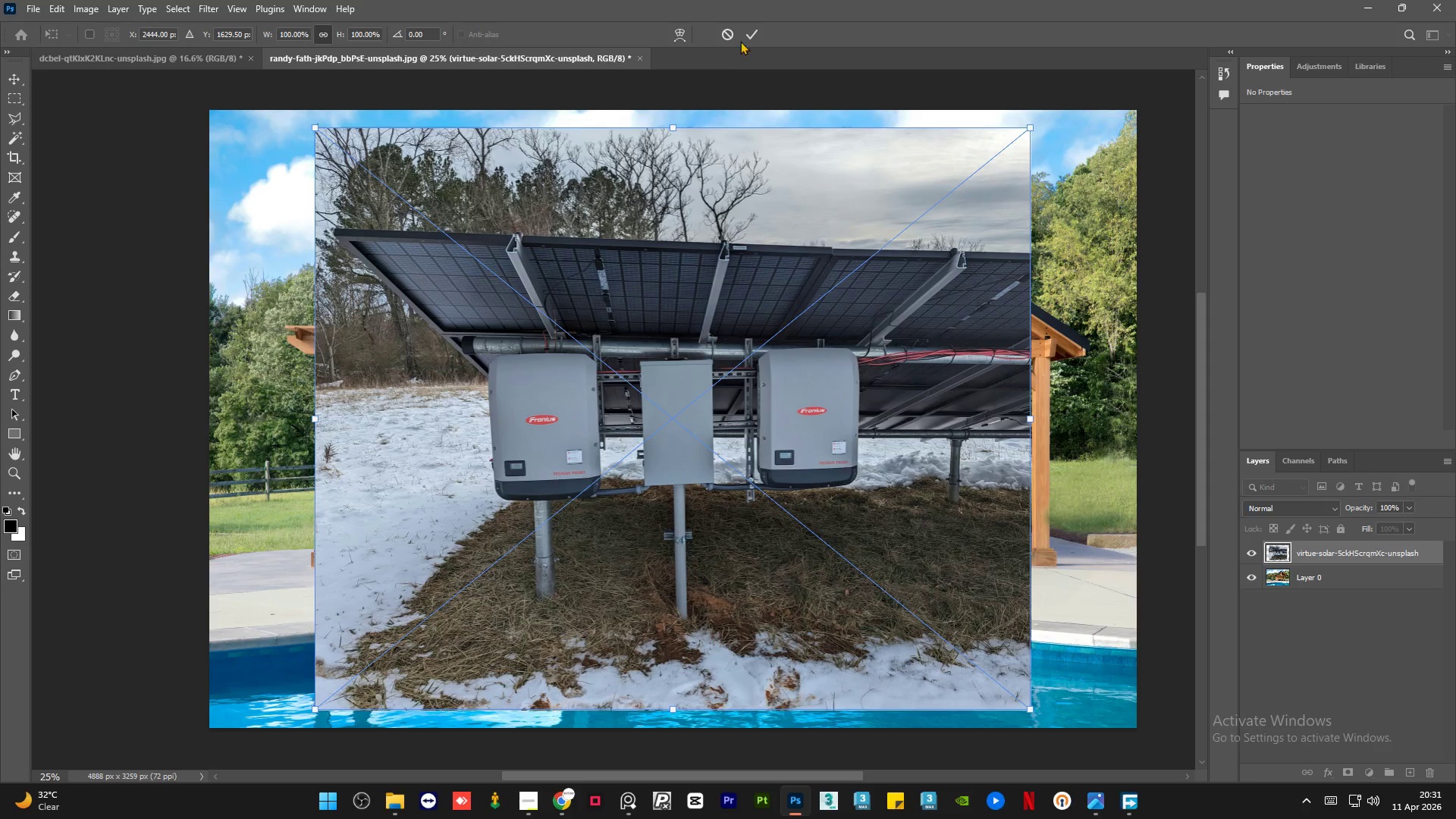 
left_click([752, 25])
 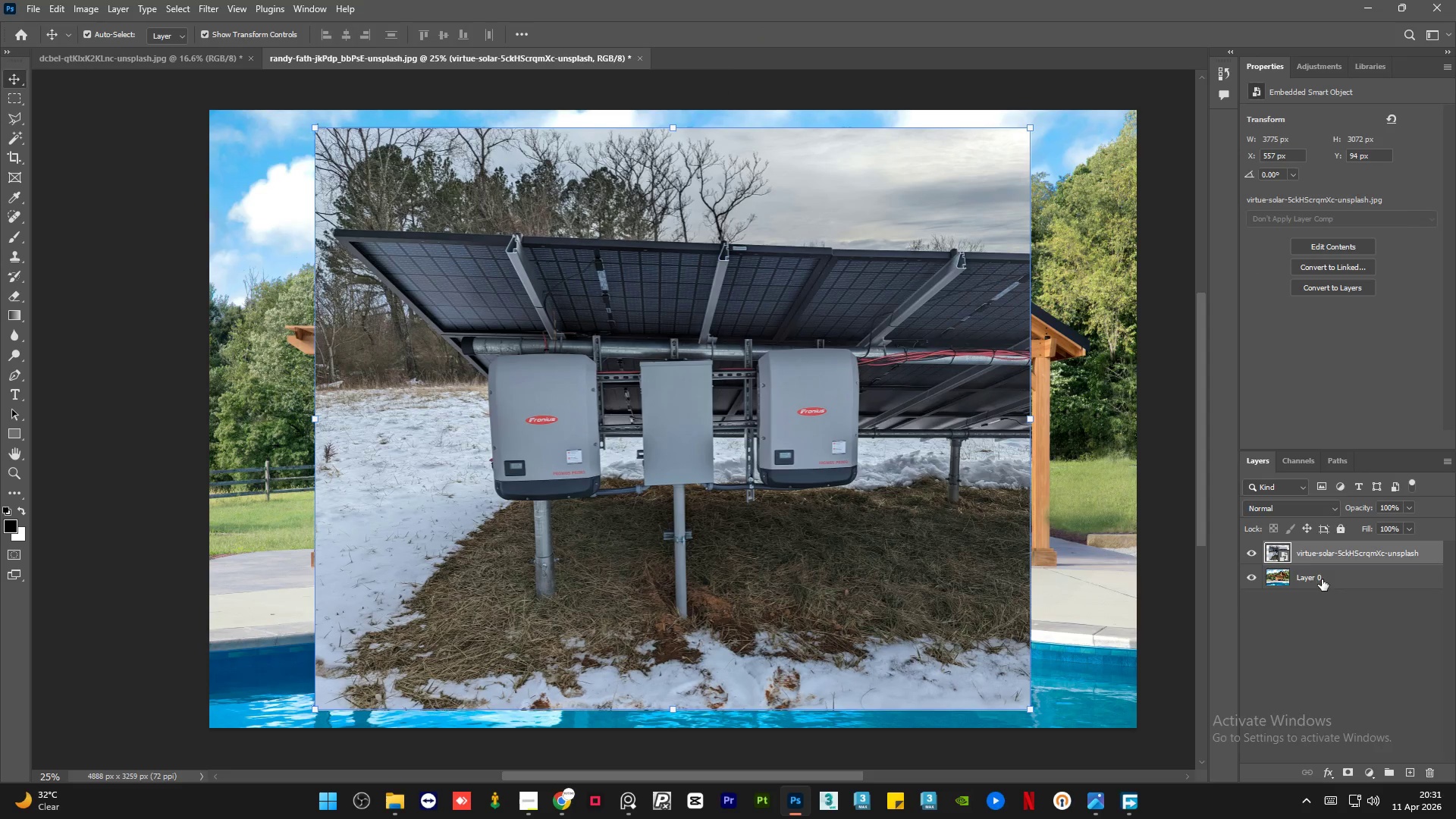 
right_click([1325, 554])
 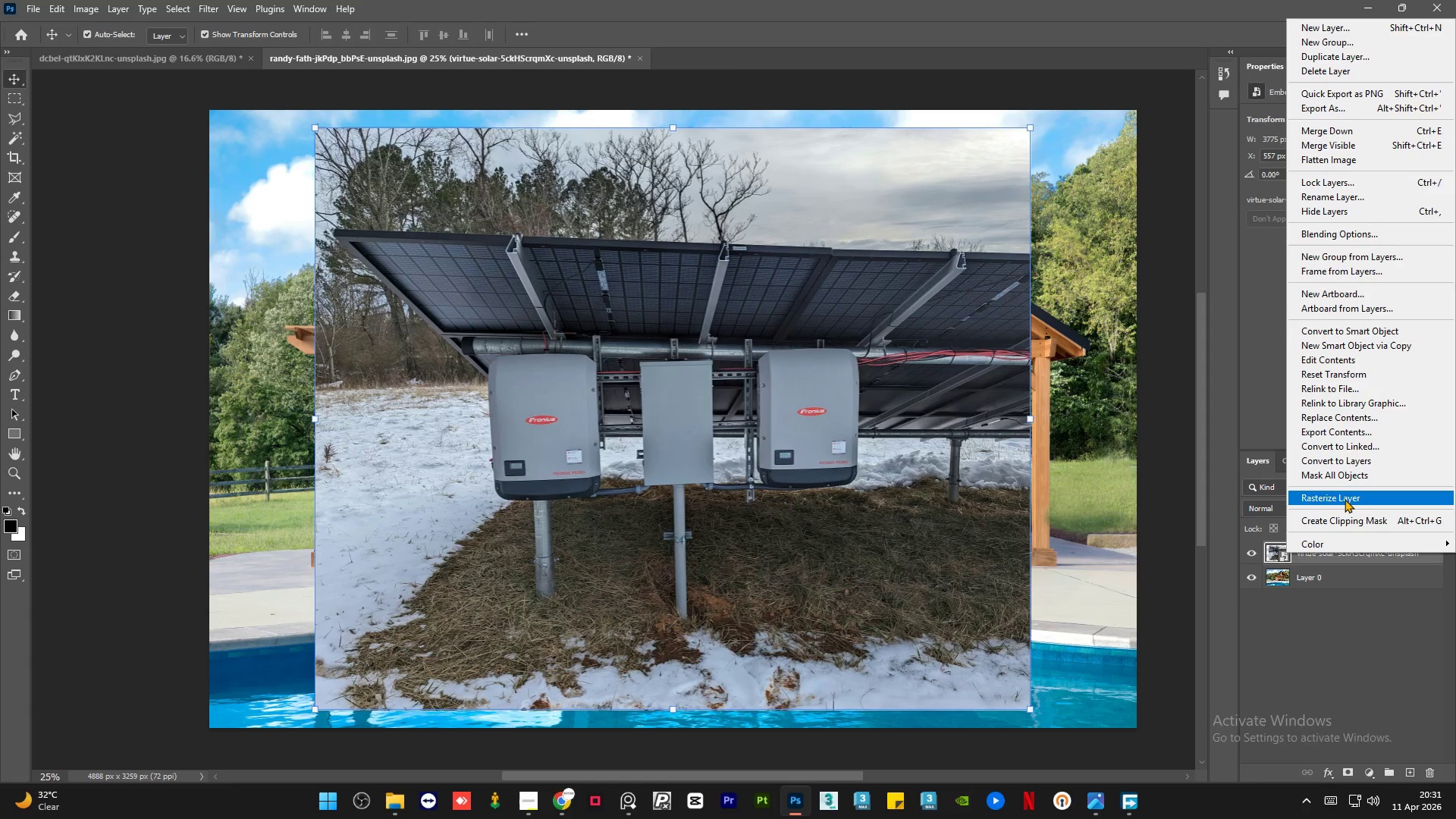 
left_click([1345, 498])
 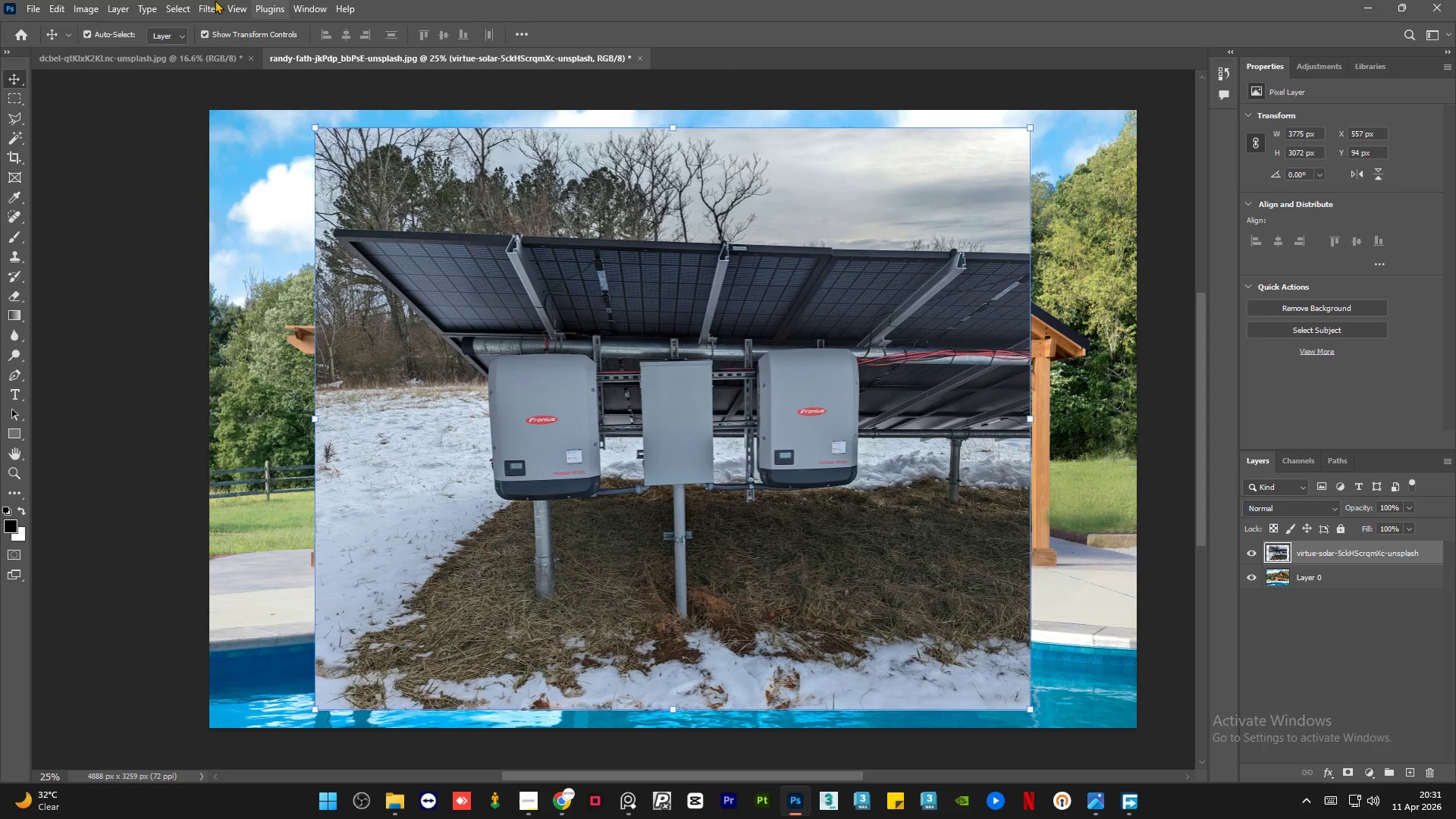 
left_click([187, 0])
 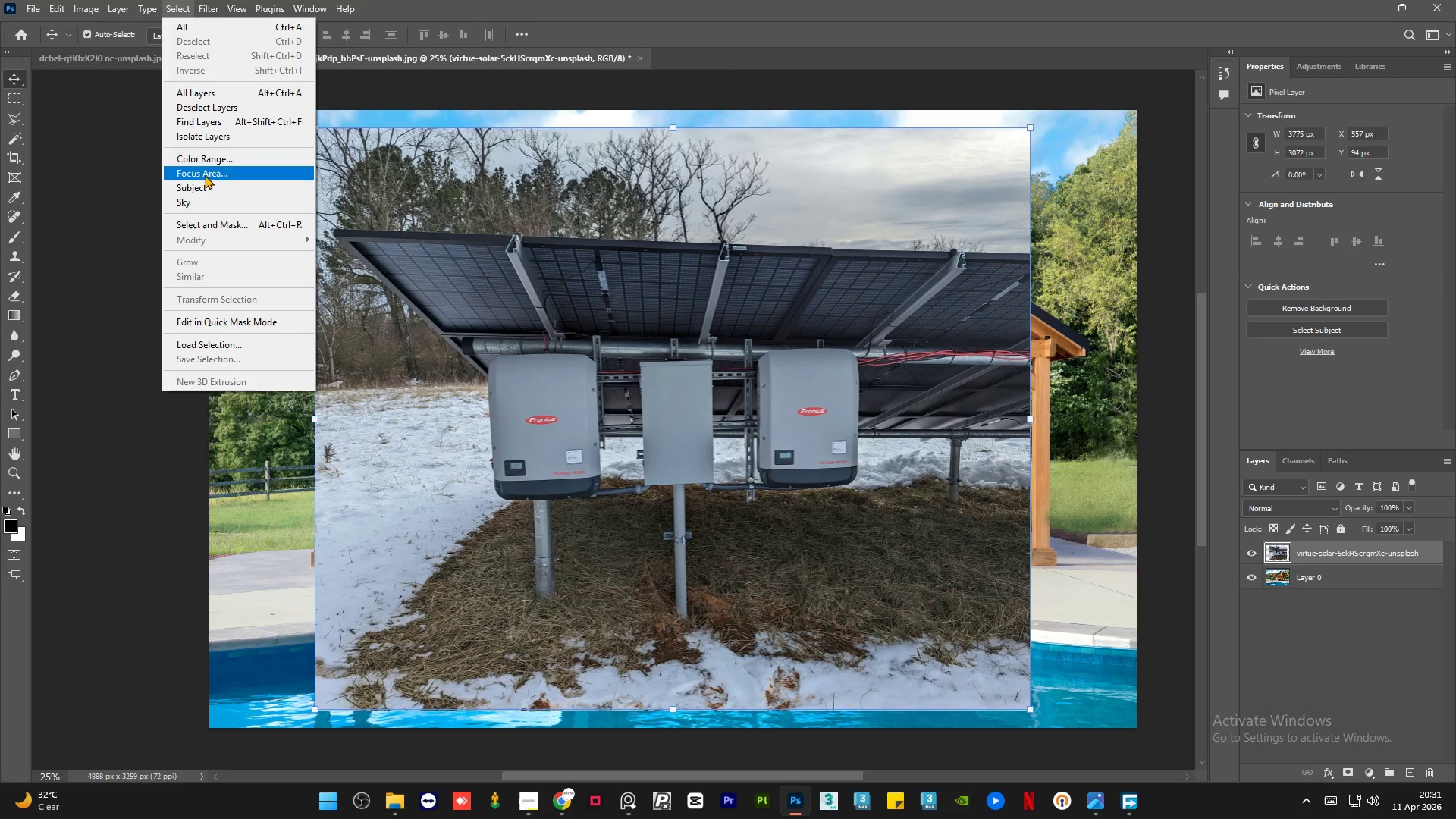 
left_click([207, 180])
 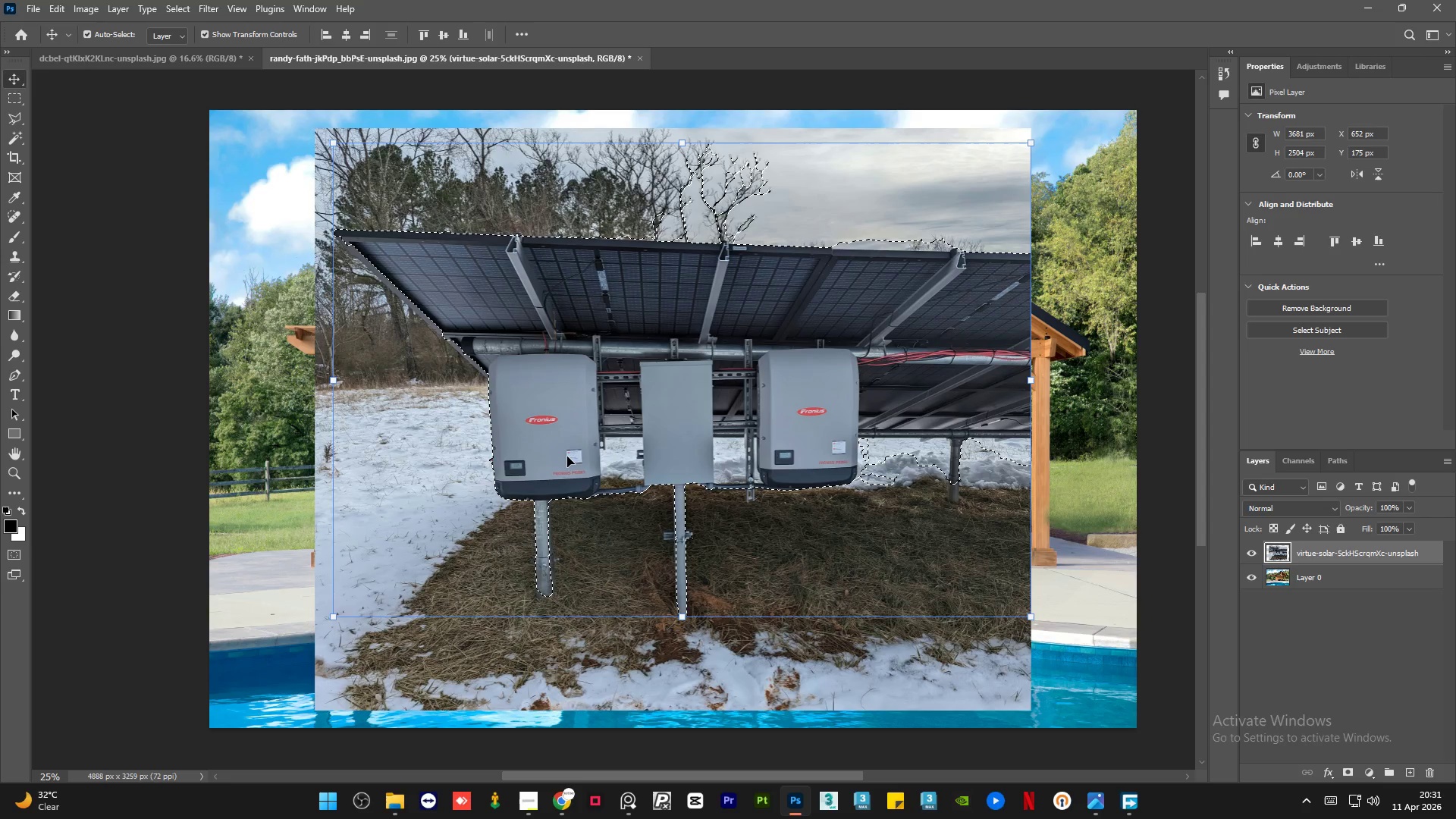 
wait(8.62)
 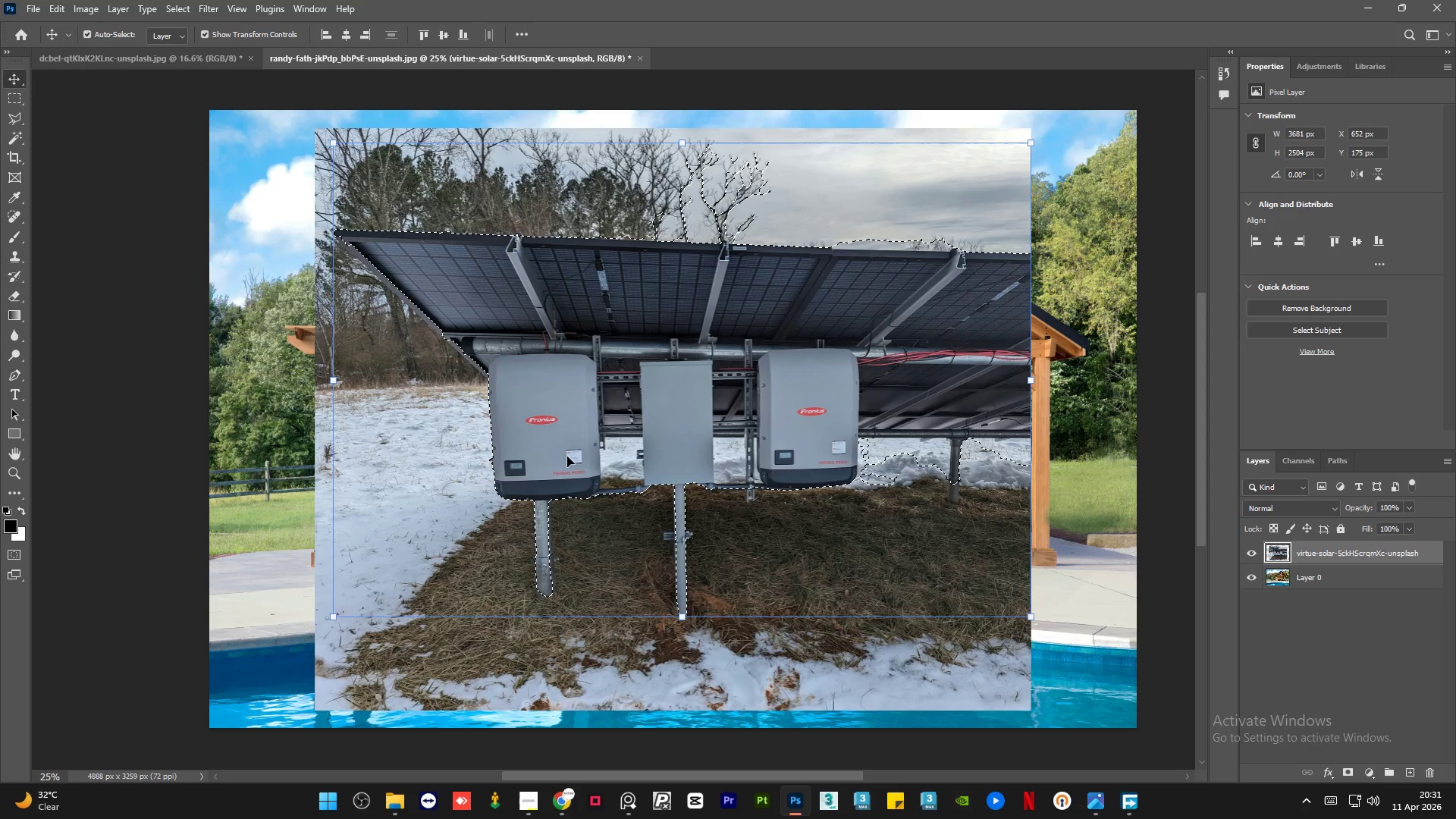 
hold_key(key=AltLeft, duration=1.5)
scroll: coordinate [538, 507], scroll_direction: up, amount: 6.0
 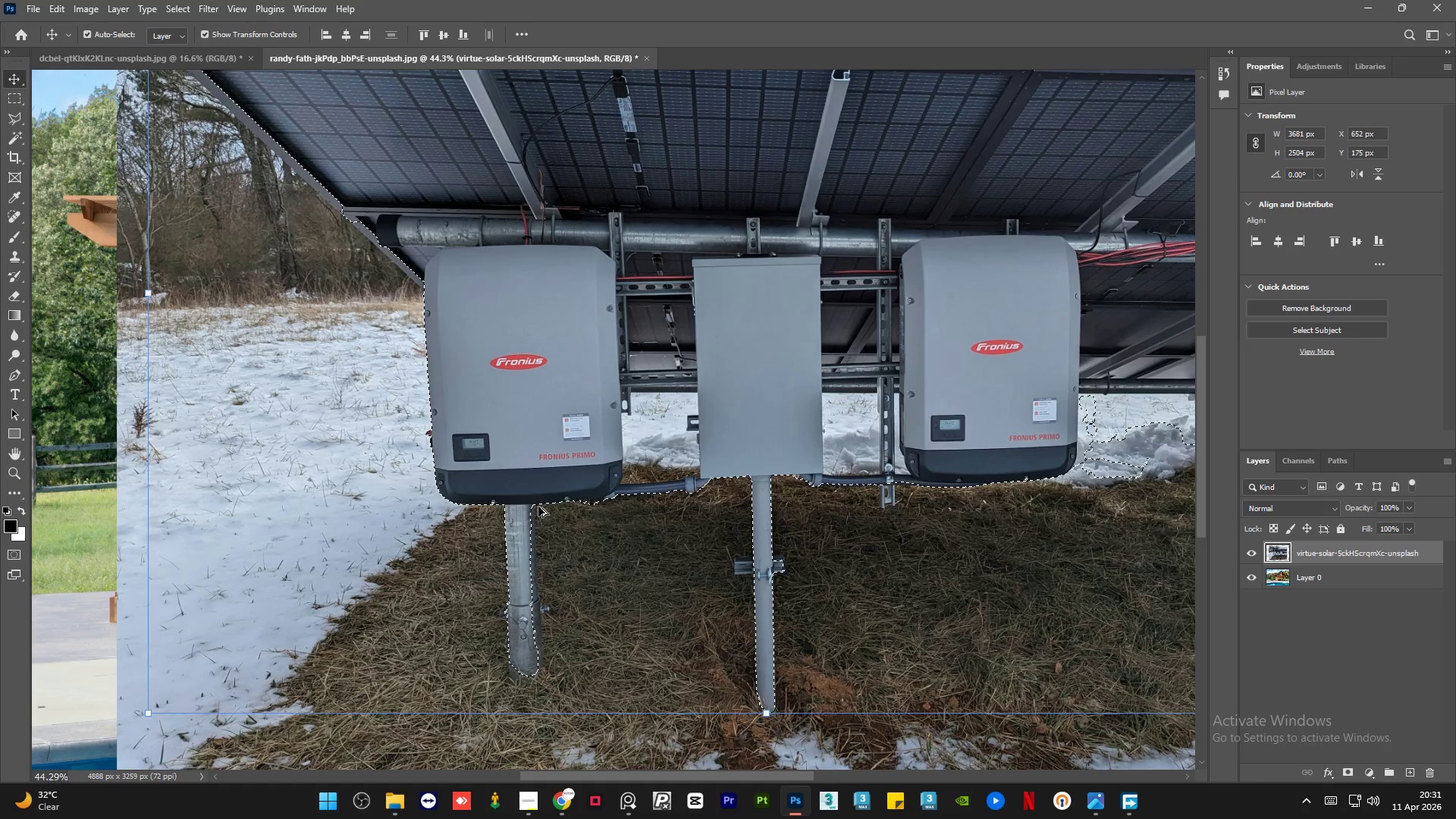 
hold_key(key=AltLeft, duration=0.98)
scroll: coordinate [536, 380], scroll_direction: up, amount: 7.0
 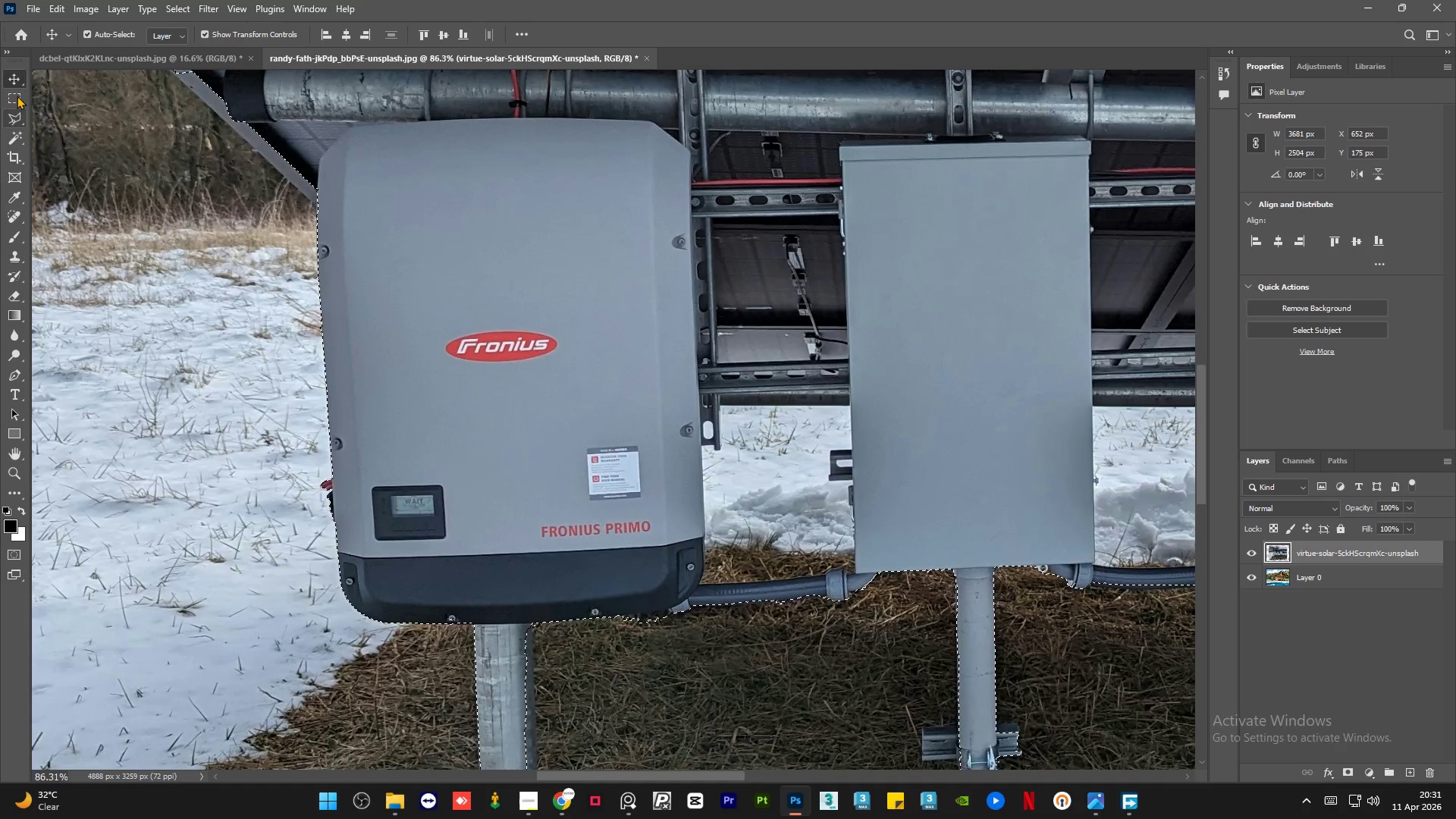 
left_click([11, 121])
 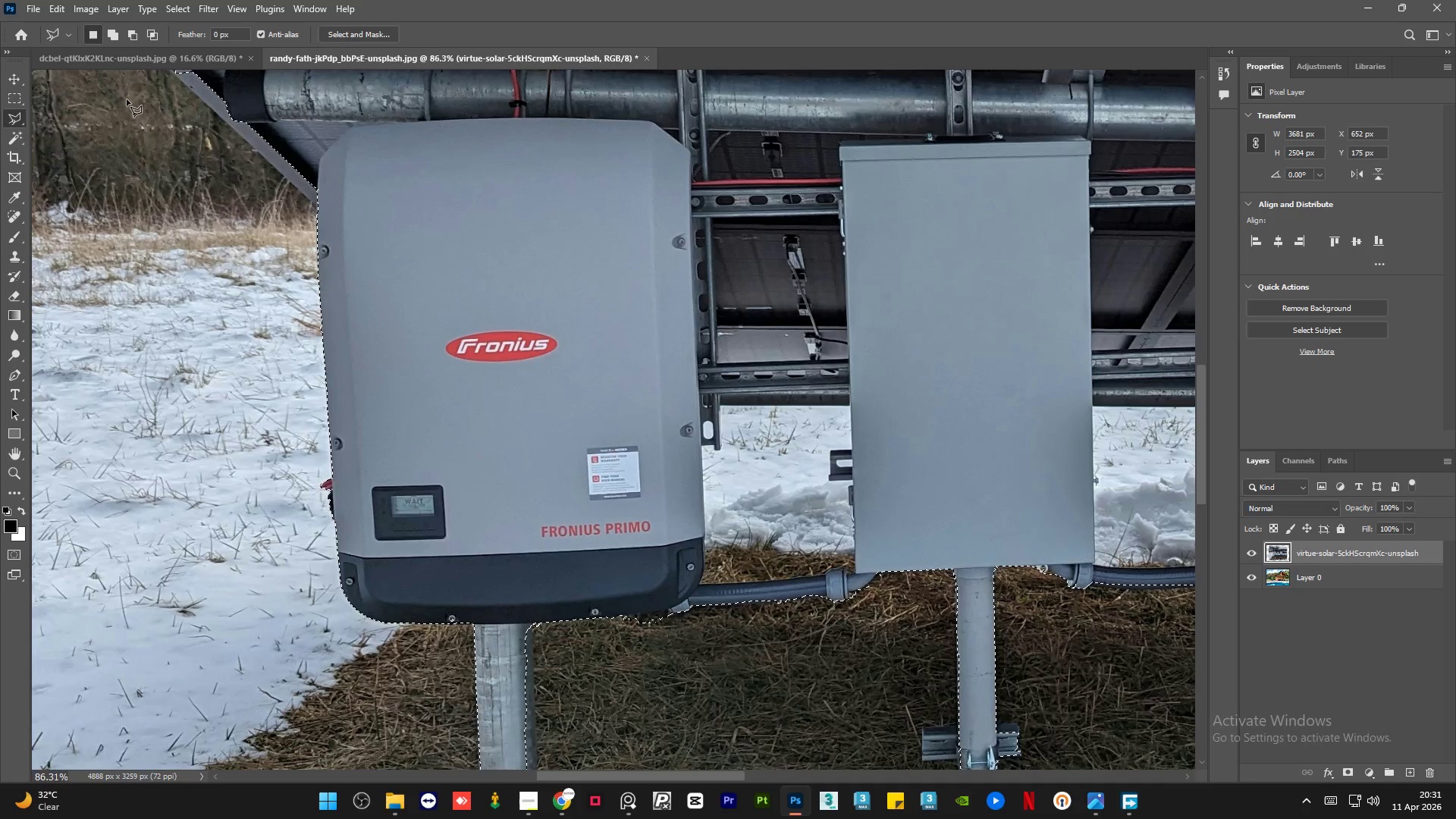 
hold_key(key=AltLeft, duration=0.91)
scroll: coordinate [337, 165], scroll_direction: up, amount: 12.0
 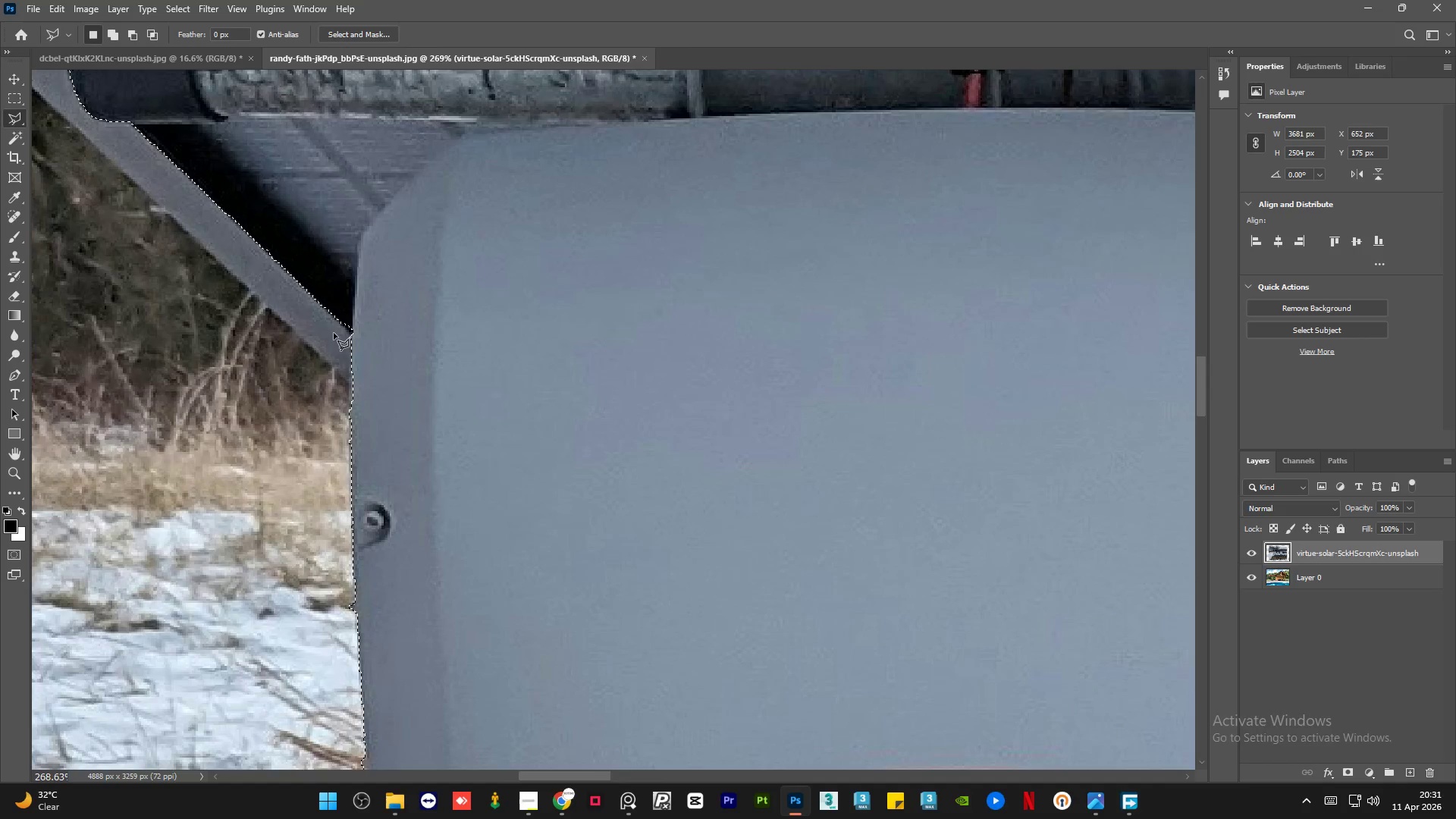 
hold_key(key=AltLeft, duration=1.5)
 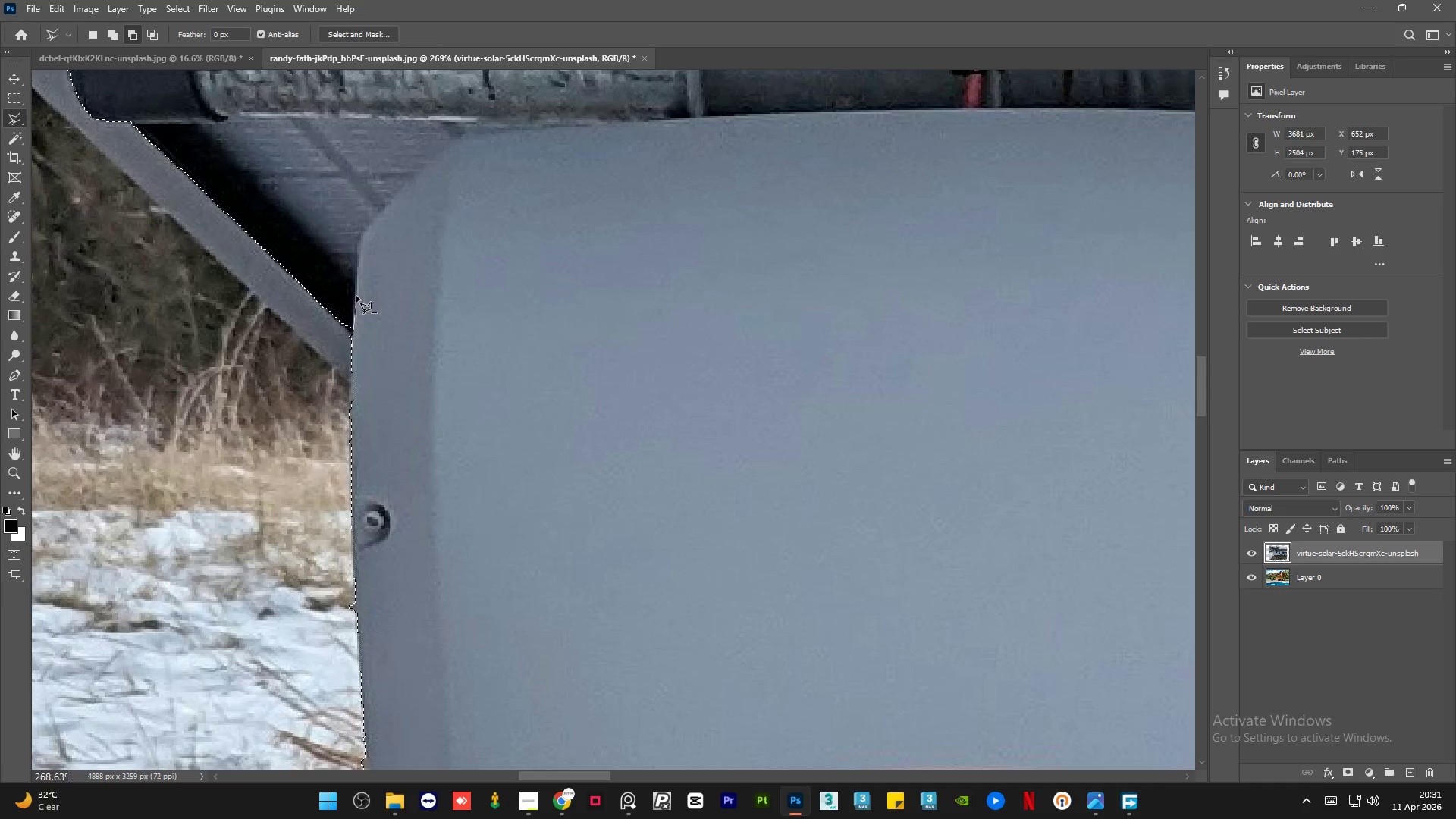 
hold_key(key=AltLeft, duration=0.62)
left_click([352, 347])
 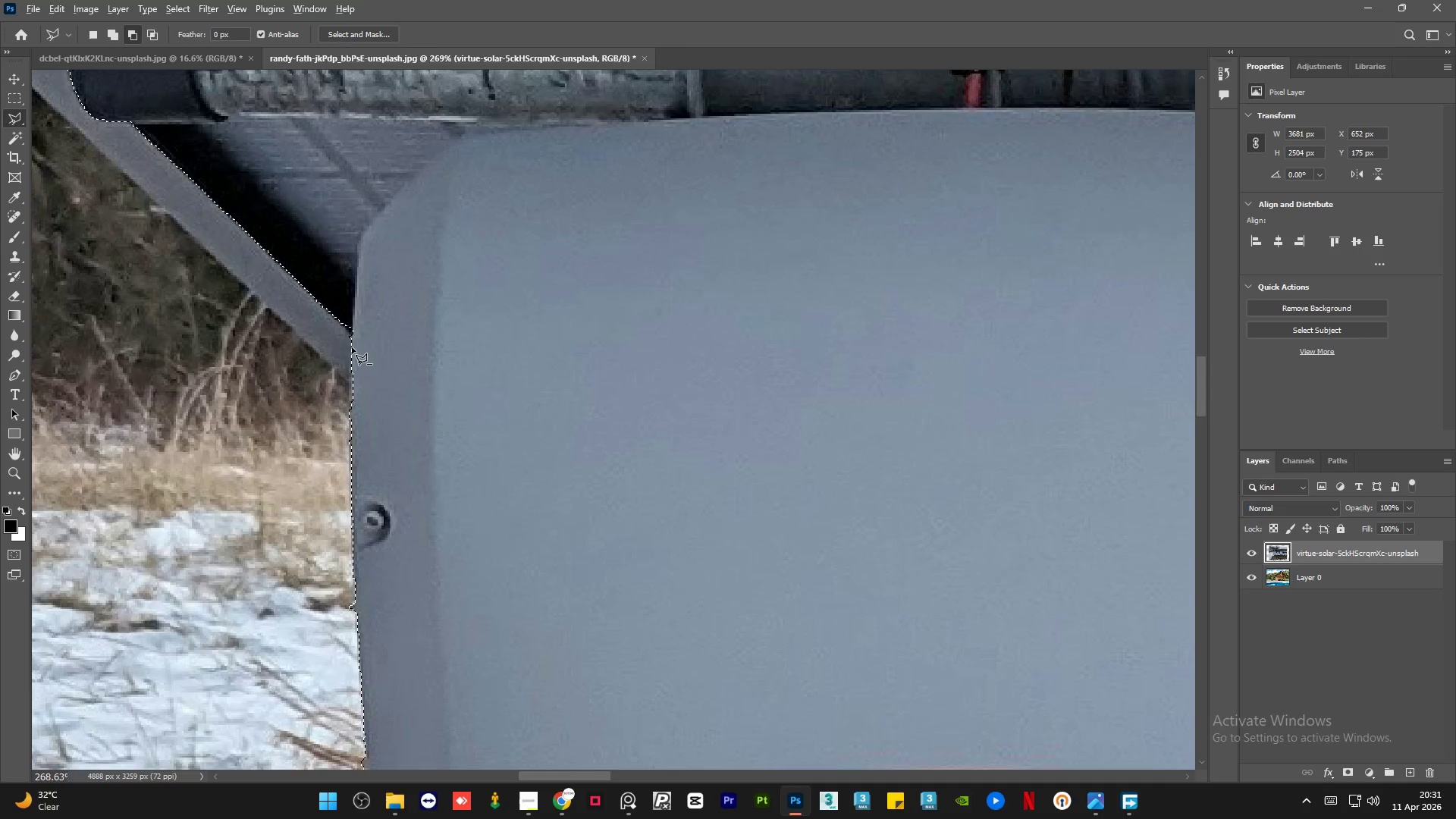 
left_click([356, 286])
 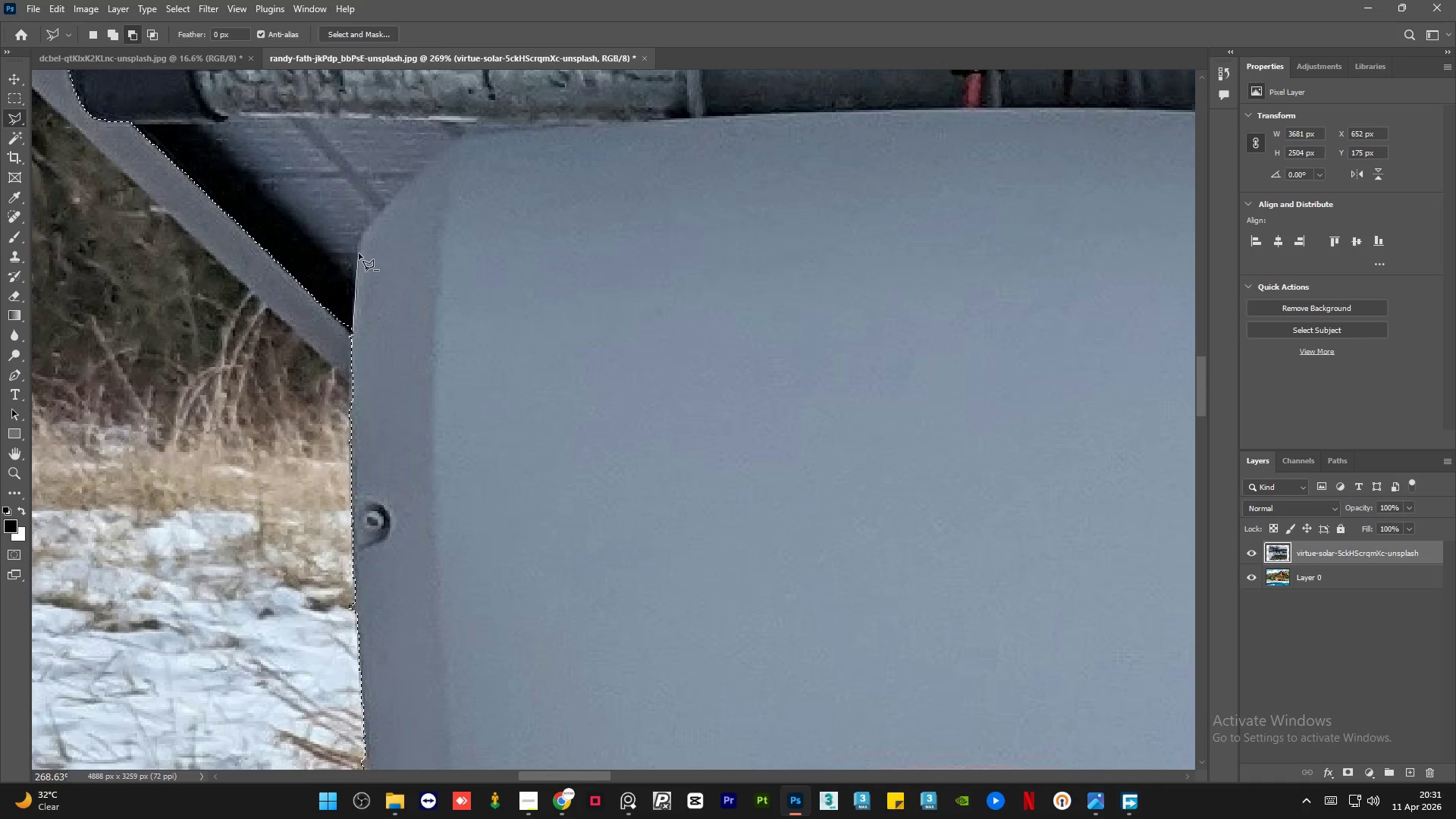 
left_click([359, 252])
 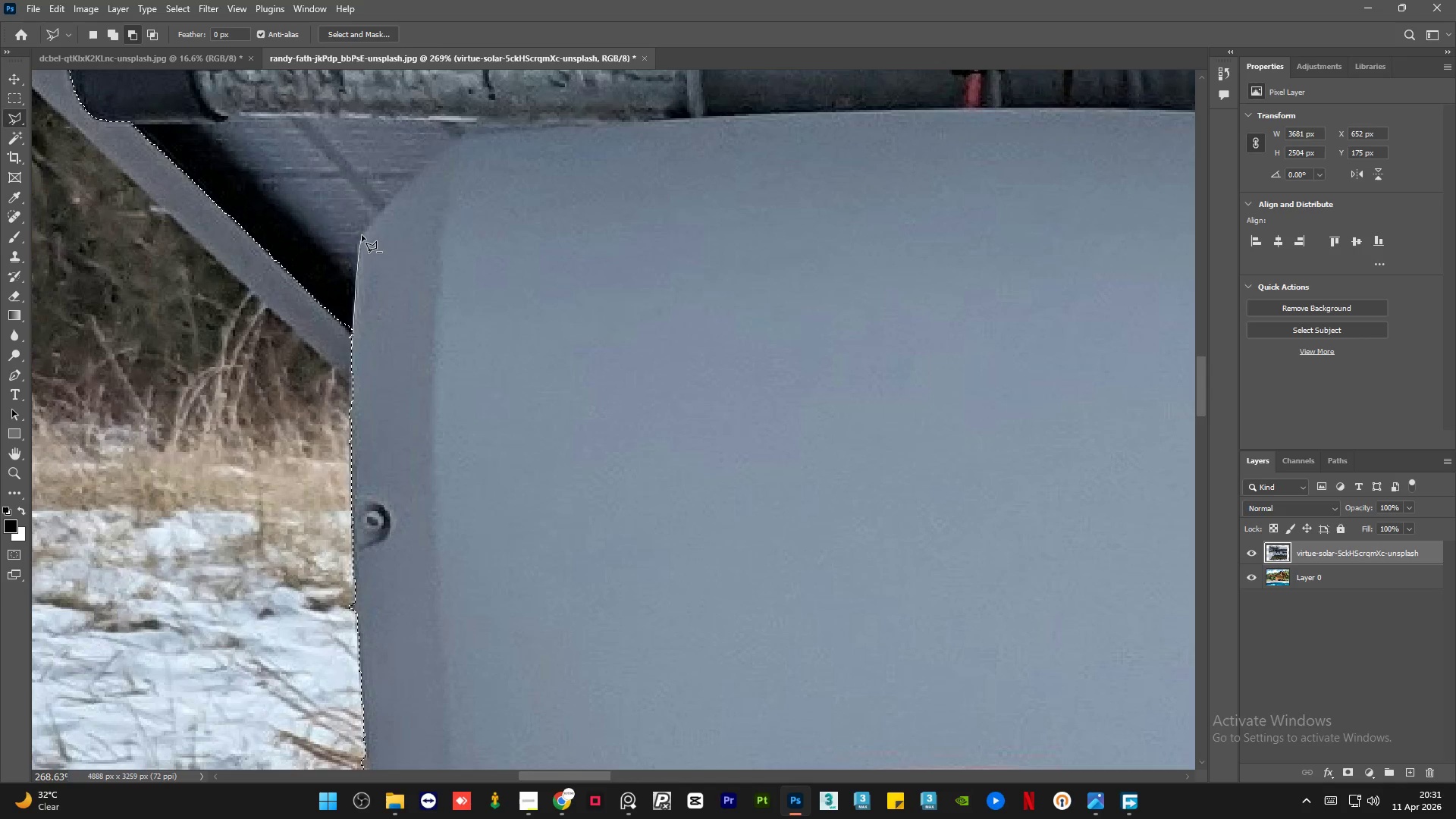 
left_click([362, 233])
 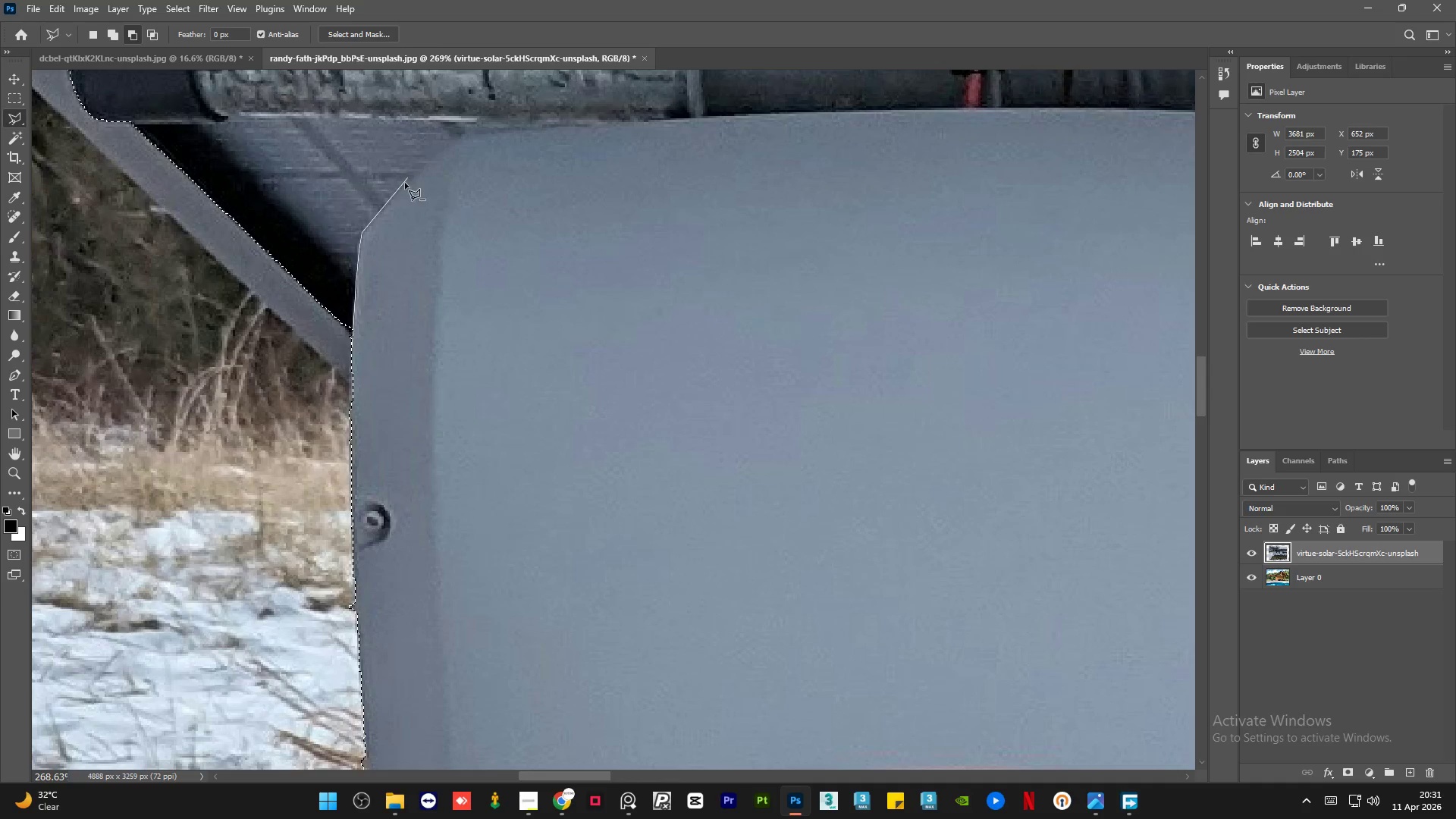 
left_click([402, 188])
 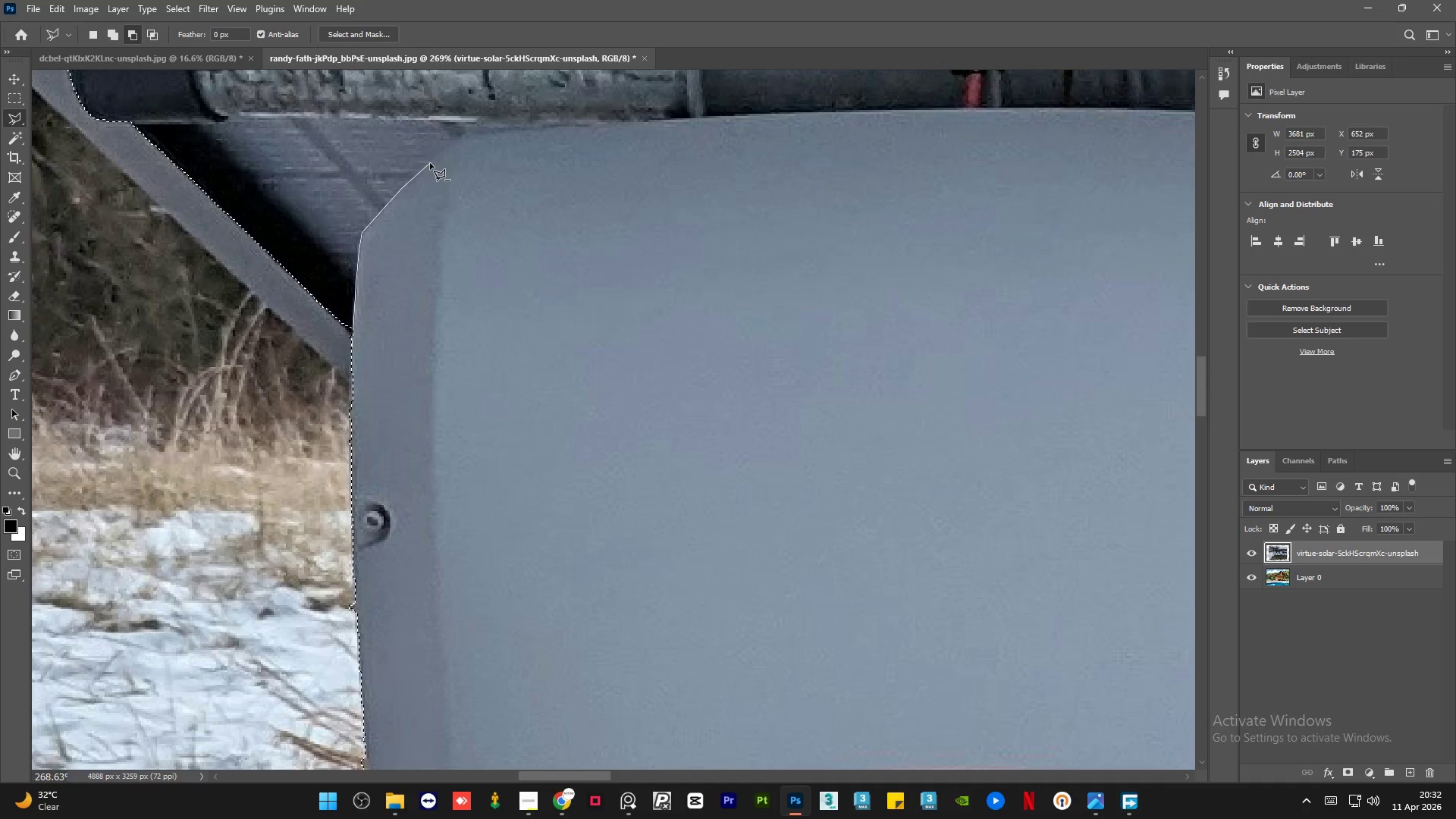 
left_click([431, 162])
 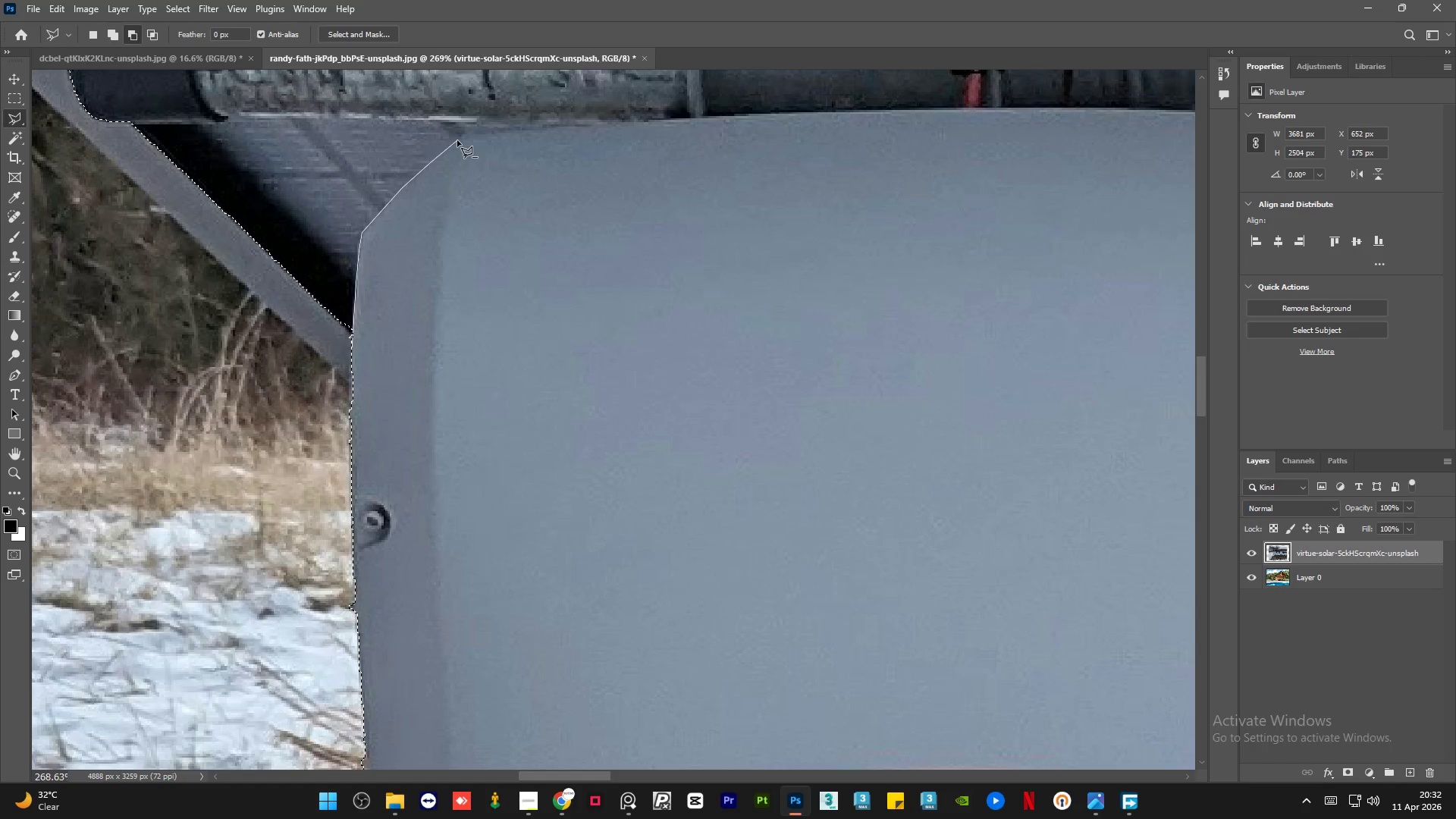 
left_click([459, 140])
 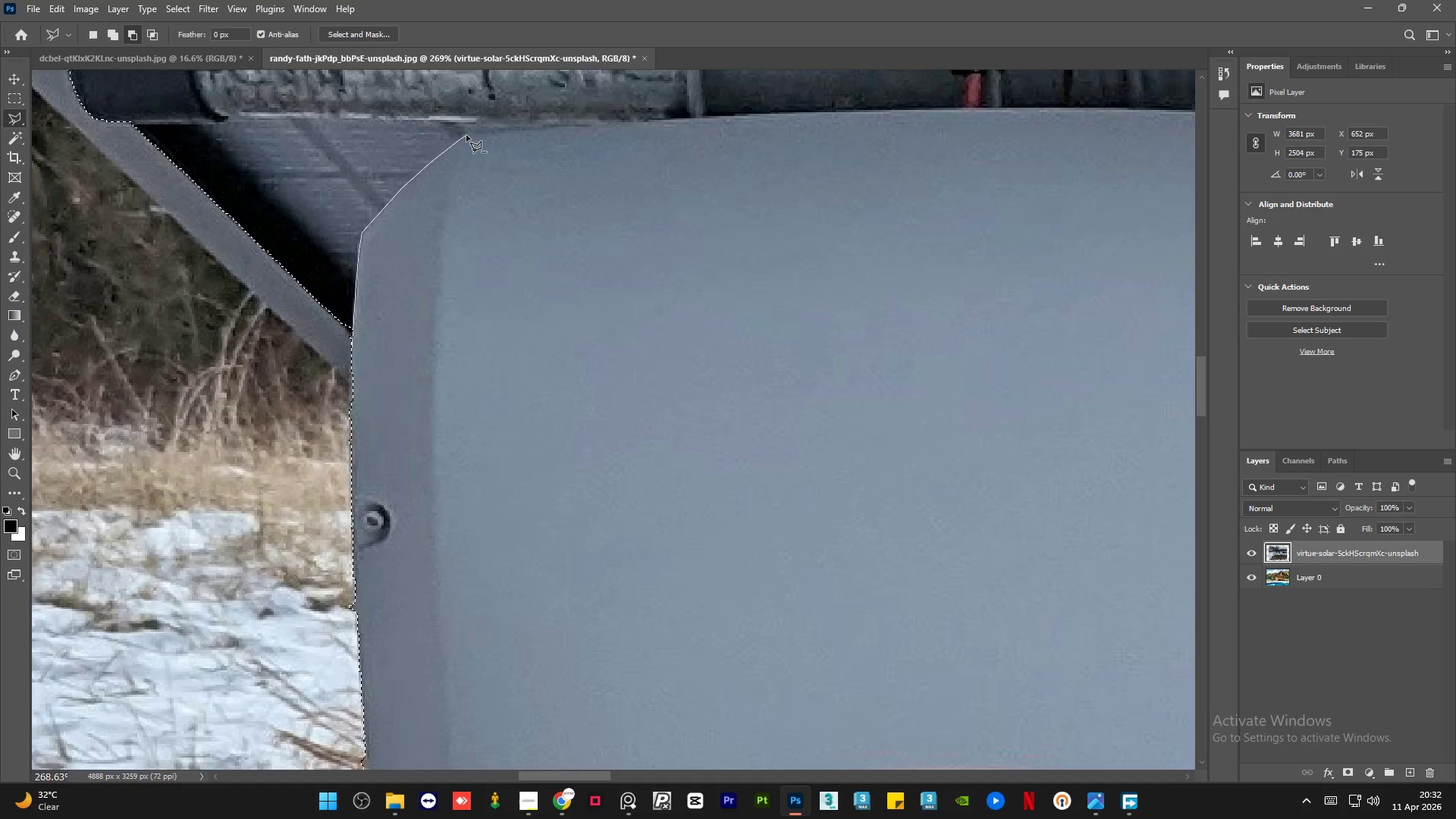 
left_click([467, 134])
 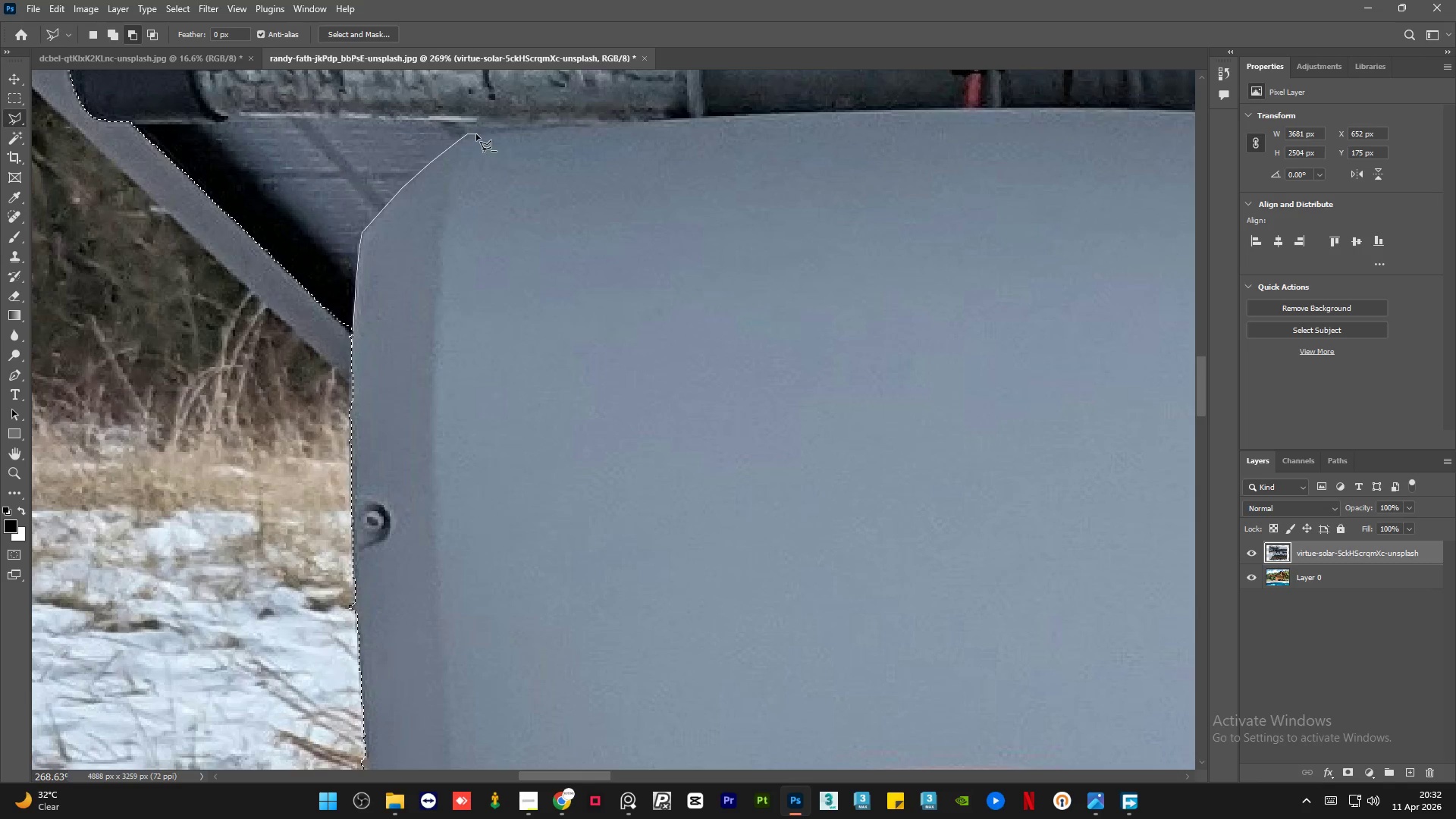 
left_click([475, 133])
 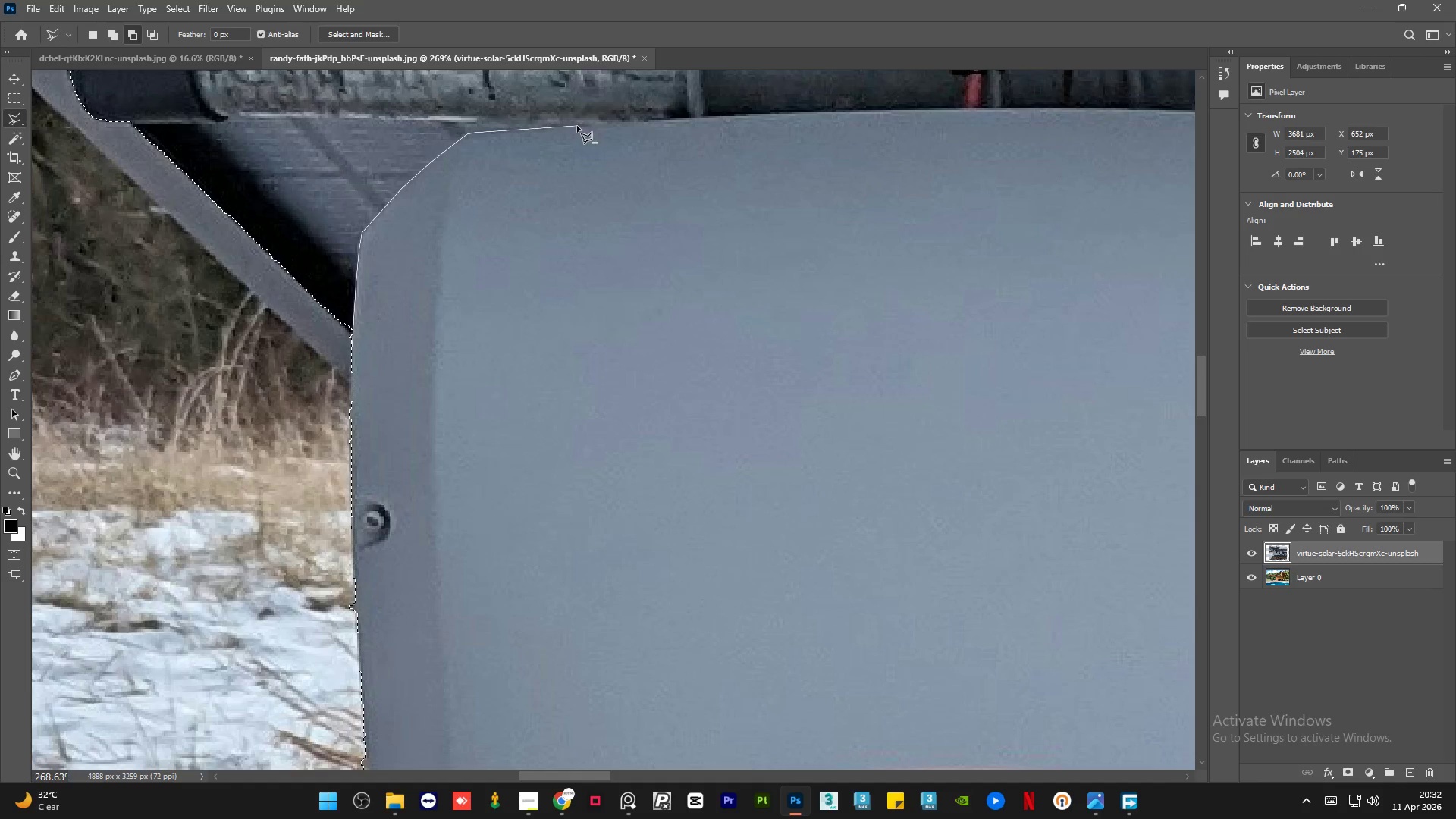 
left_click([576, 126])
 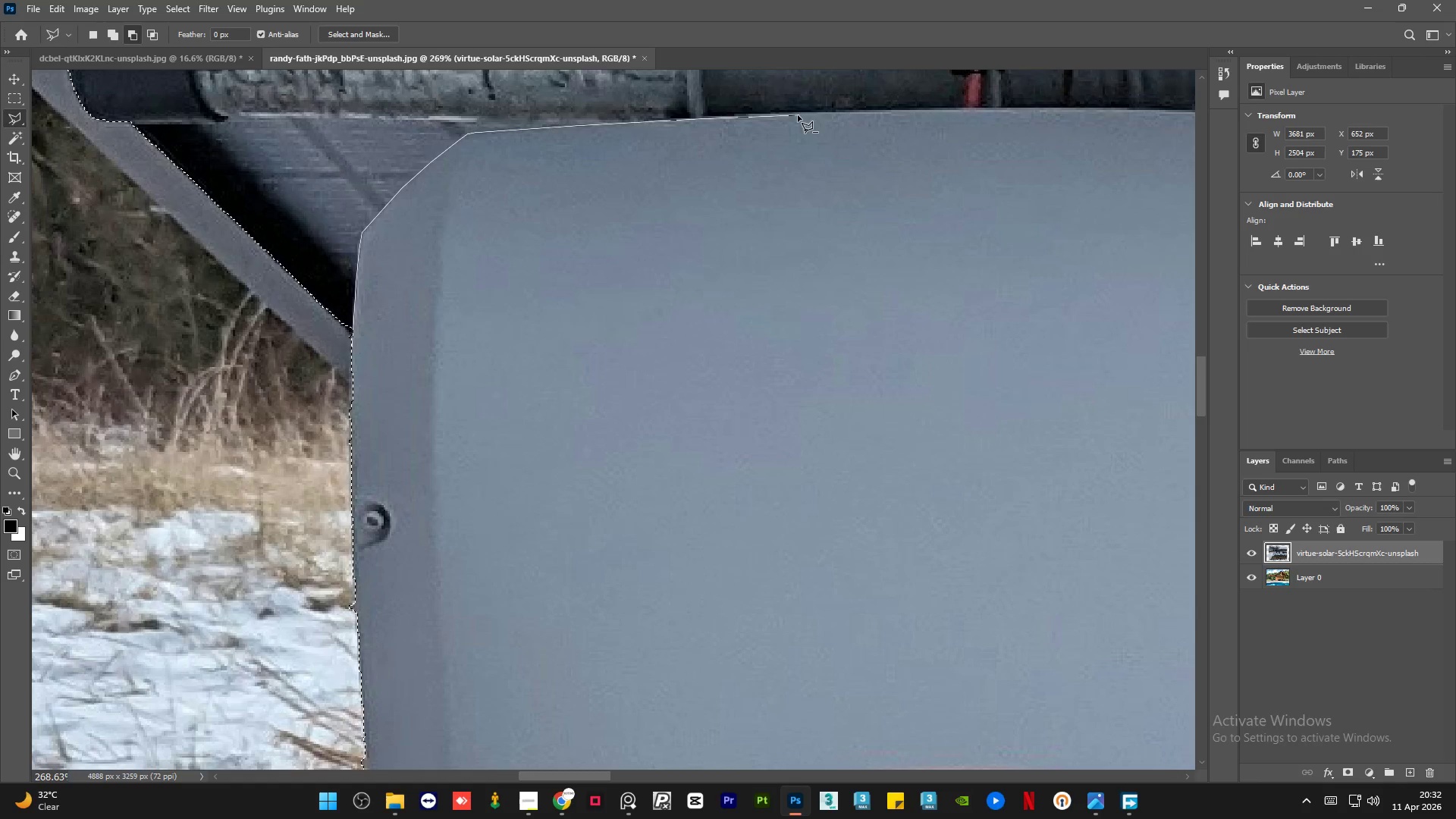 
left_click([790, 114])
 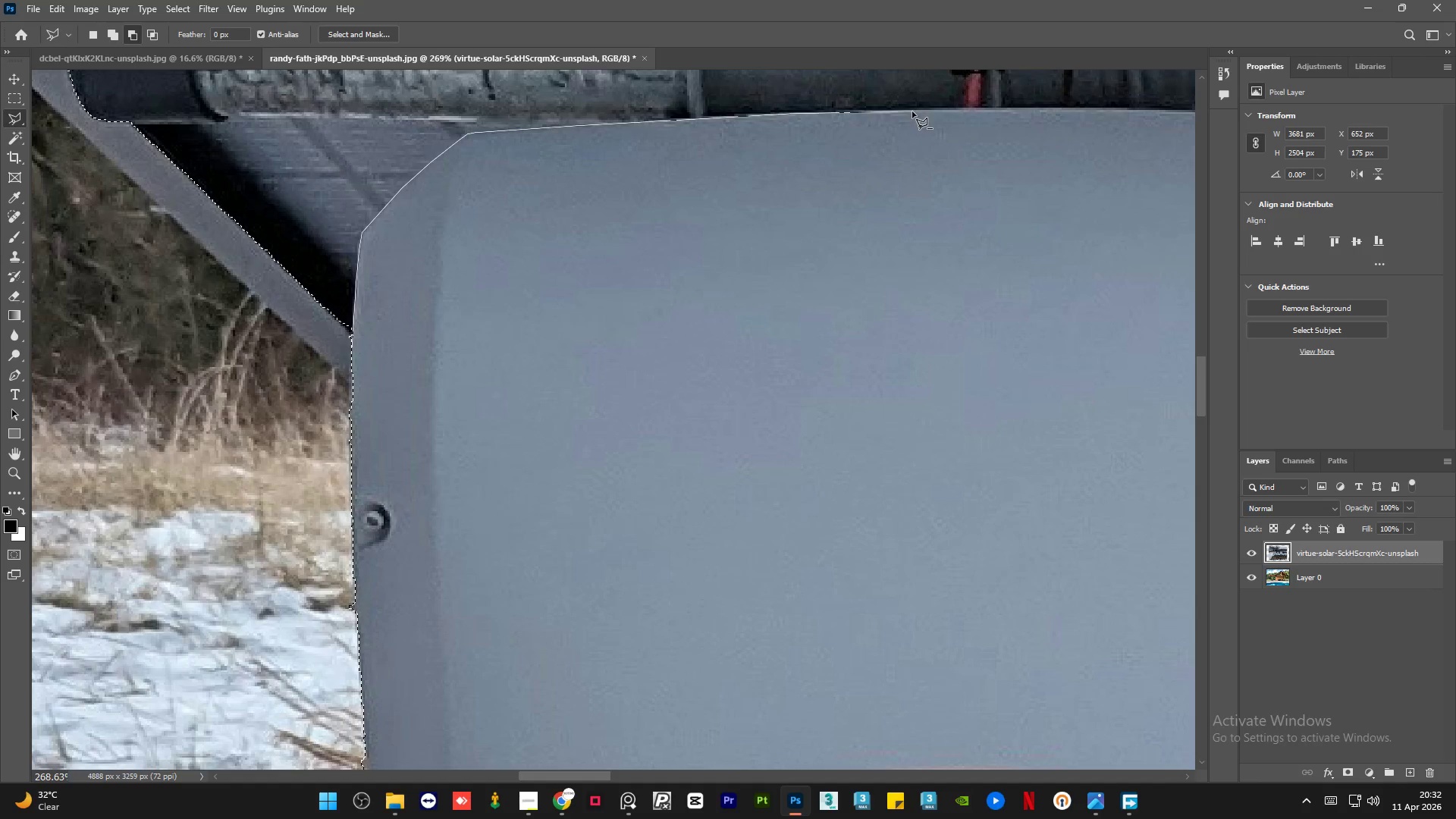 
left_click([913, 111])
 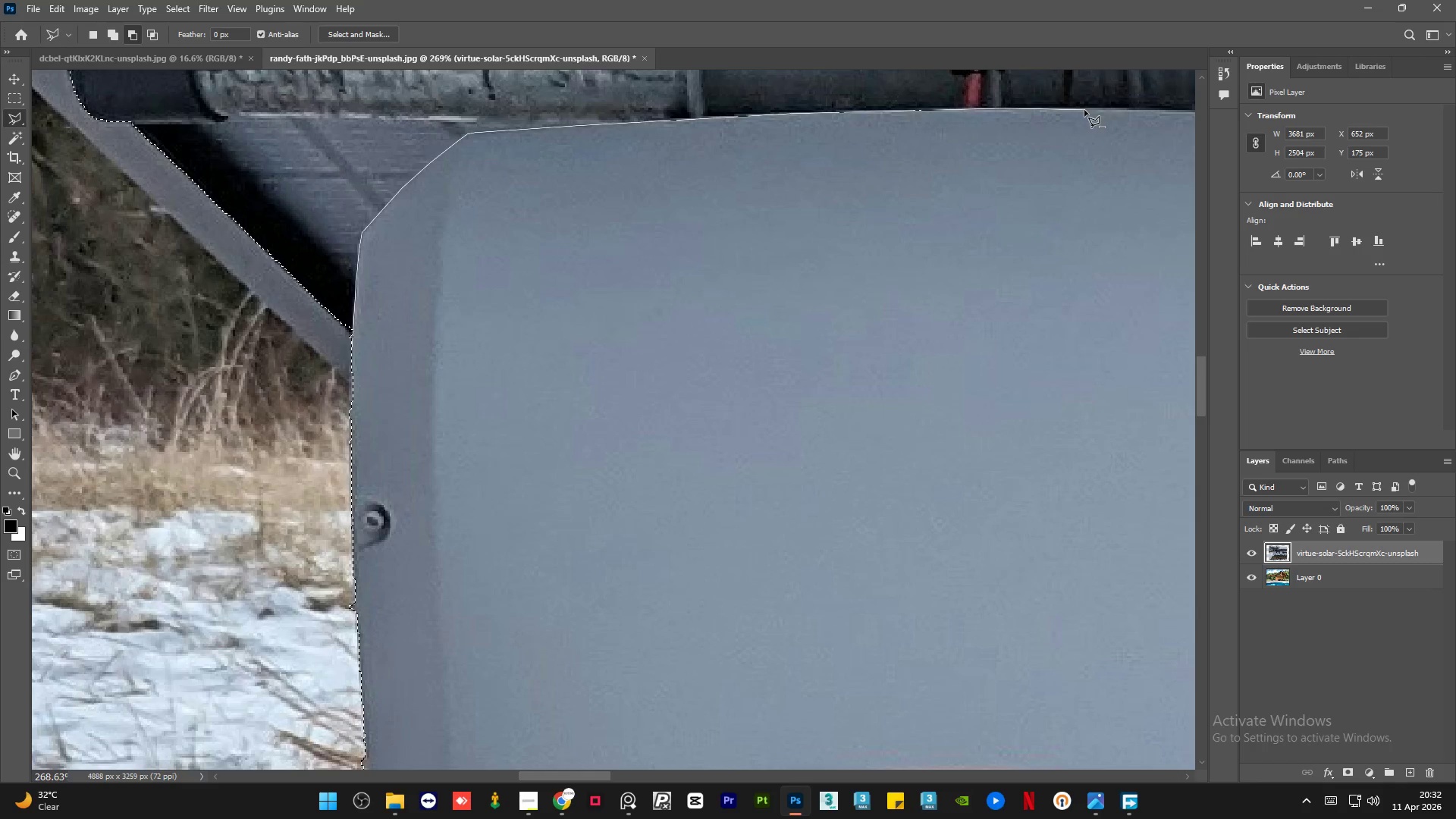 
left_click([1087, 108])
 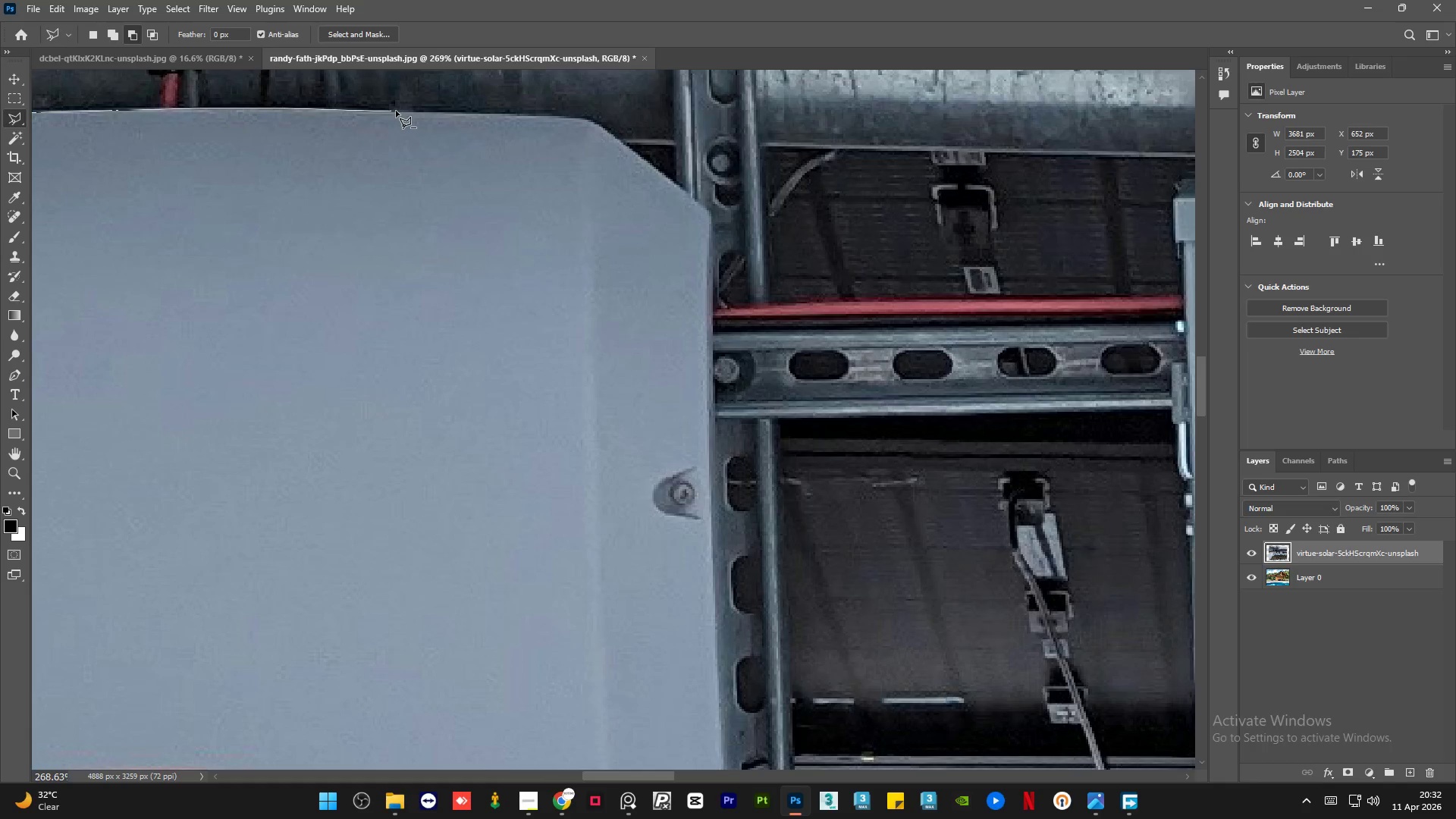 
left_click([478, 114])
 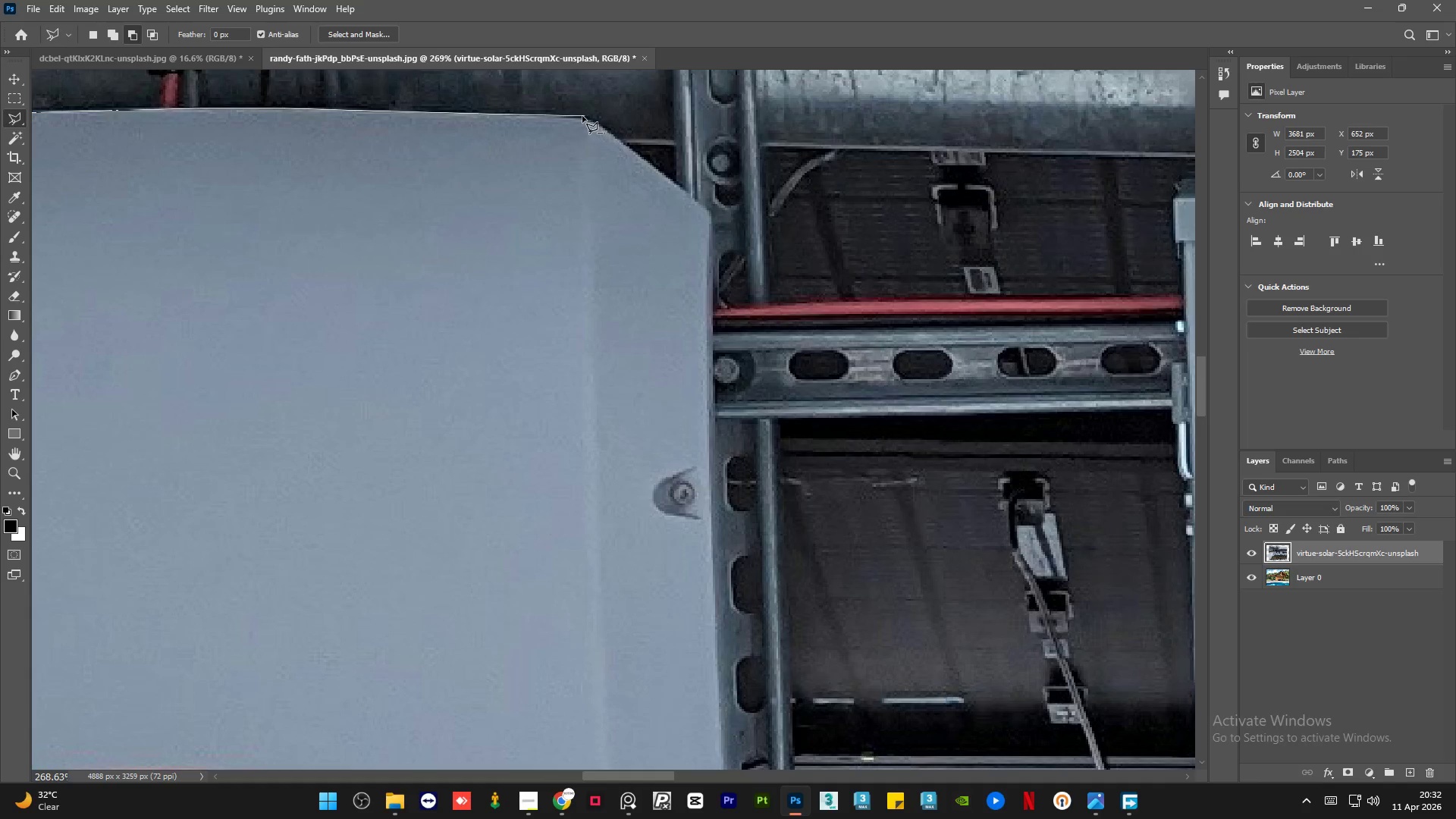 
left_click([574, 118])
 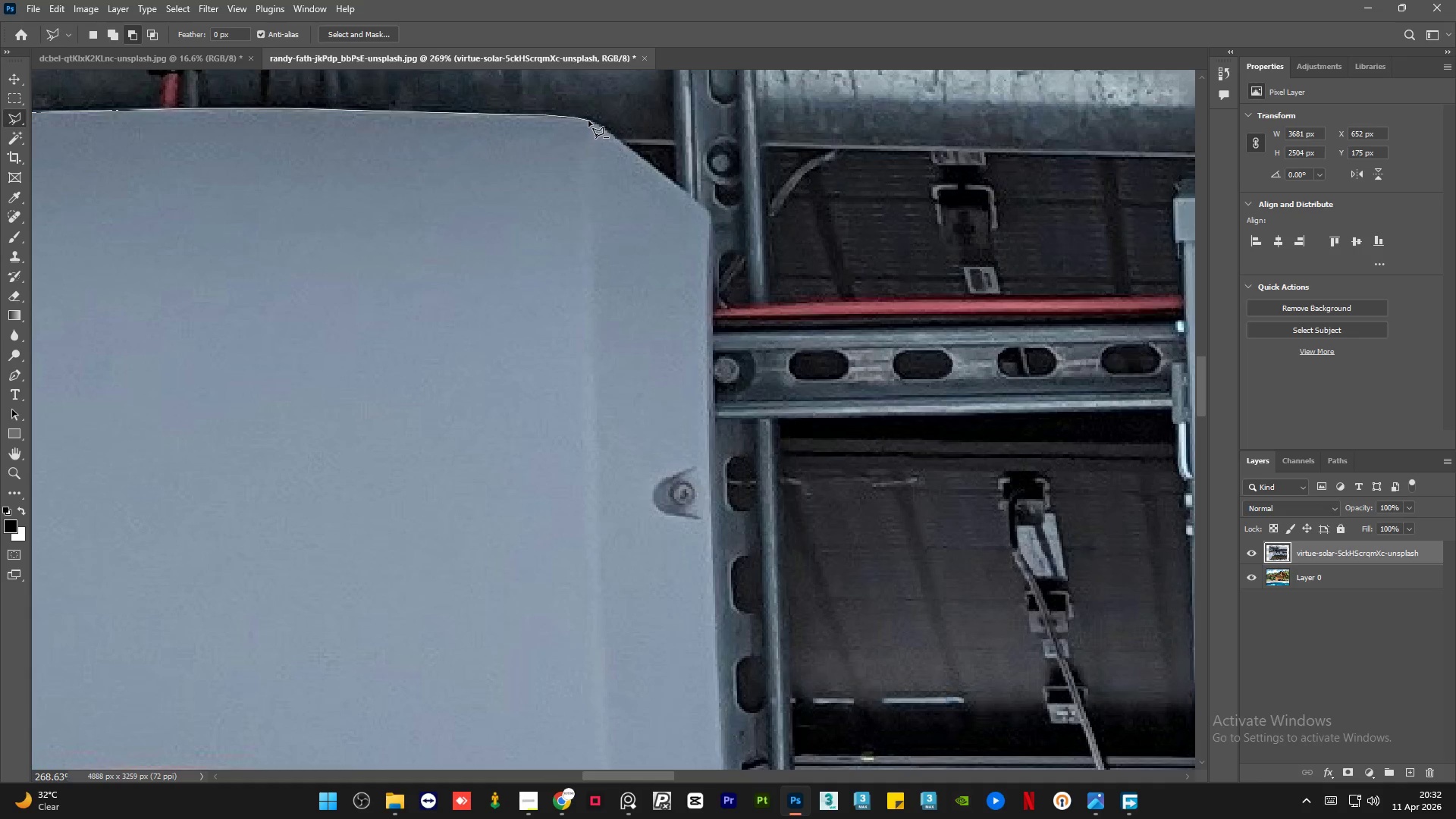 
left_click([588, 121])
 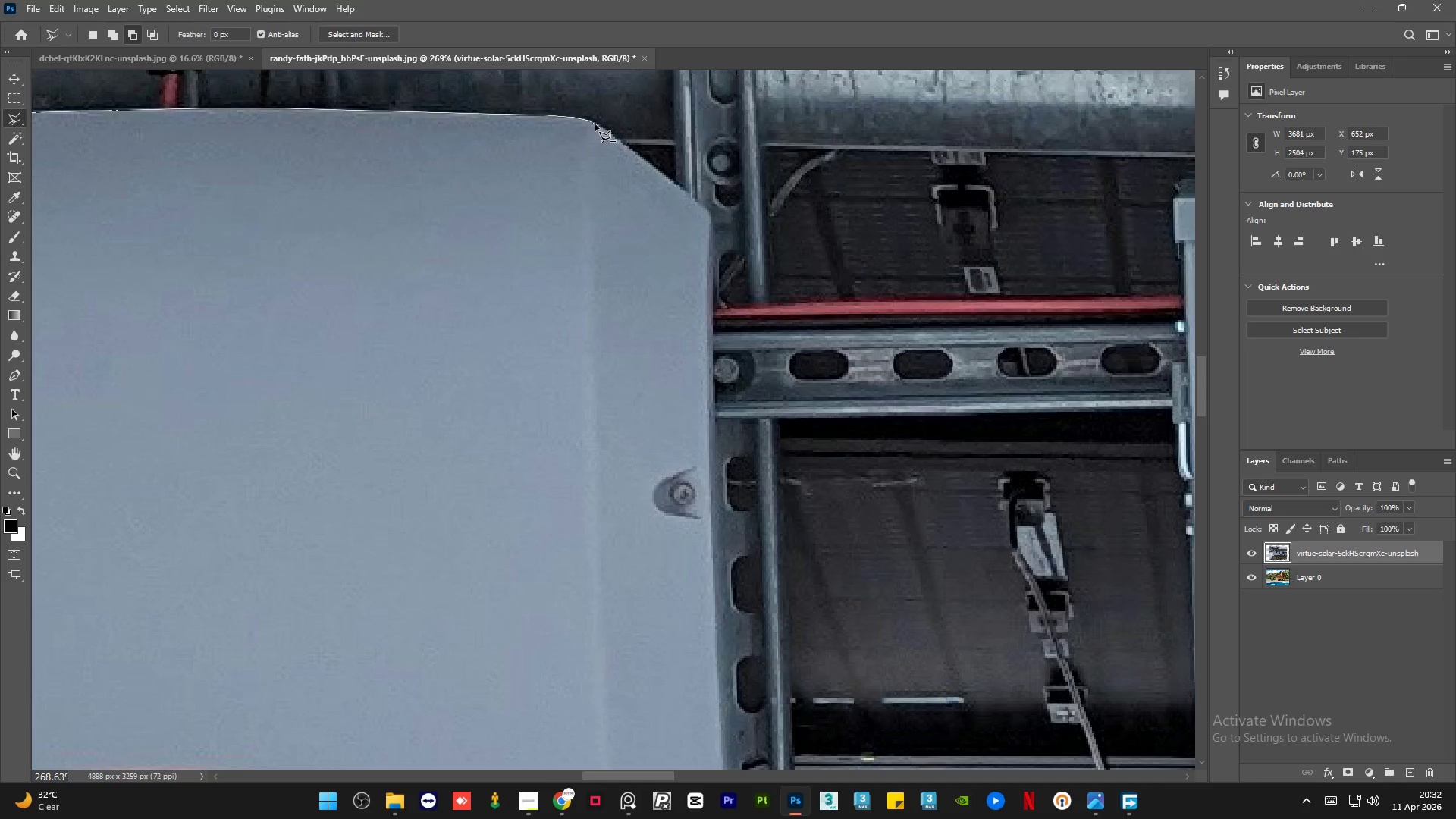 
left_click([596, 124])
 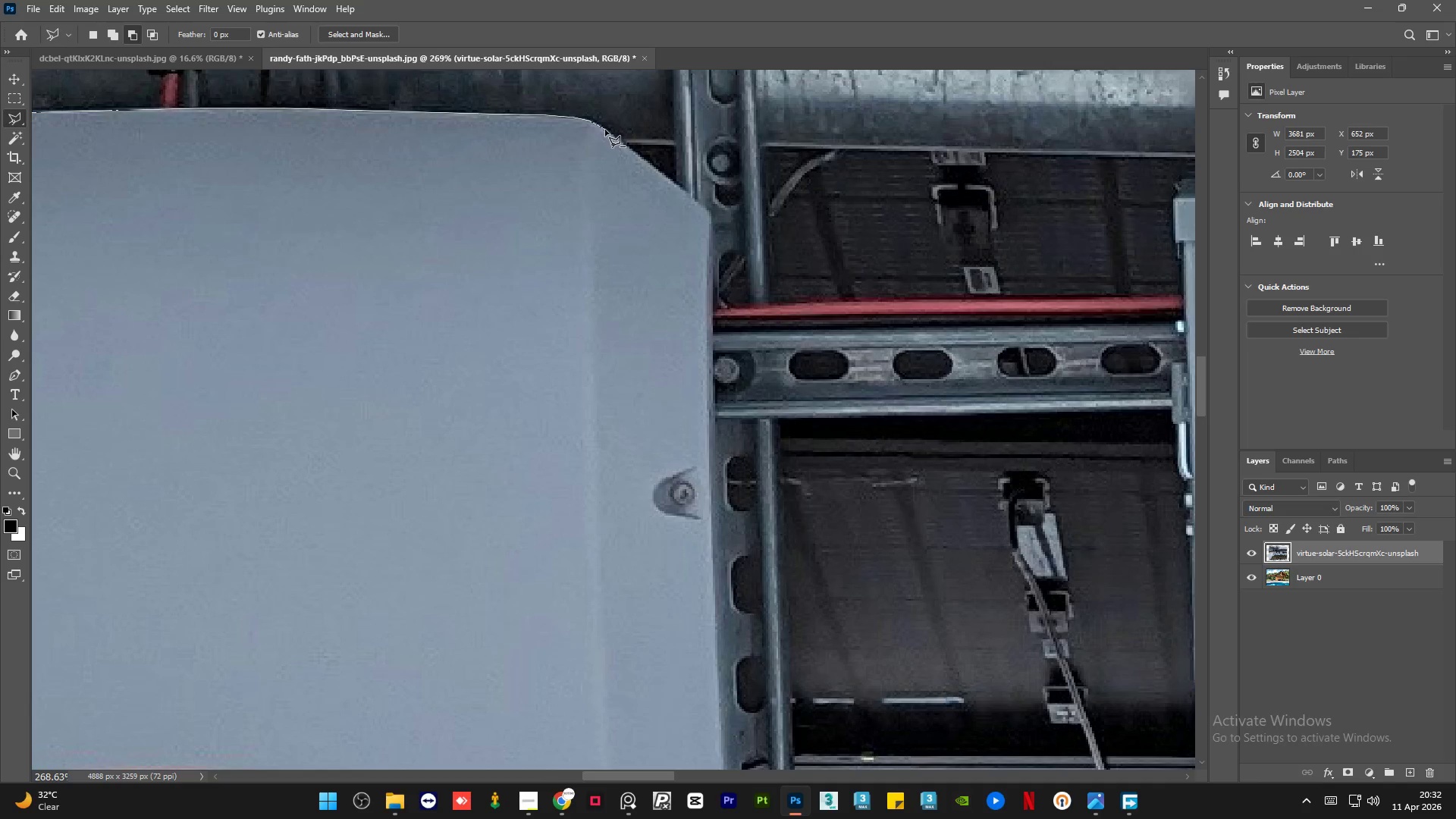 
left_click([606, 130])
 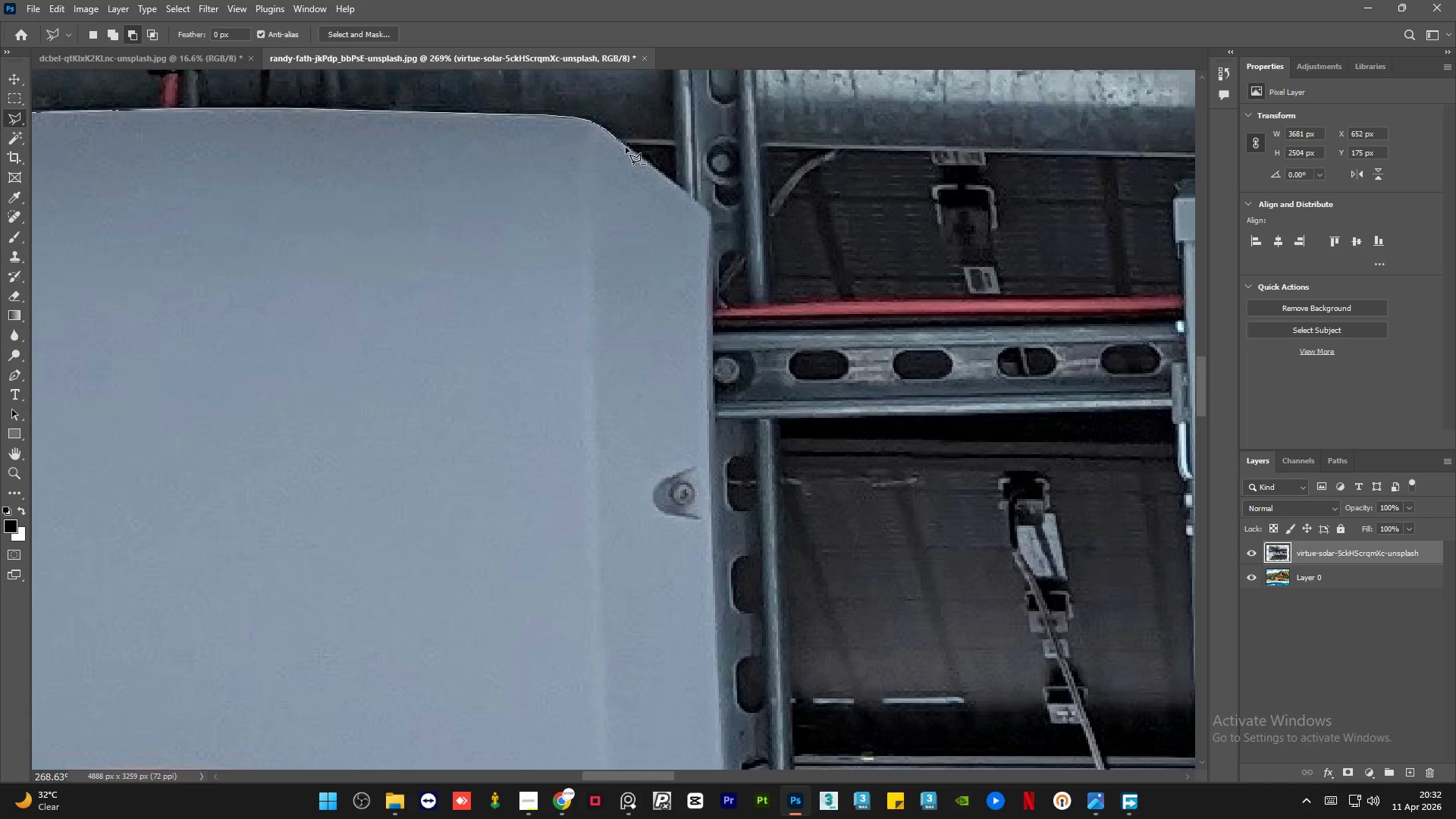 
left_click([626, 147])
 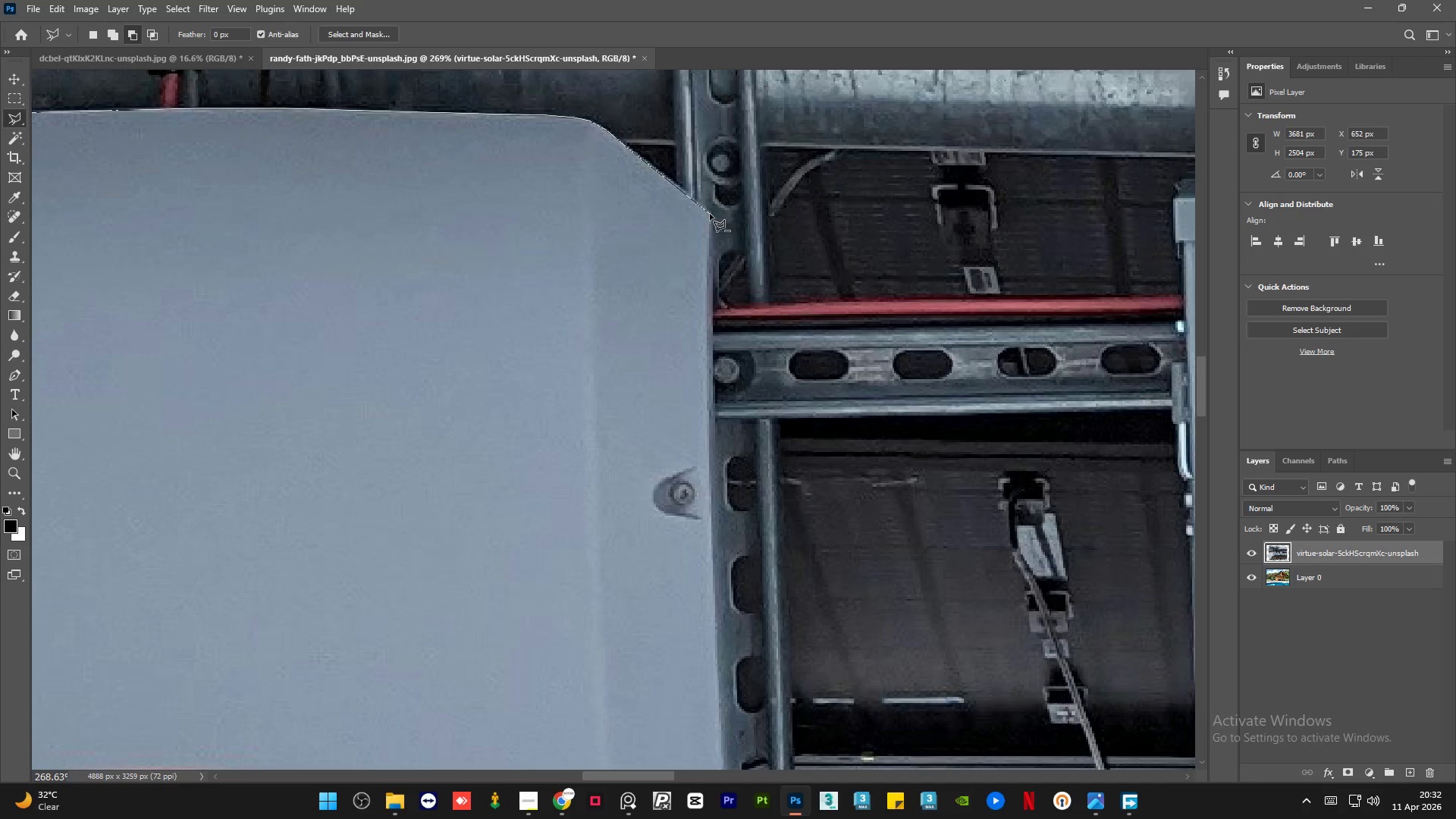 
left_click([710, 214])
 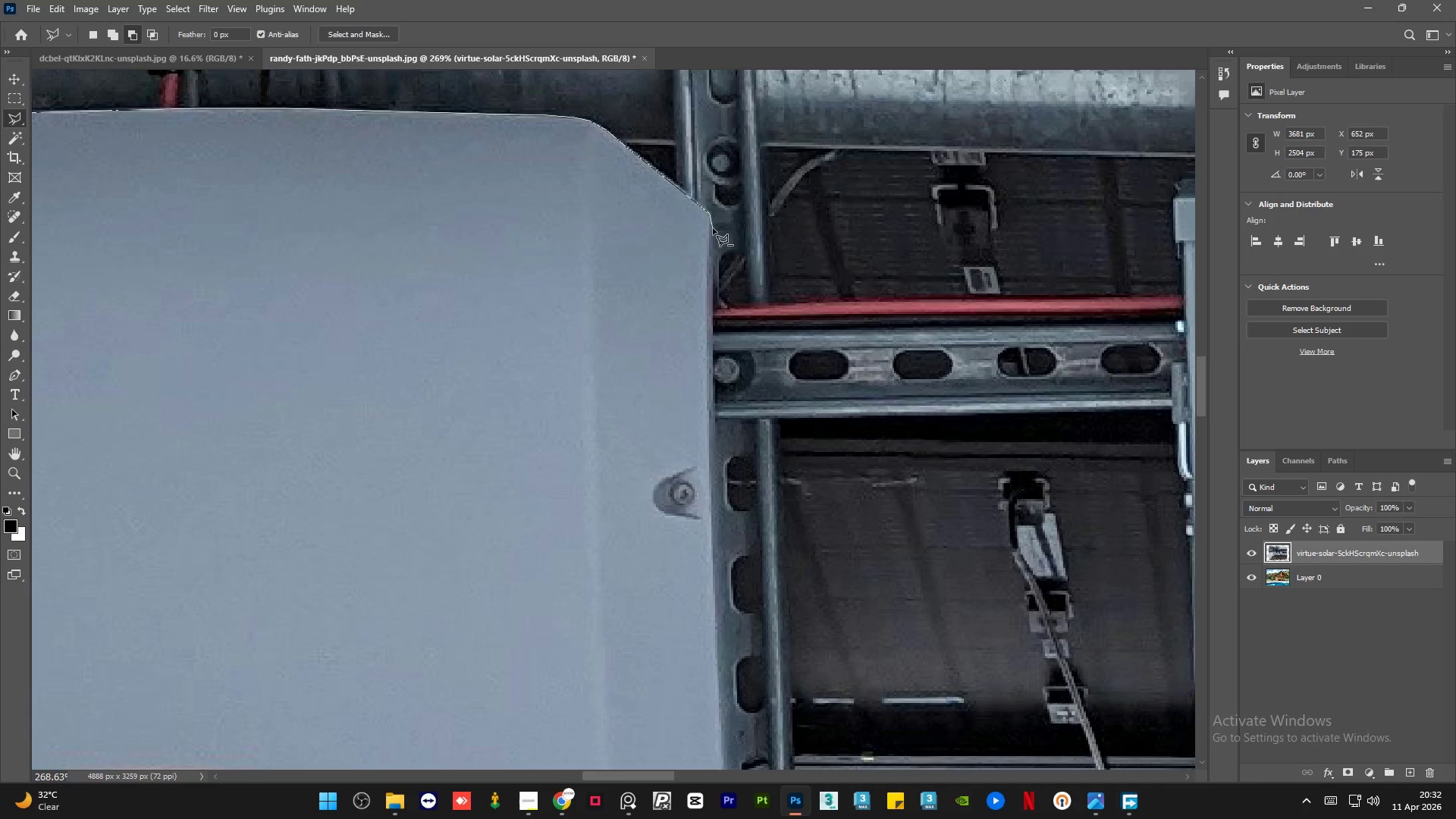 
left_click([713, 230])
 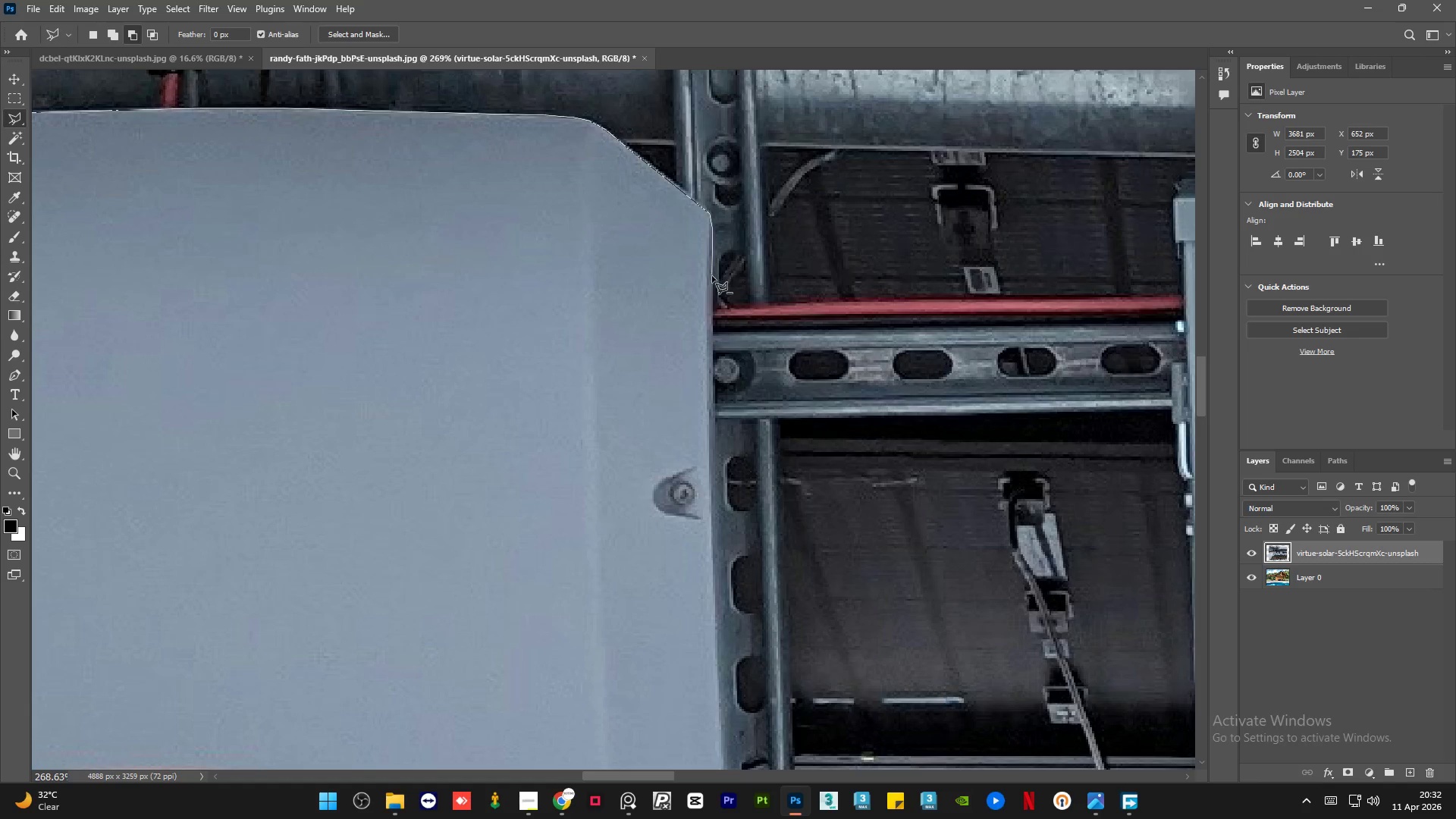 
left_click([712, 278])
 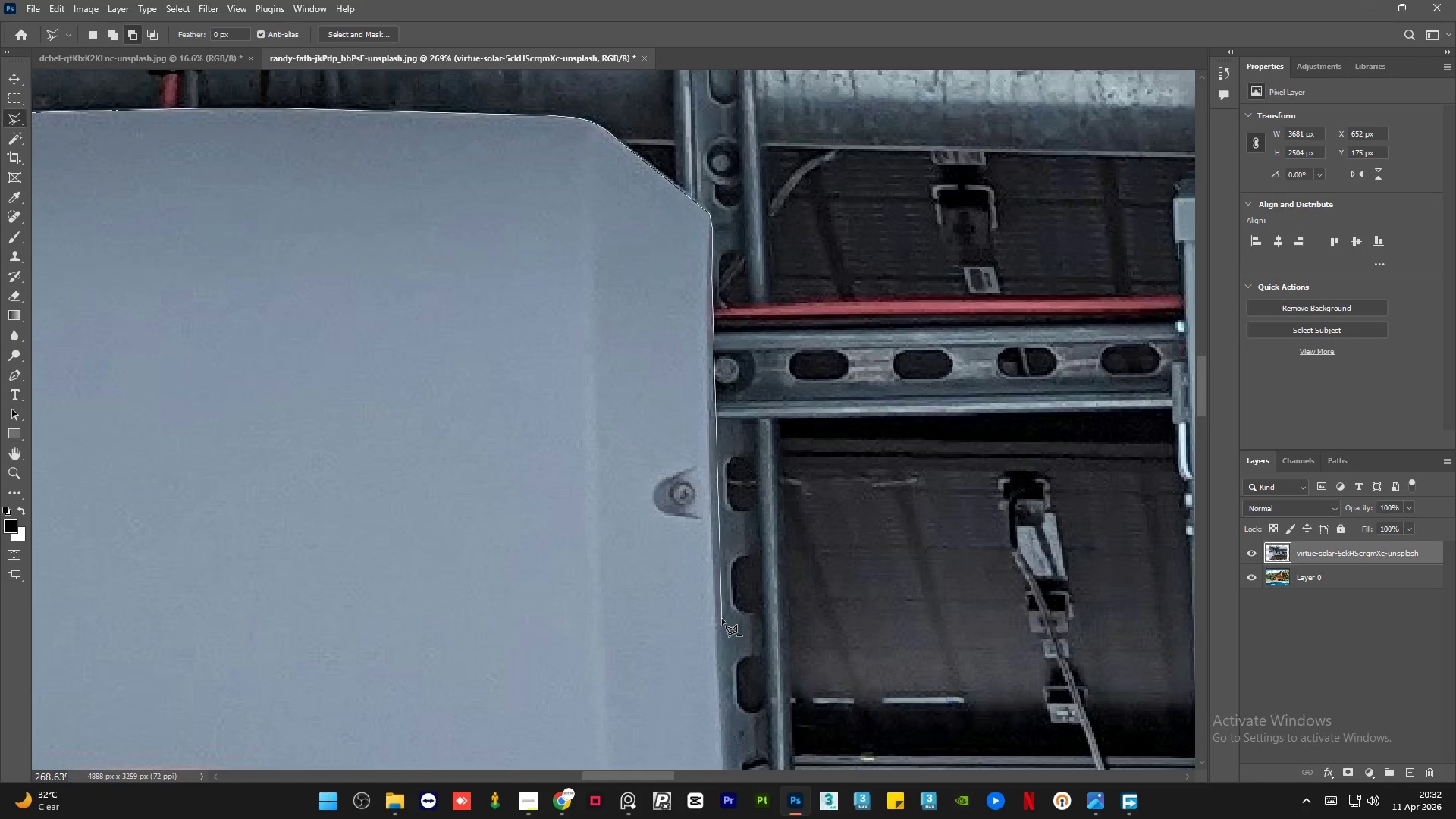 
left_click([722, 619])
 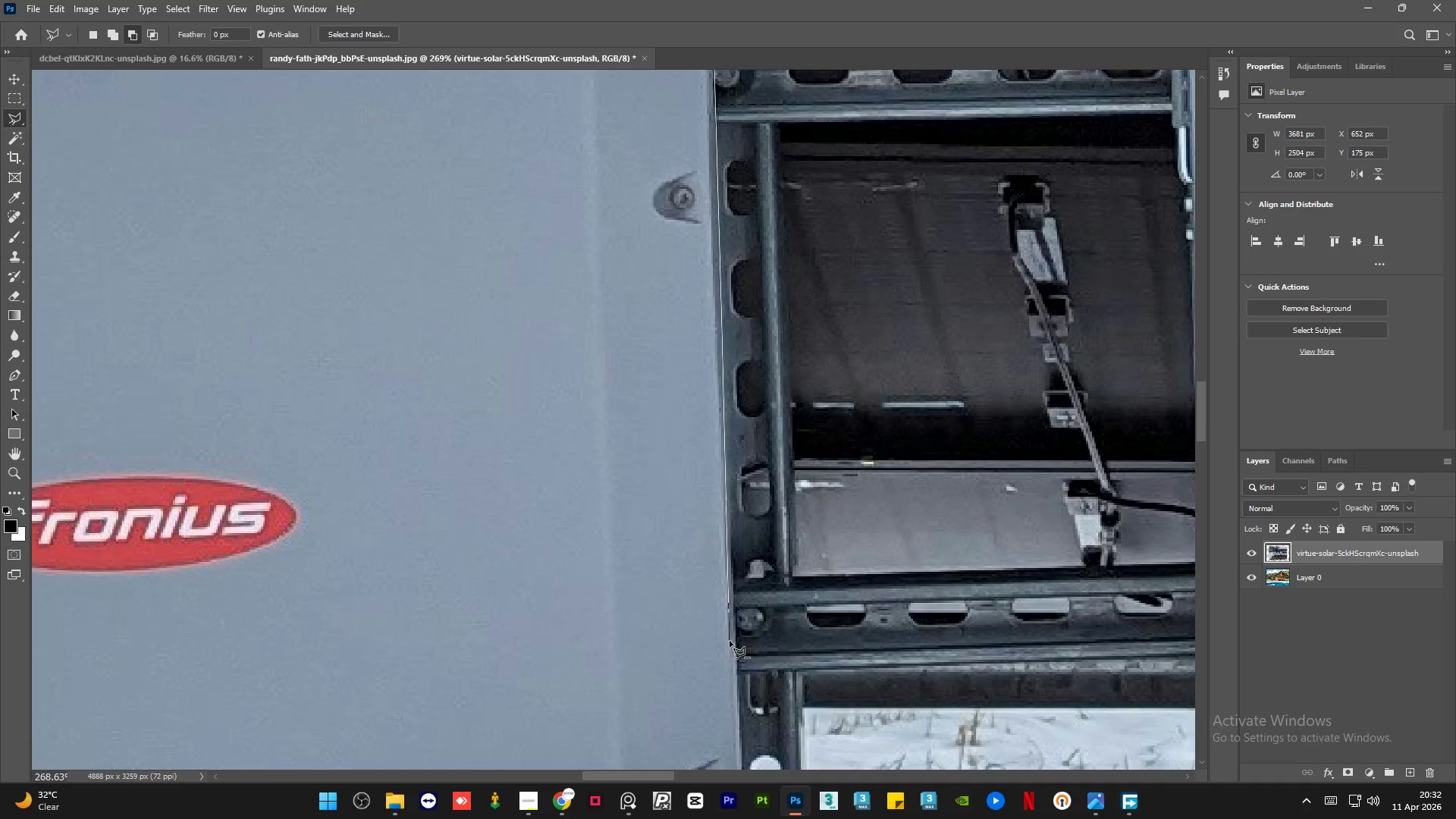 
left_click([732, 642])
 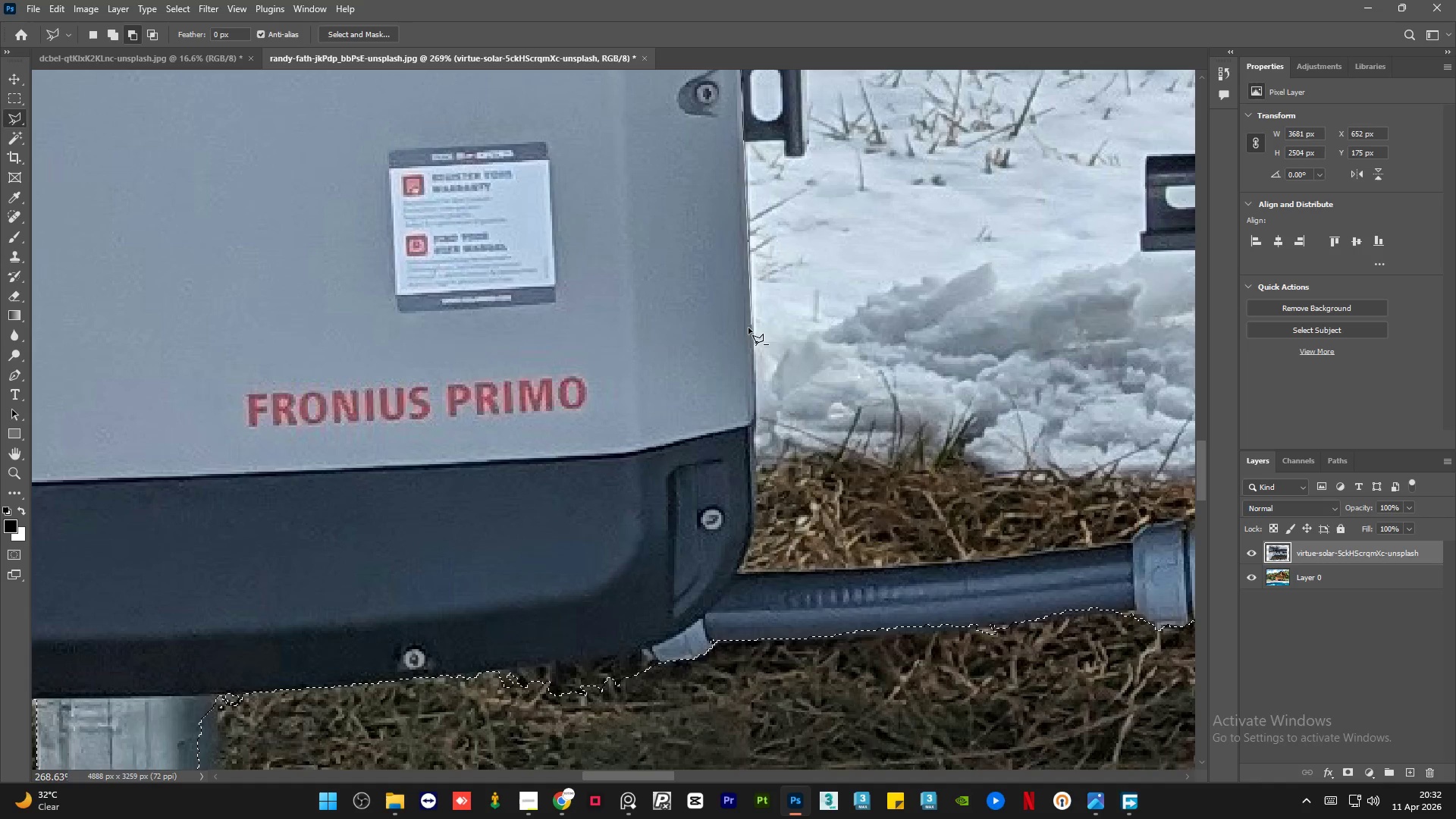 
left_click([752, 355])
 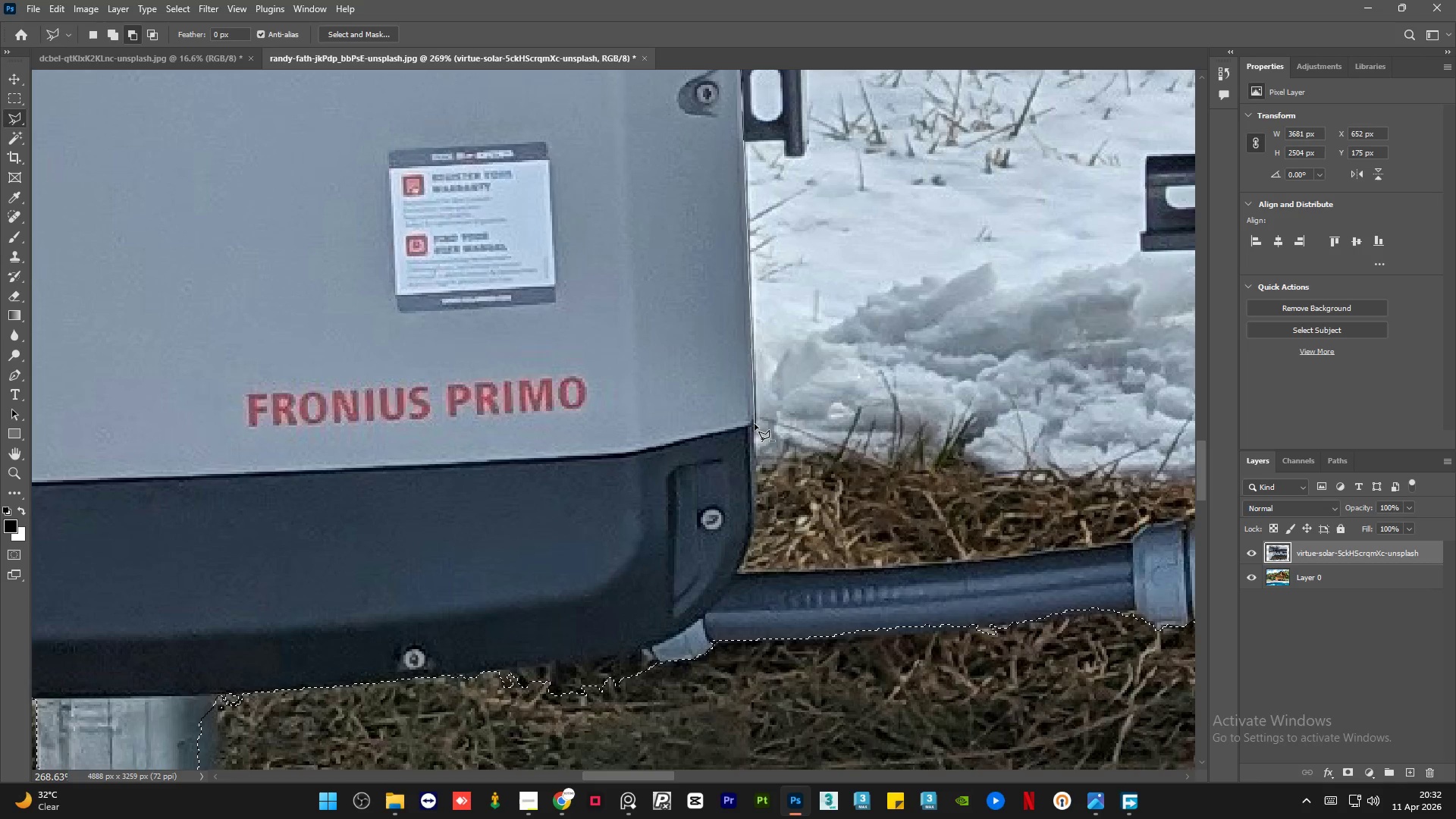 
double_click([753, 428])
 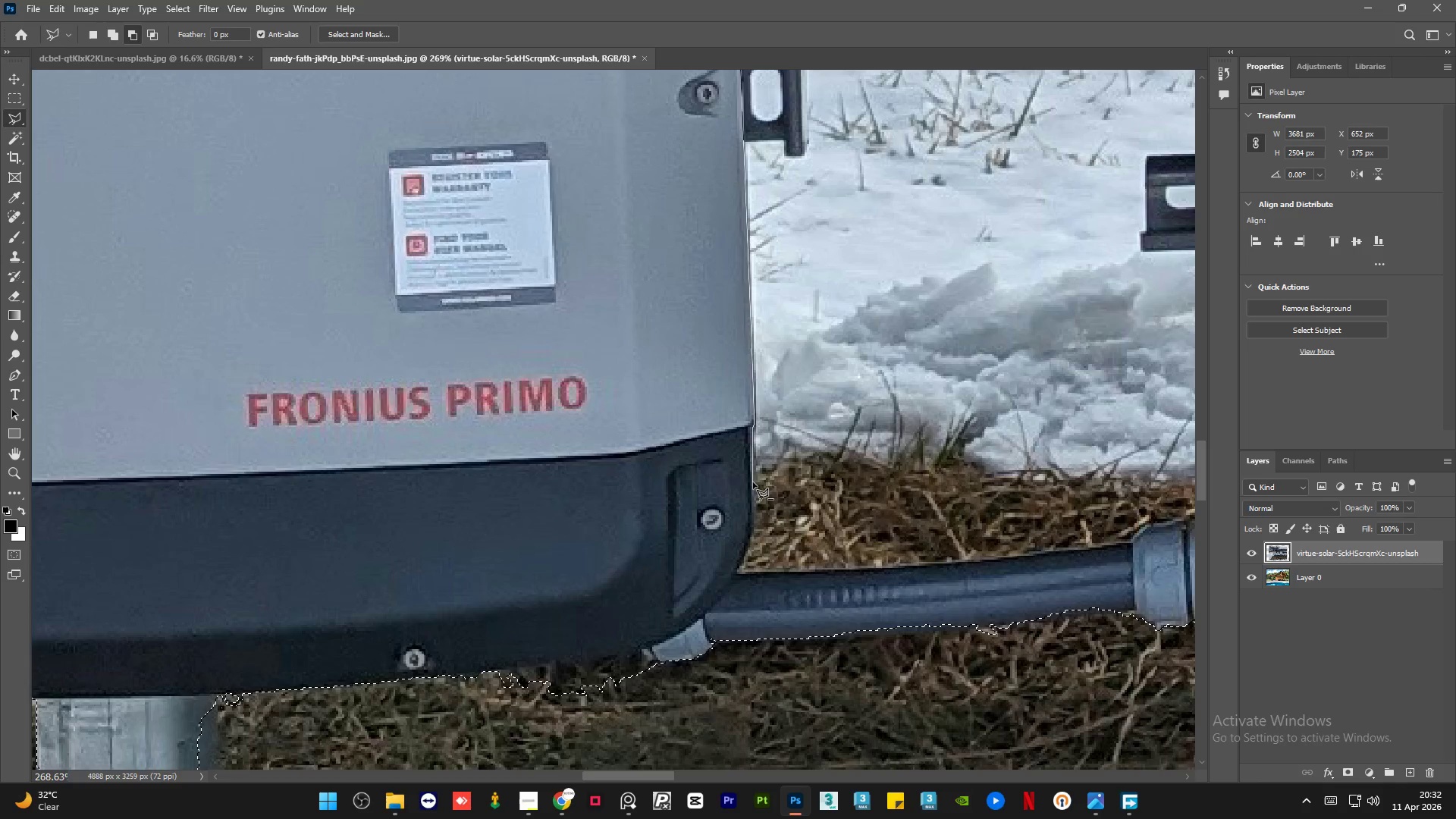 
left_click([753, 486])
 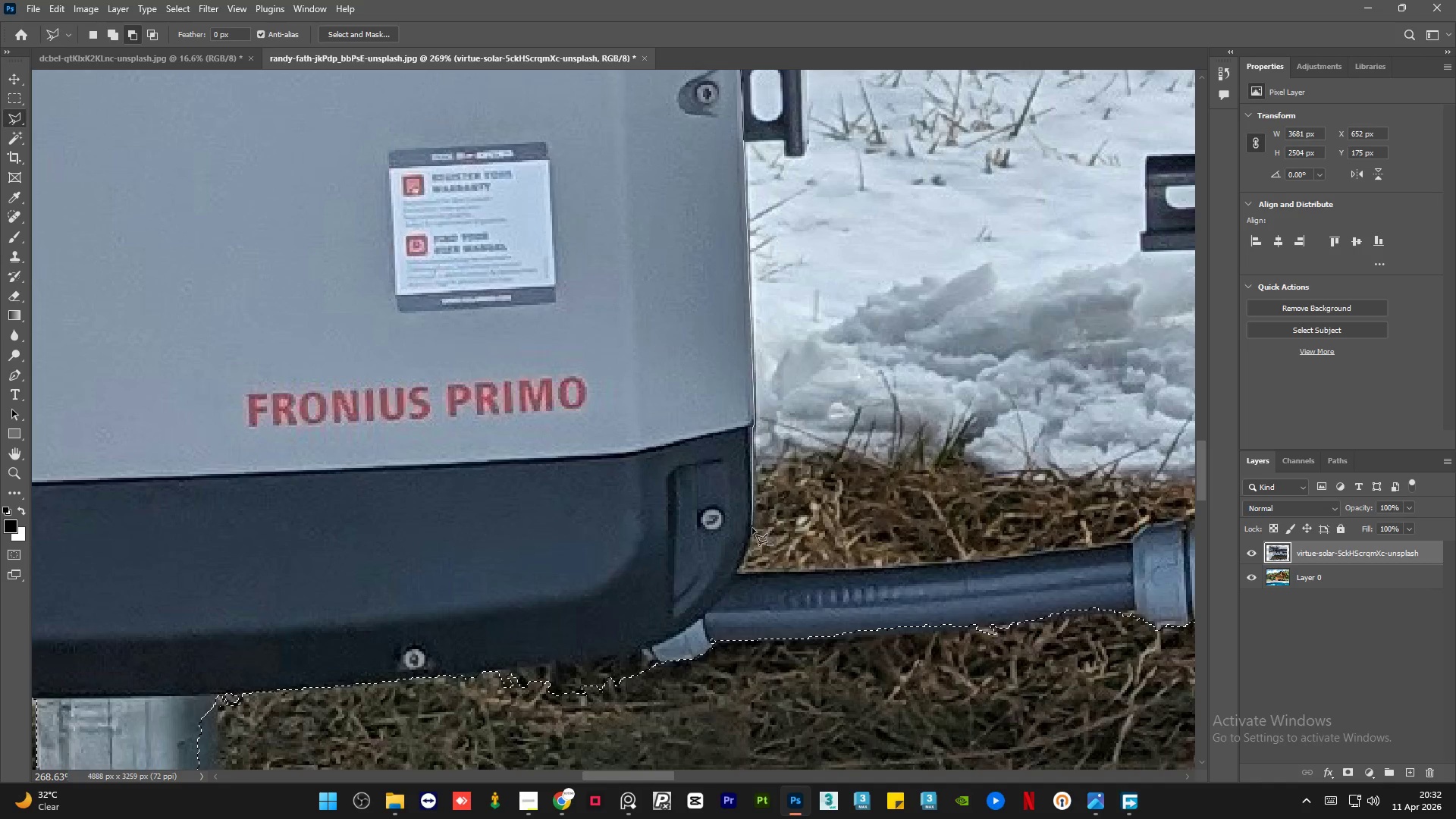 
left_click([752, 529])
 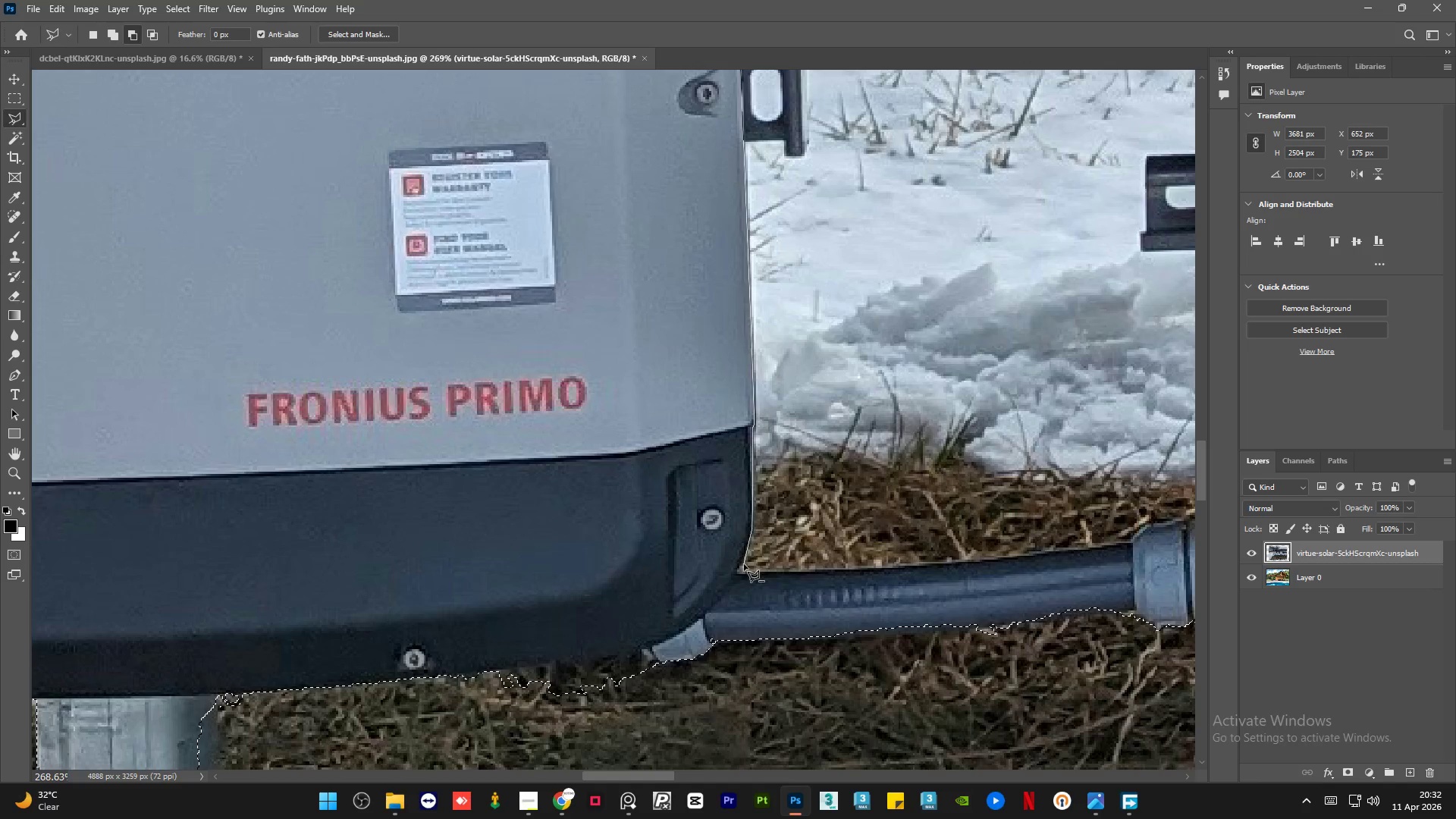 
left_click([742, 567])
 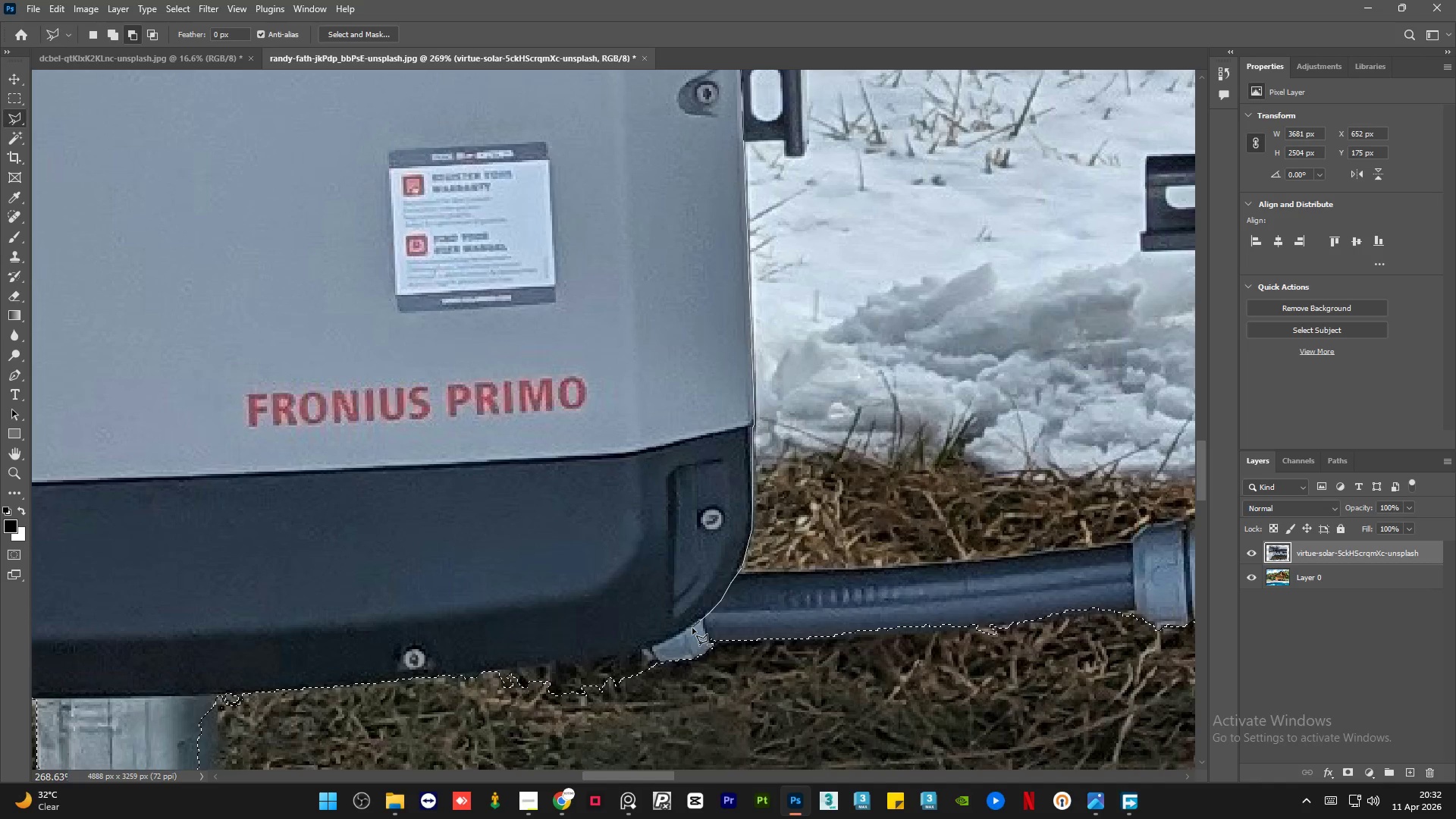 
left_click([675, 637])
 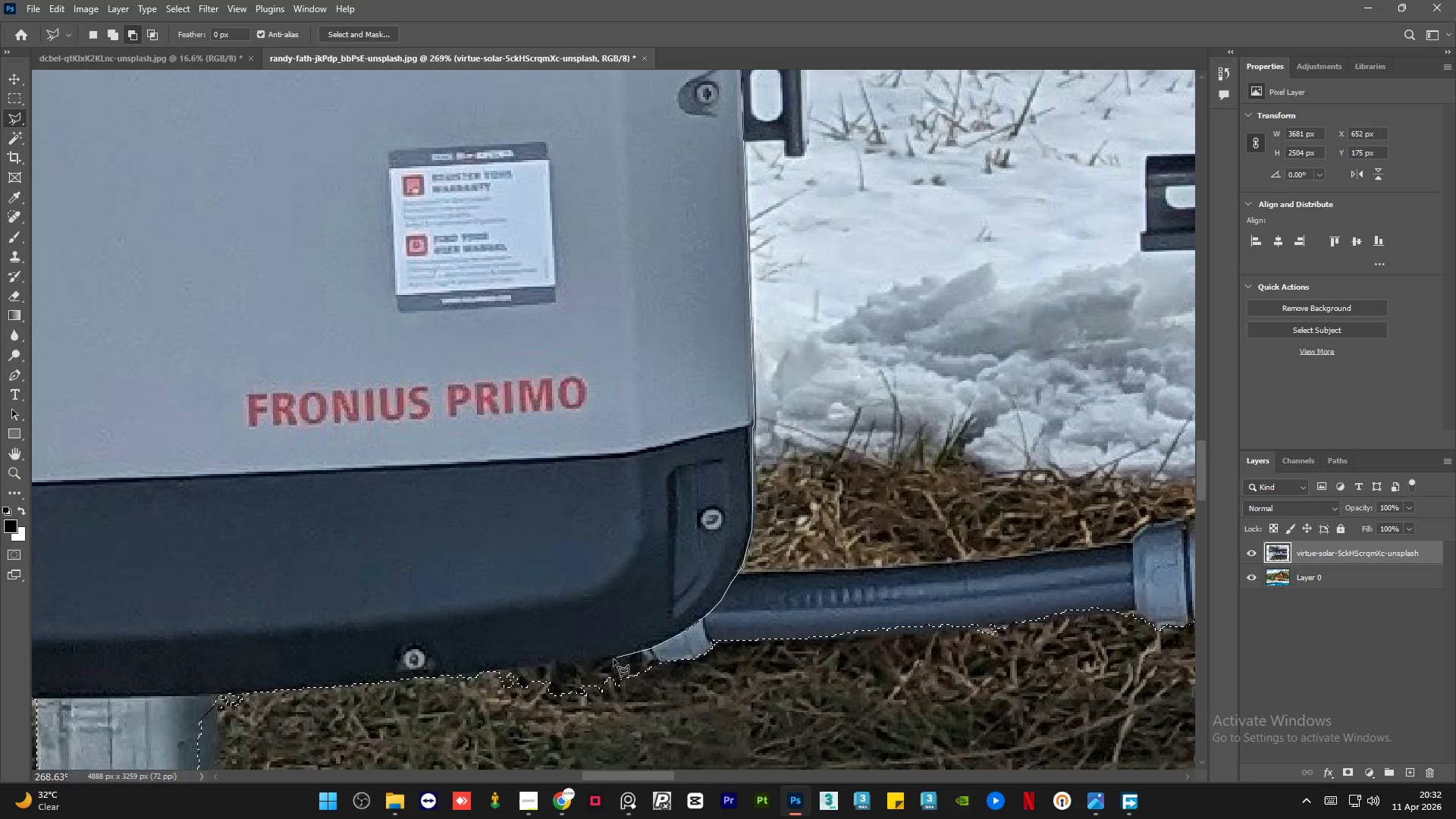 
left_click([606, 661])
 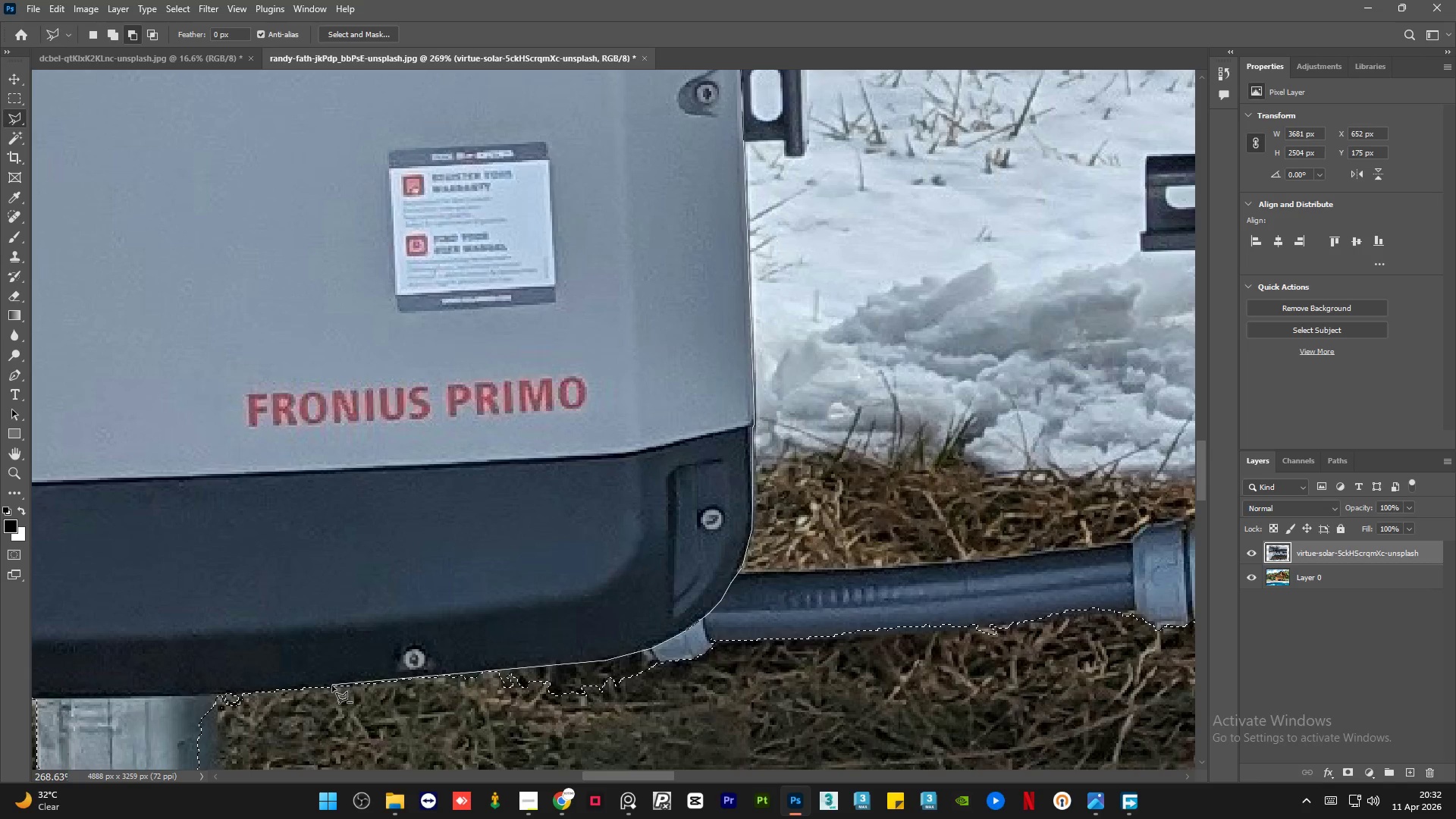 
left_click([331, 686])
 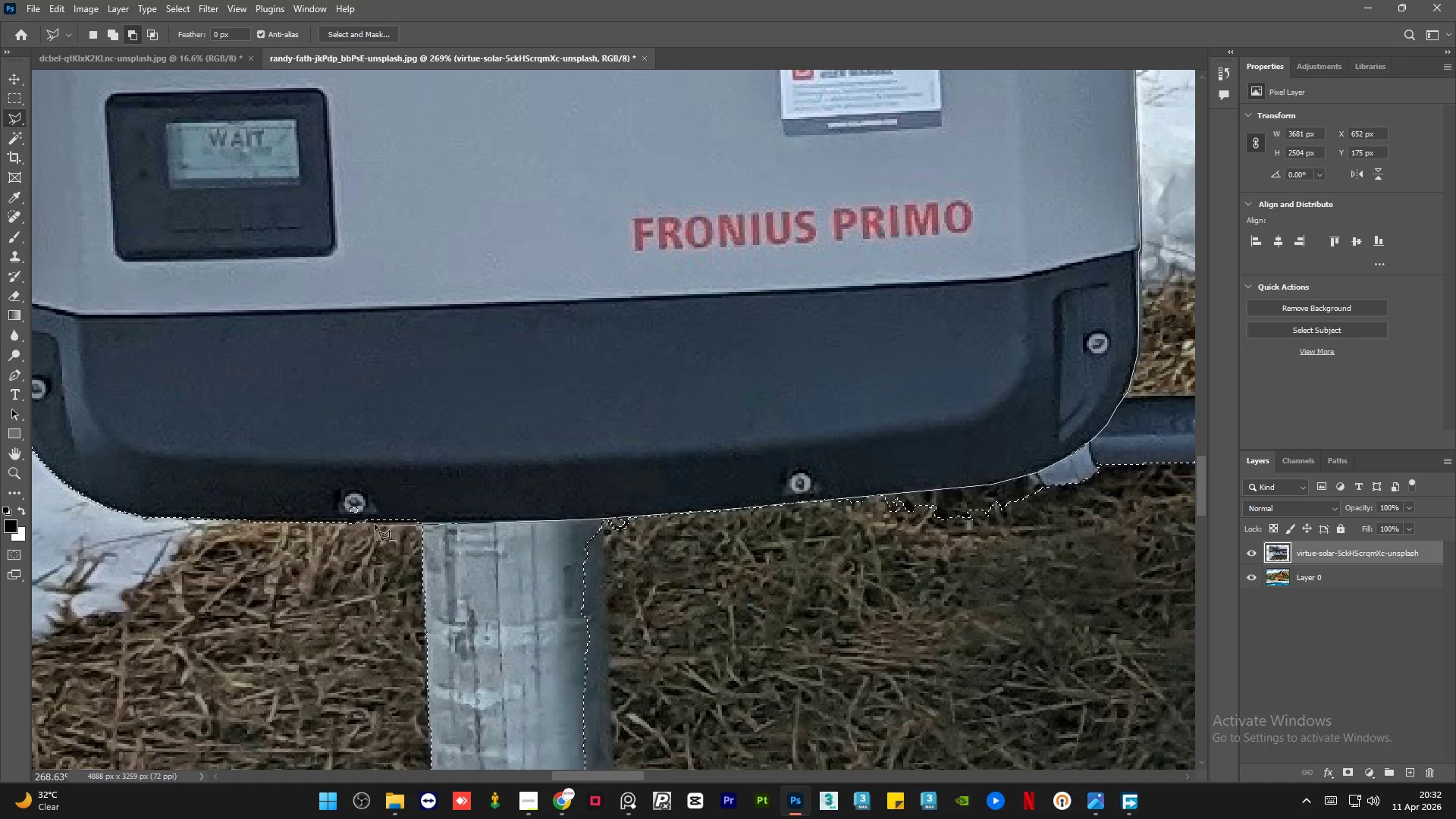 
left_click([389, 522])
 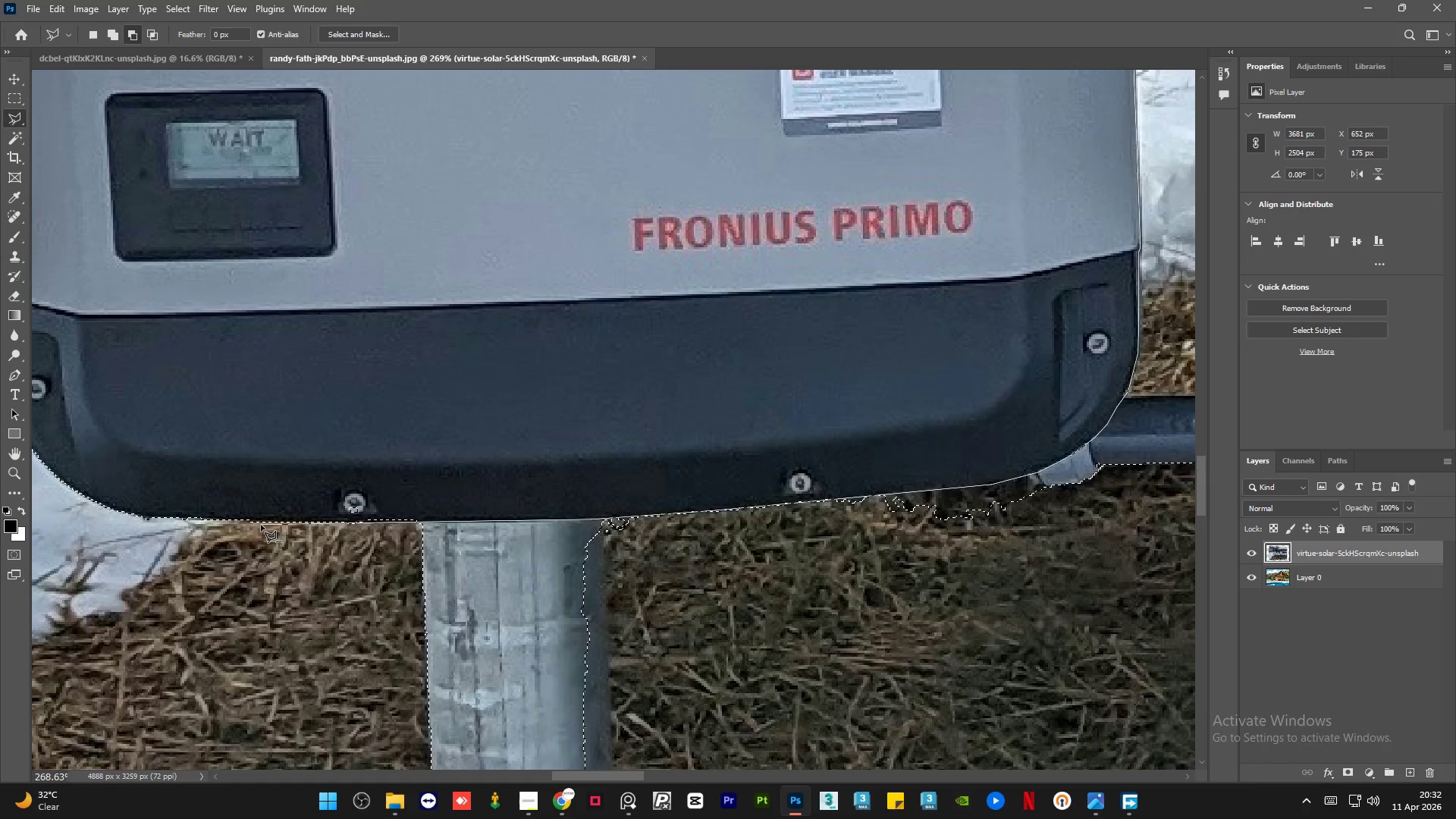 
left_click([259, 524])
 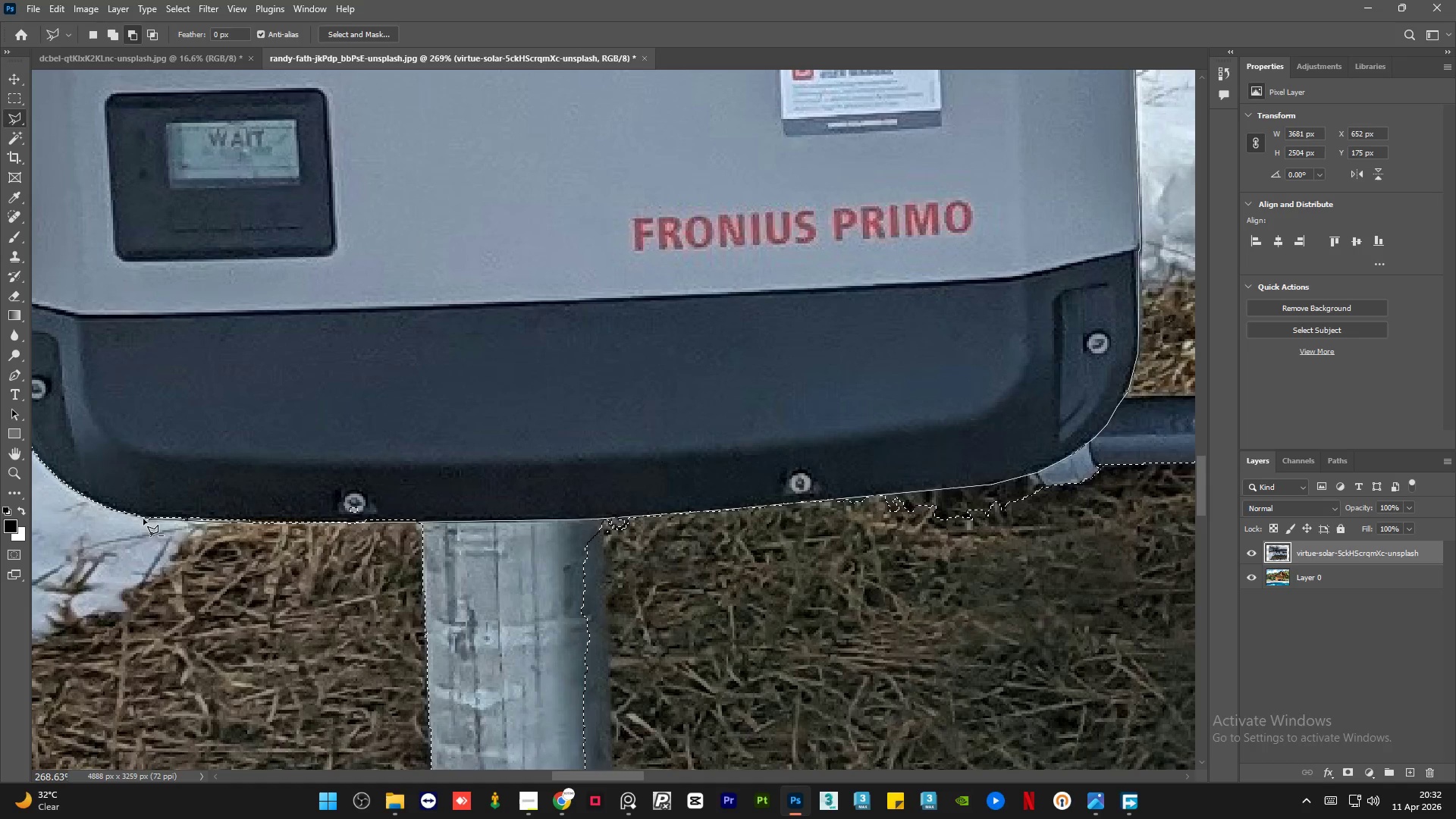 
left_click_drag(start_coordinate=[144, 518], to_coordinate=[134, 518])
 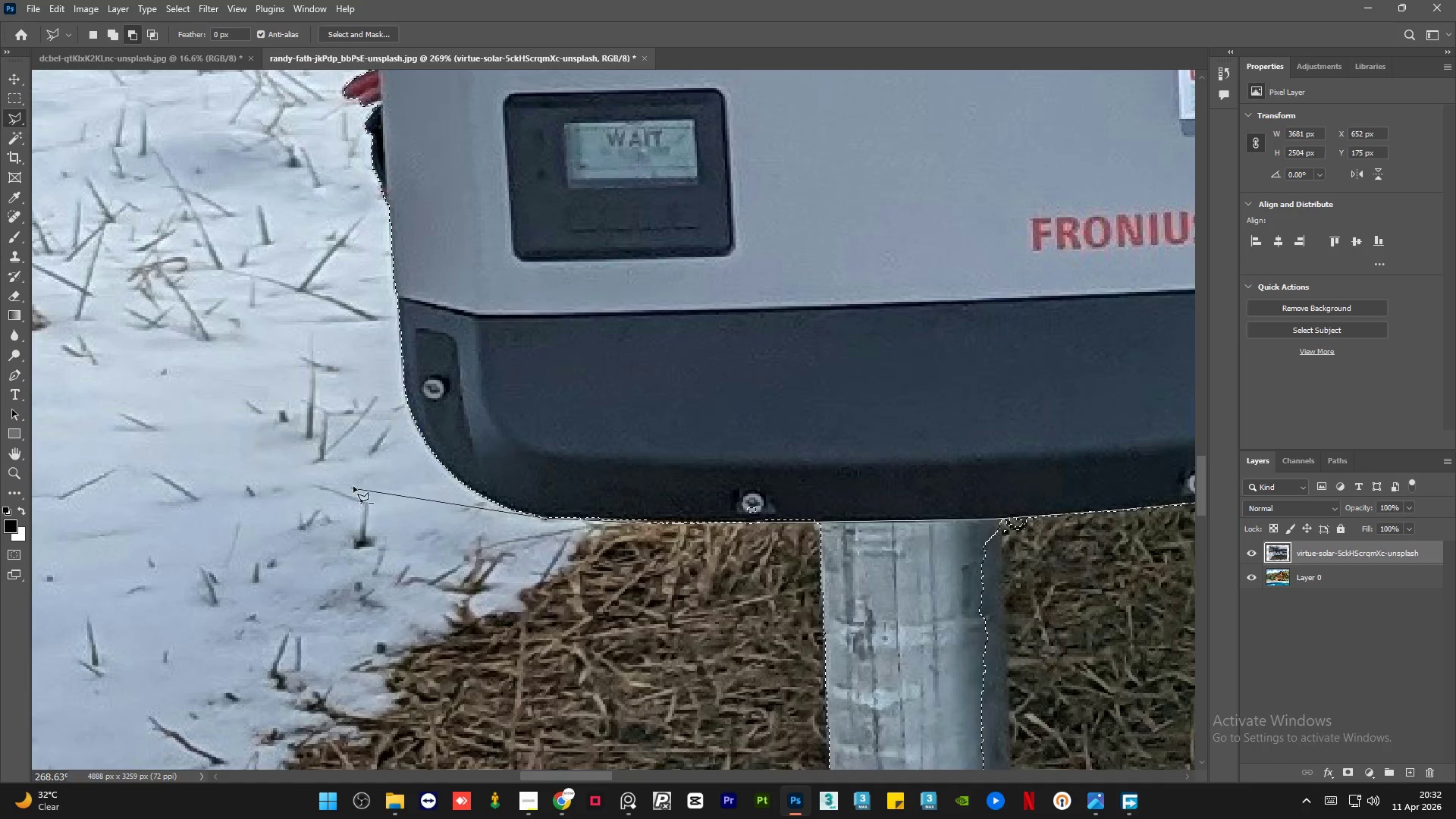 
left_click([362, 480])
 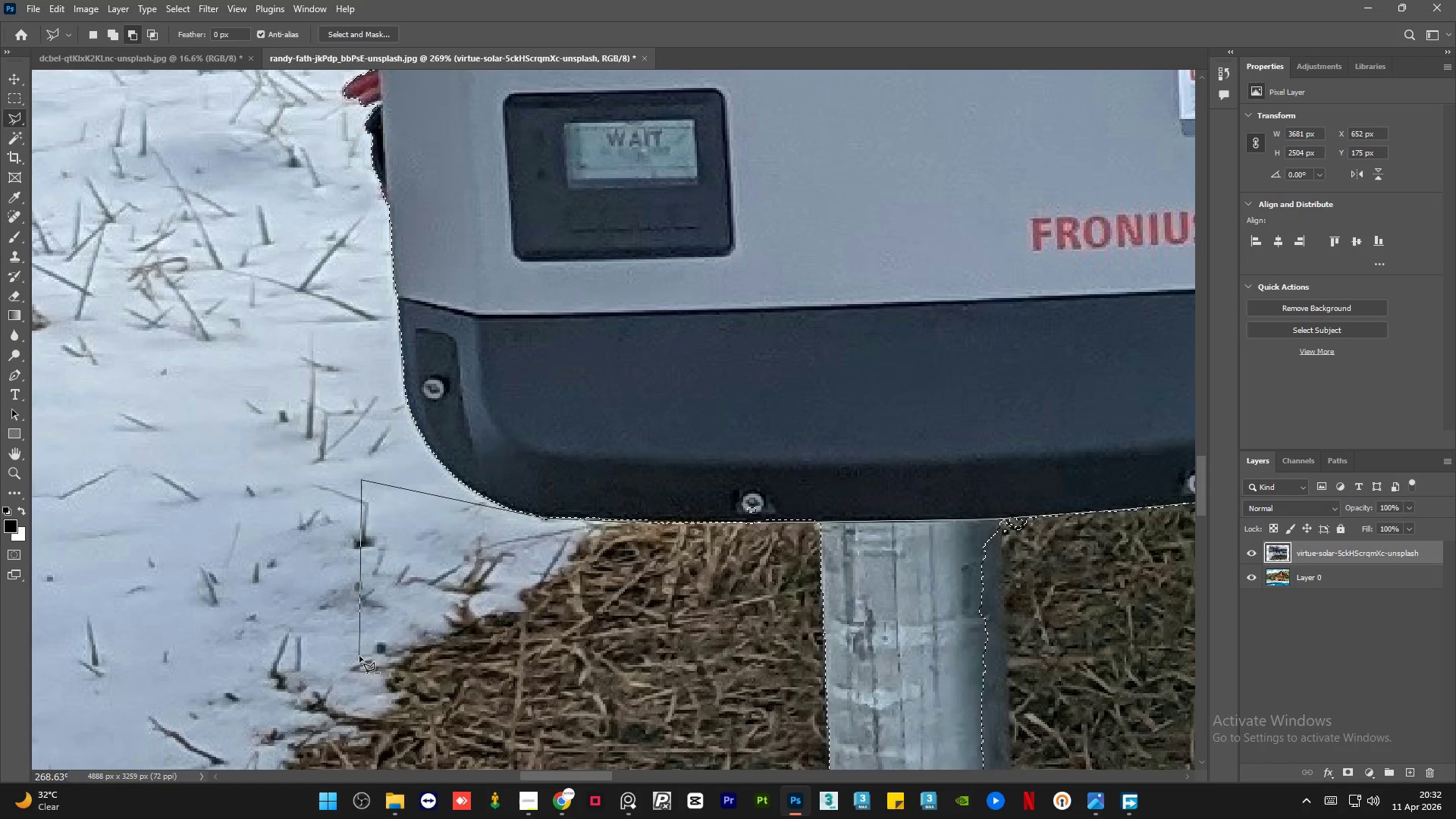 
left_click([359, 656])
 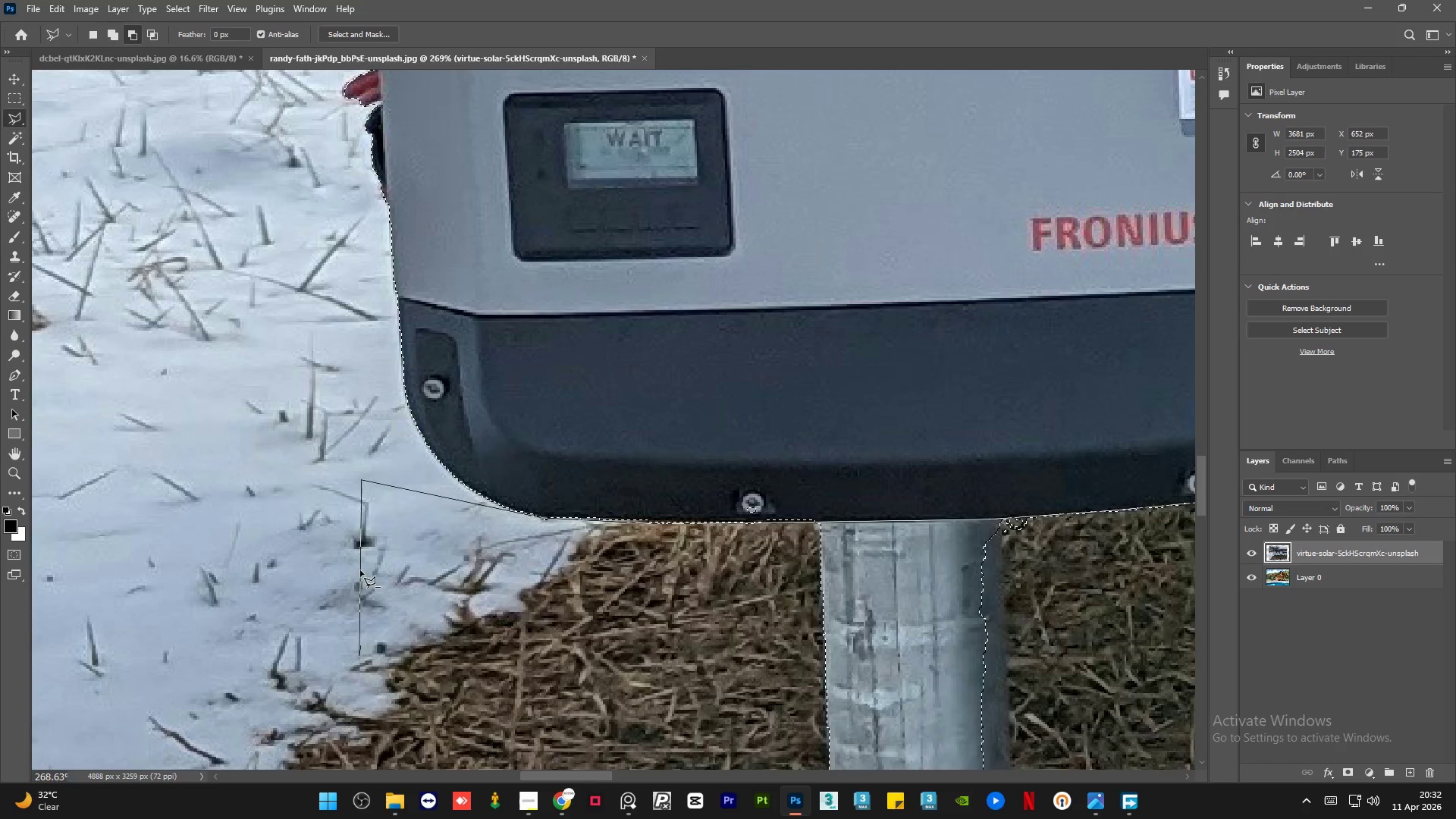 
hold_key(key=AltLeft, duration=1.5)
 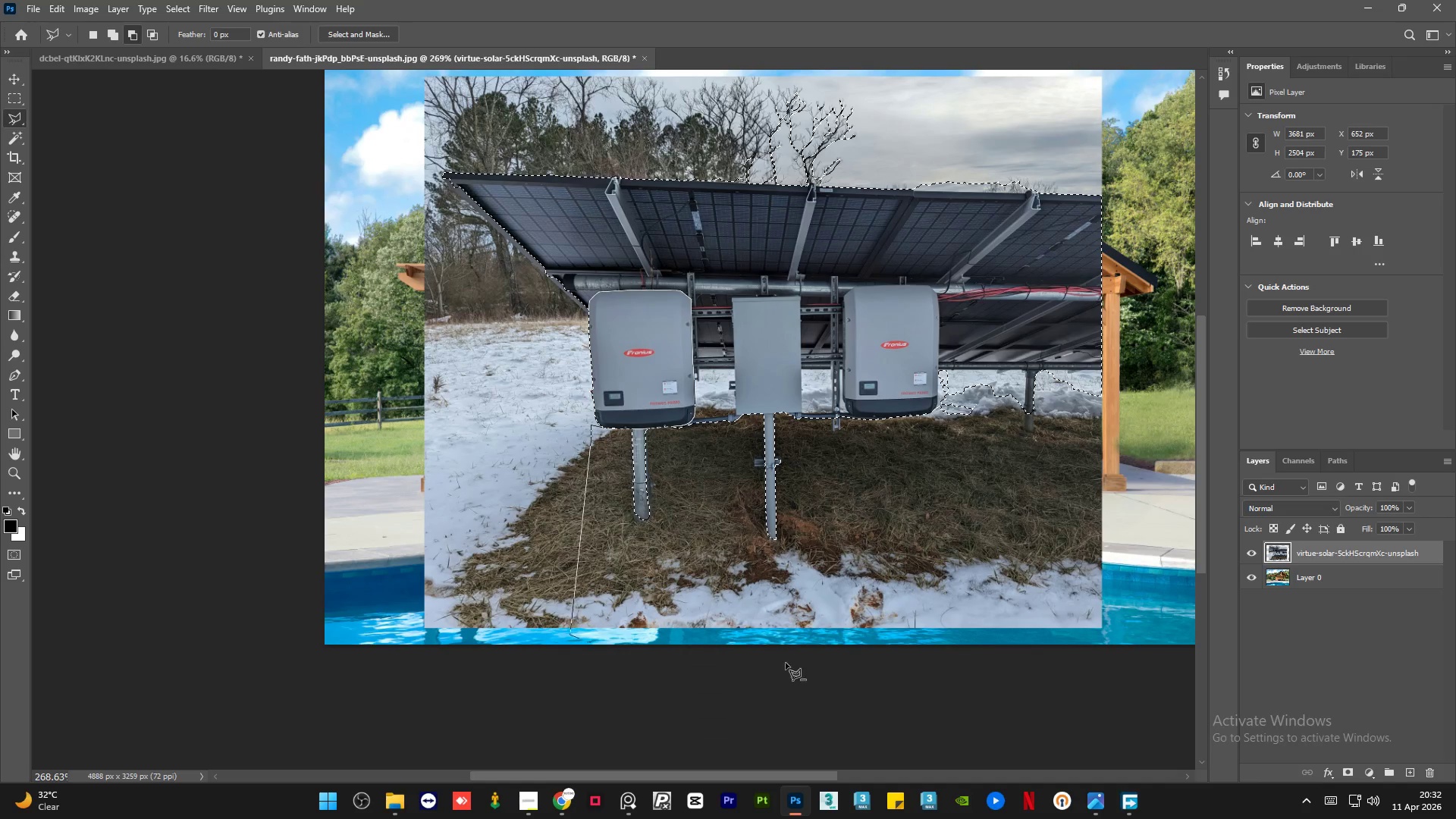 
key(Alt+AltLeft)
 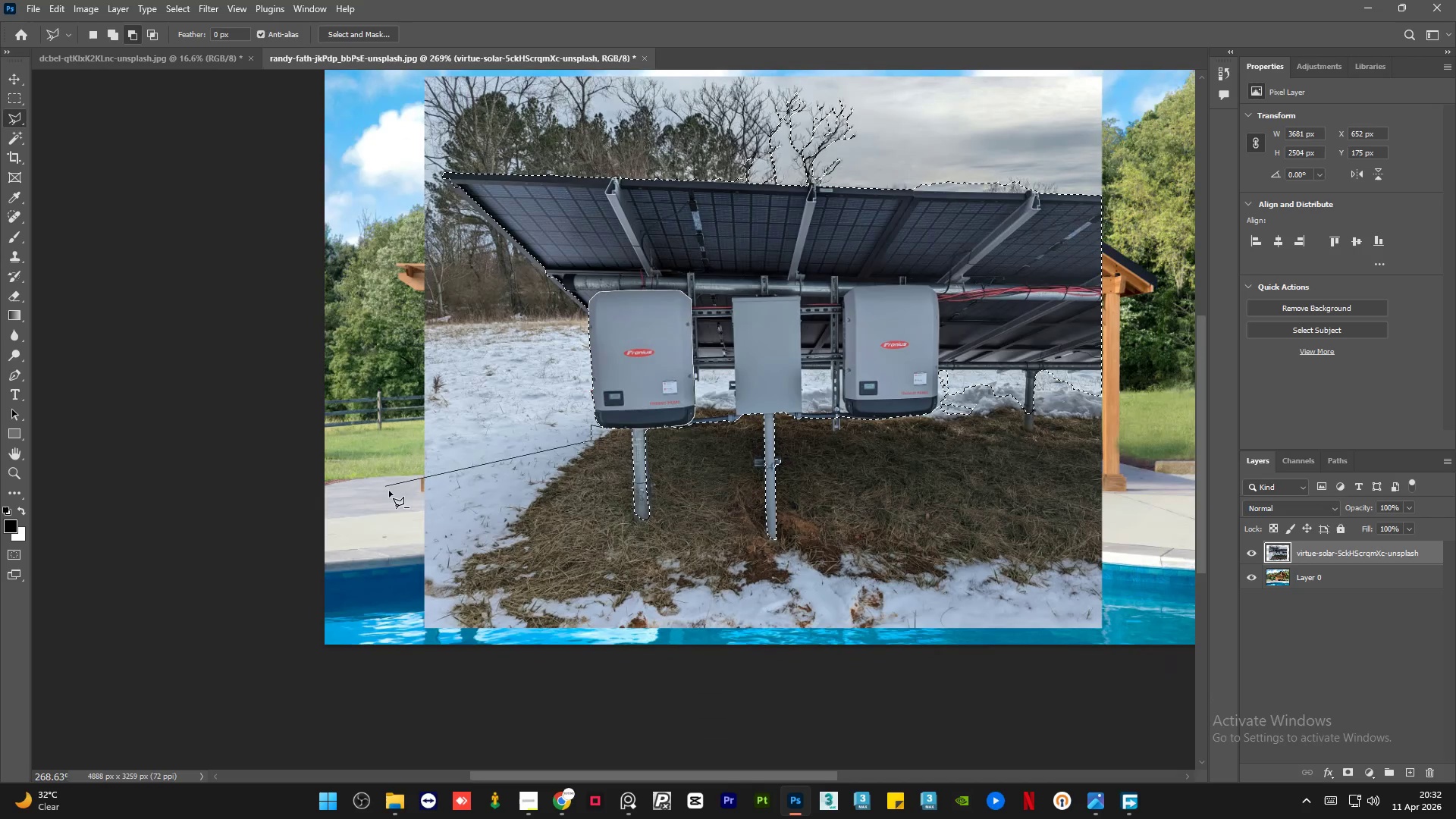 
key(Alt+AltLeft)
 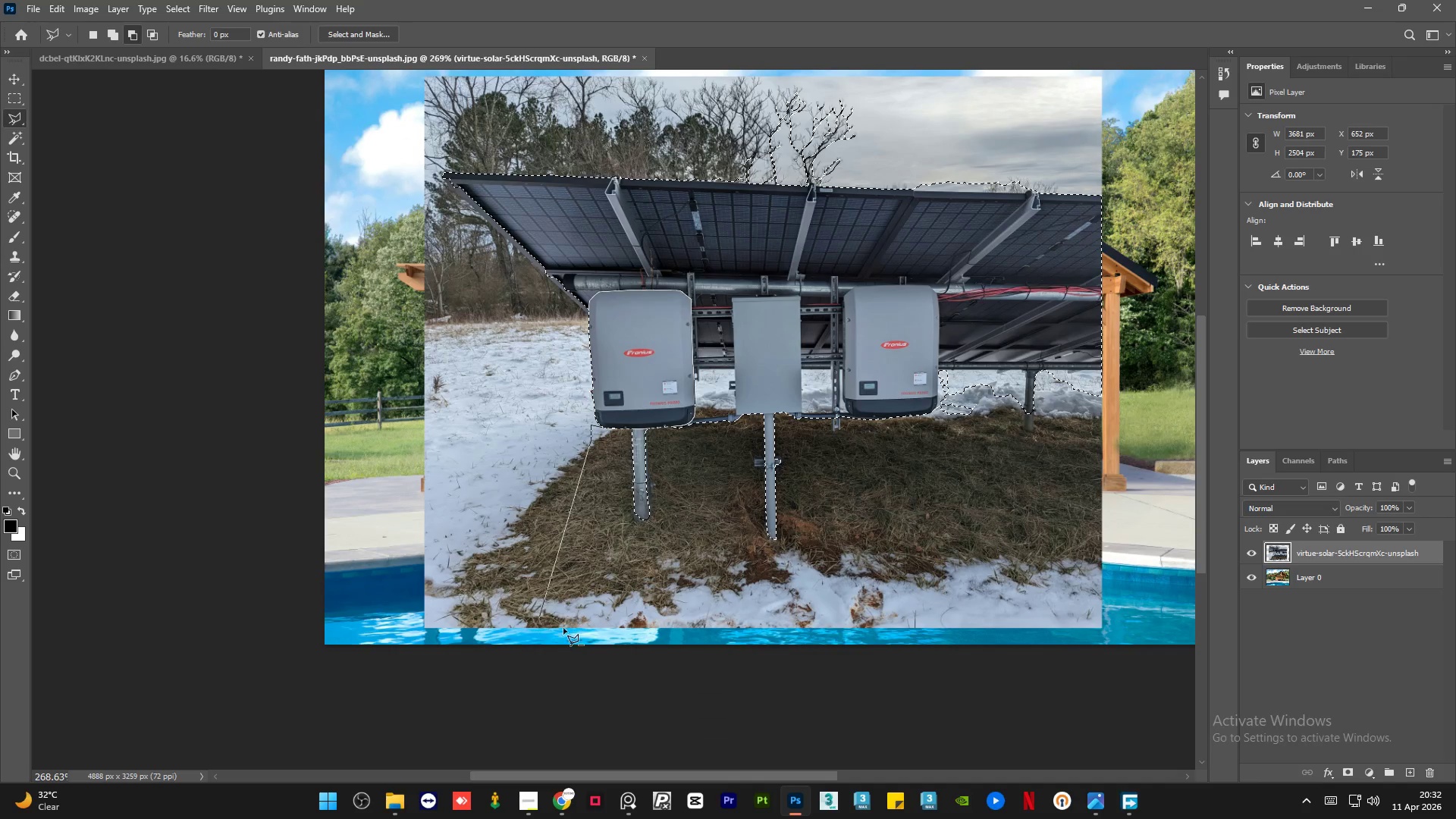 
left_click_drag(start_coordinate=[563, 628], to_coordinate=[588, 642])
 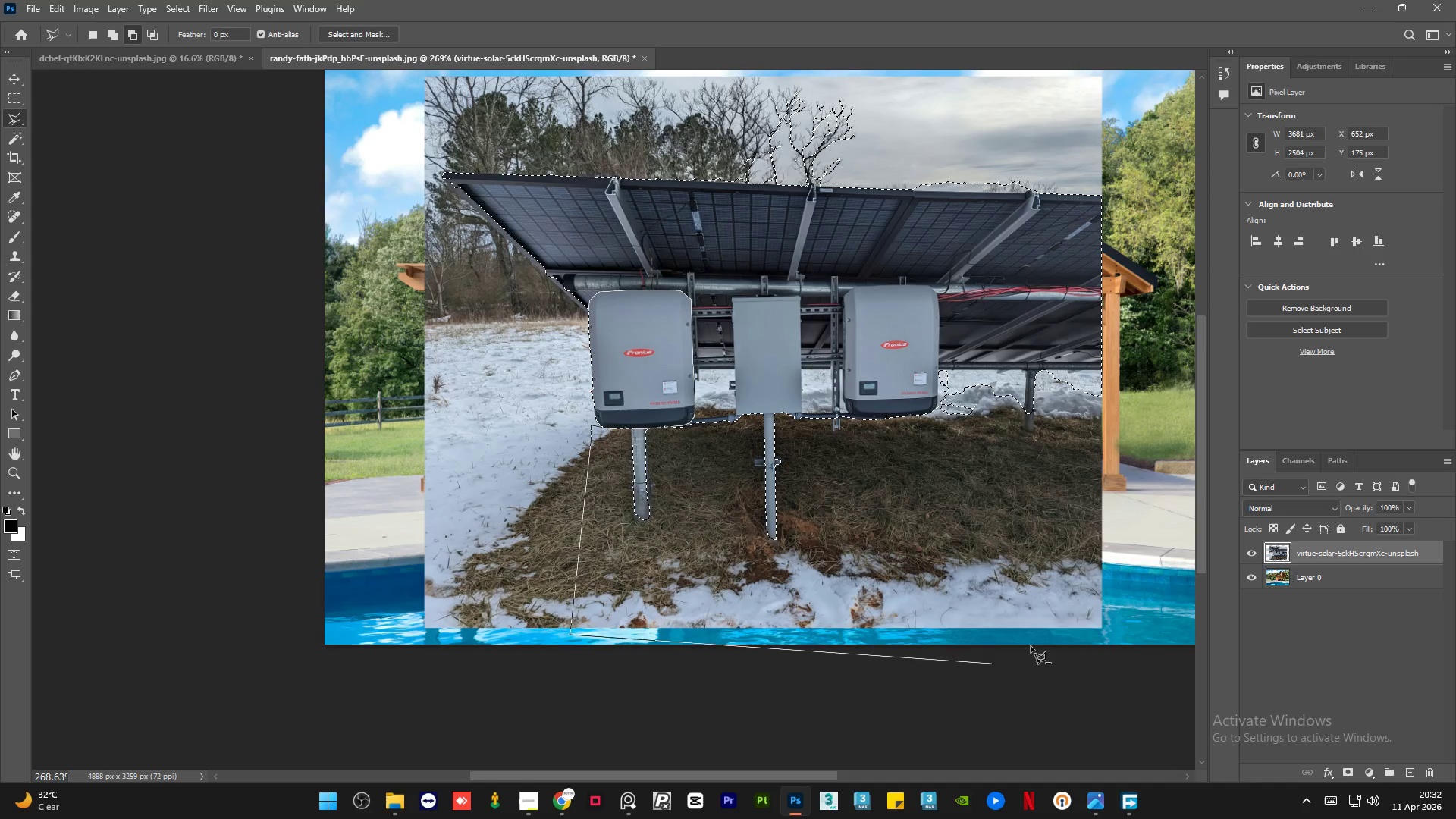 
scroll: coordinate [386, 485], scroll_direction: down, amount: 26.0
 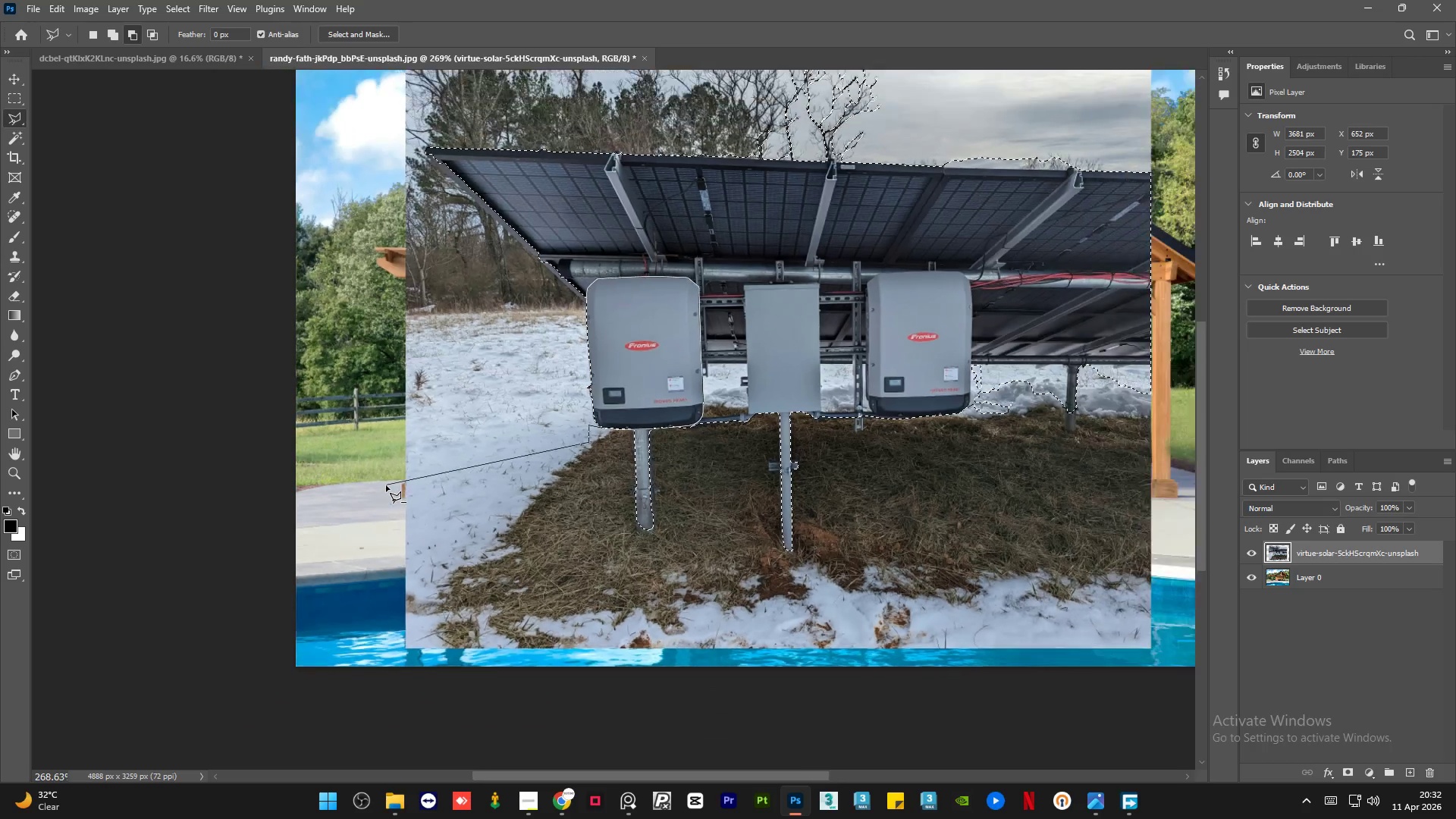 
left_click_drag(start_coordinate=[1067, 651], to_coordinate=[1072, 650])
 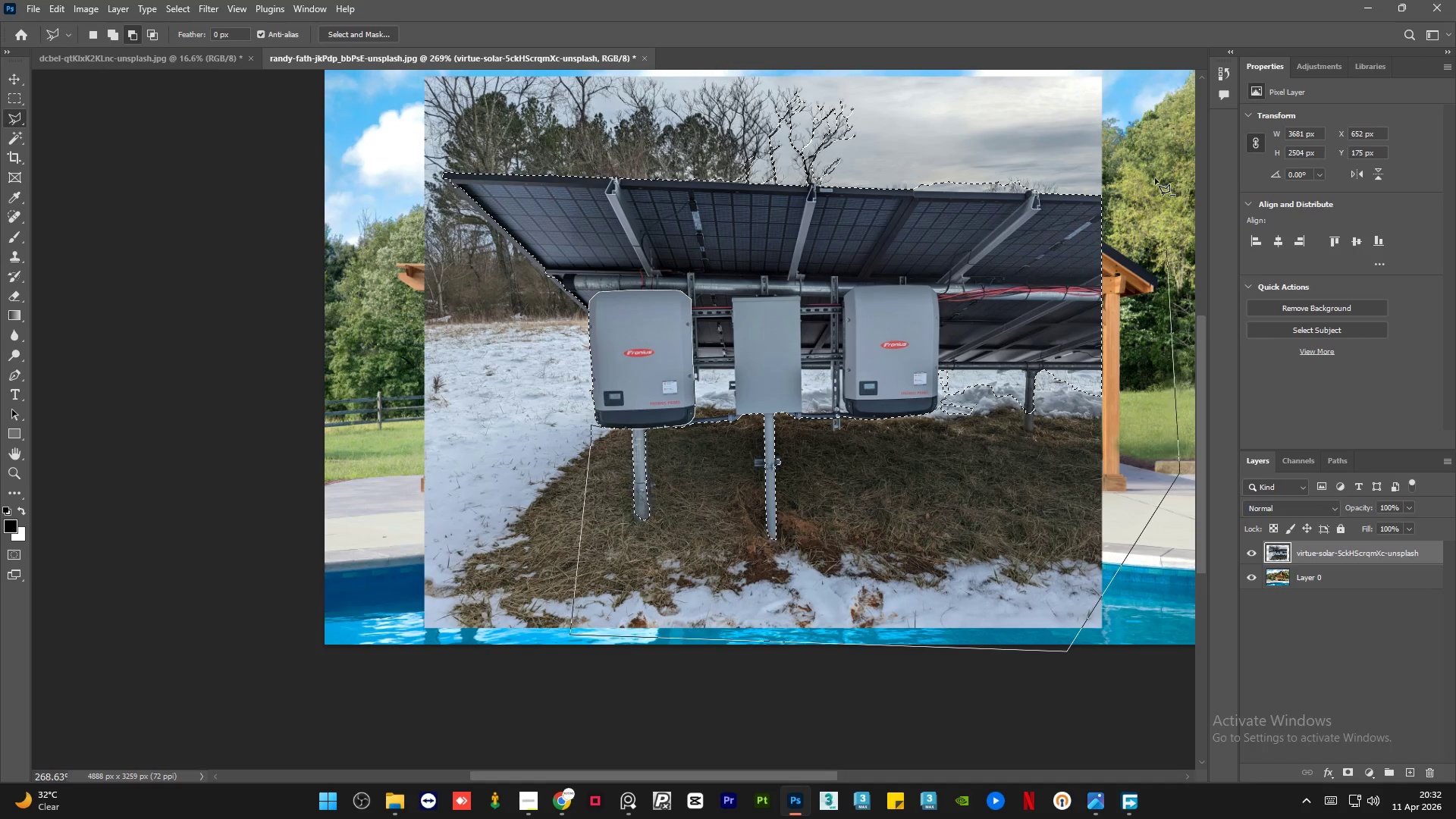 
left_click([1147, 112])
 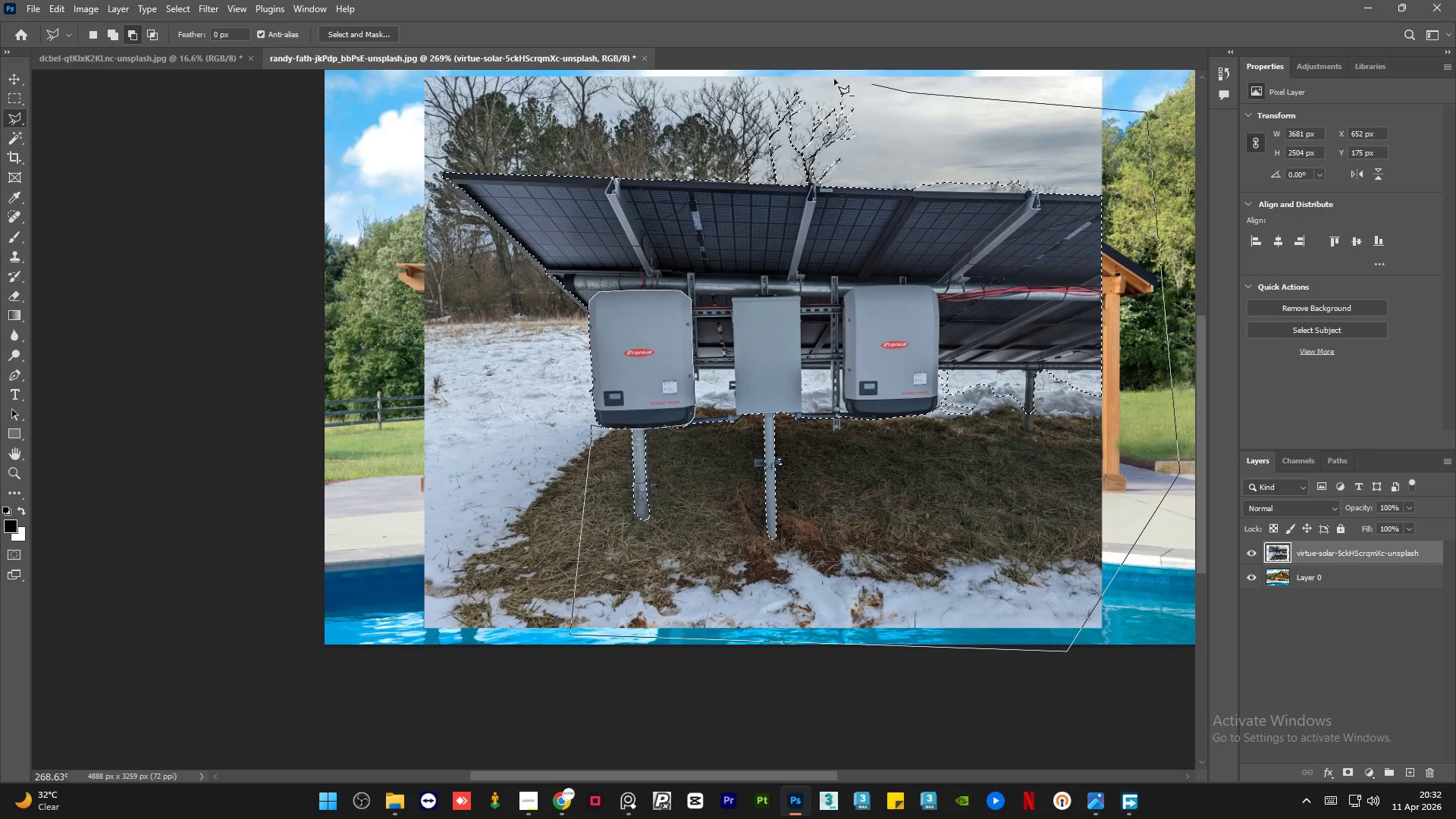 
left_click([780, 77])
 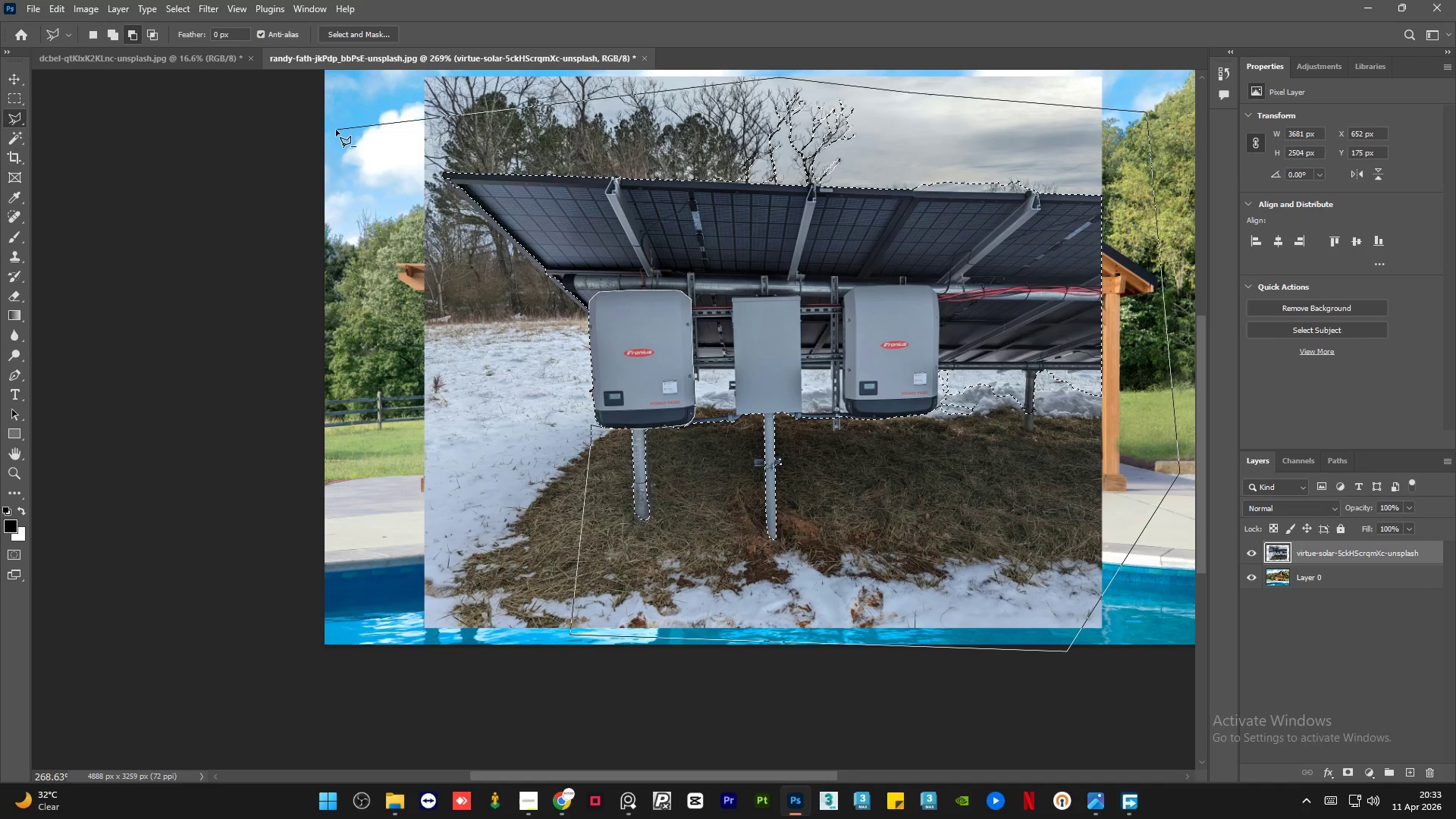 
left_click_drag(start_coordinate=[336, 130], to_coordinate=[337, 143])
 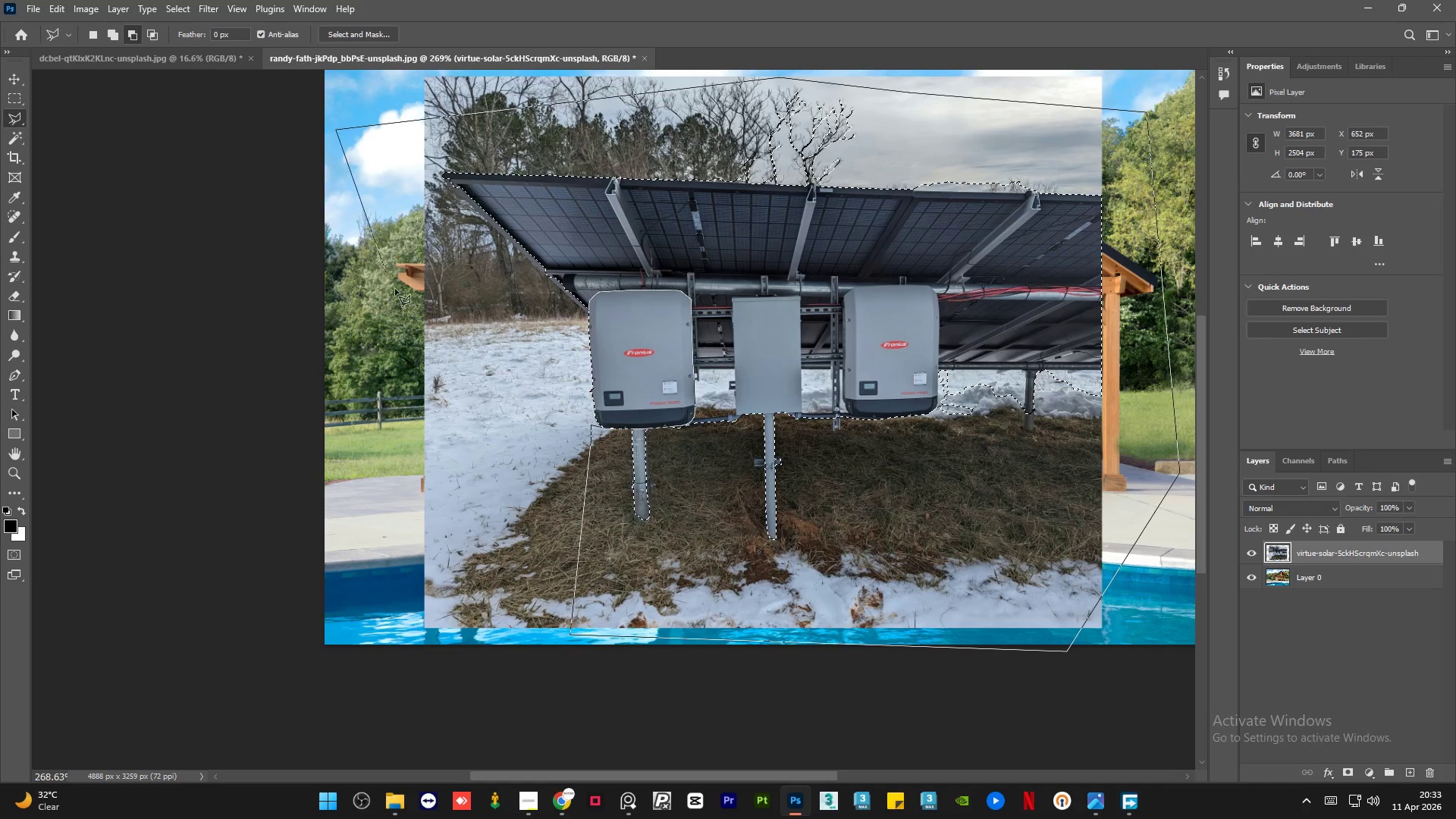 
left_click_drag(start_coordinate=[396, 289], to_coordinate=[421, 301])
 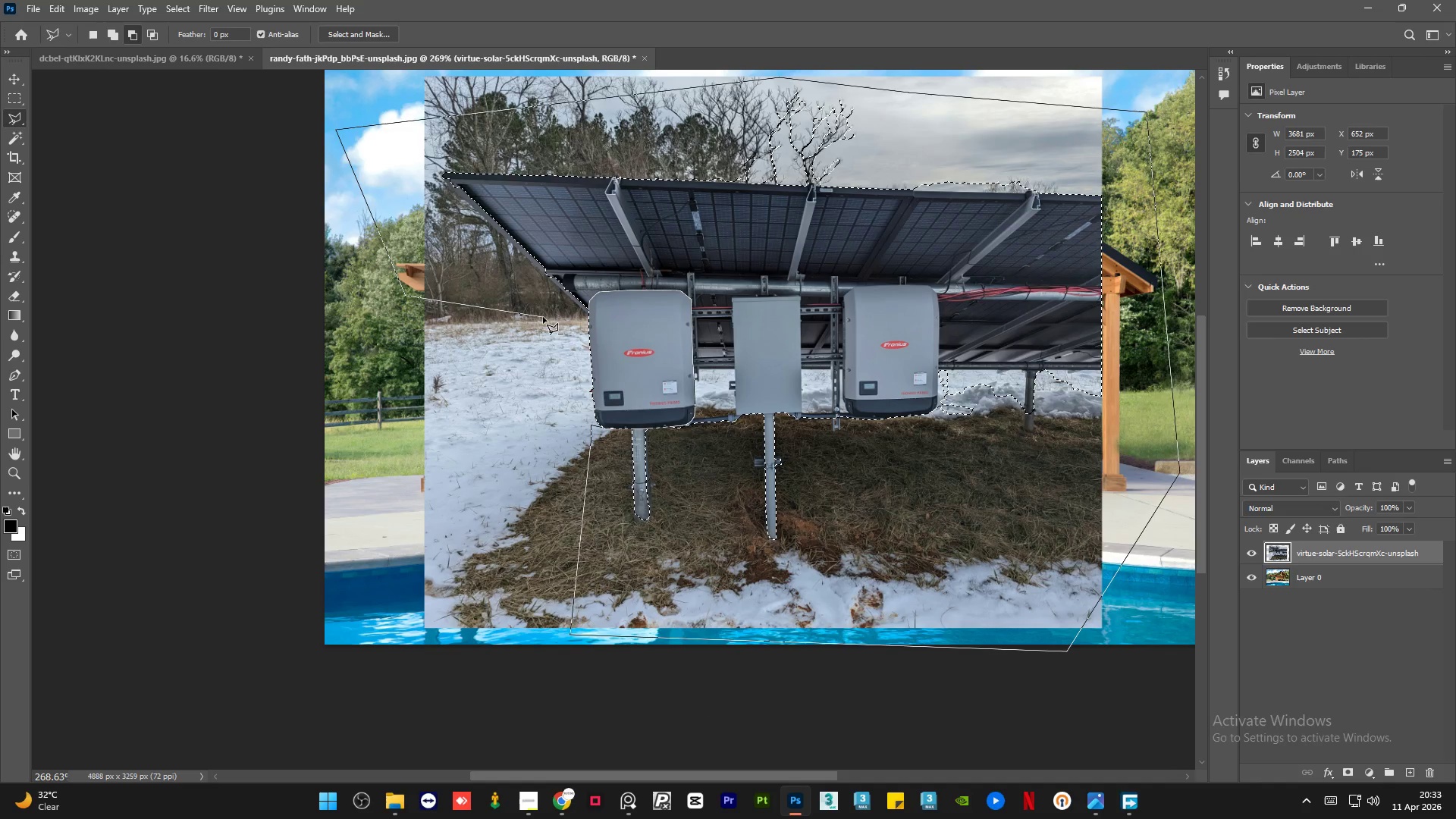 
triple_click([543, 317])
 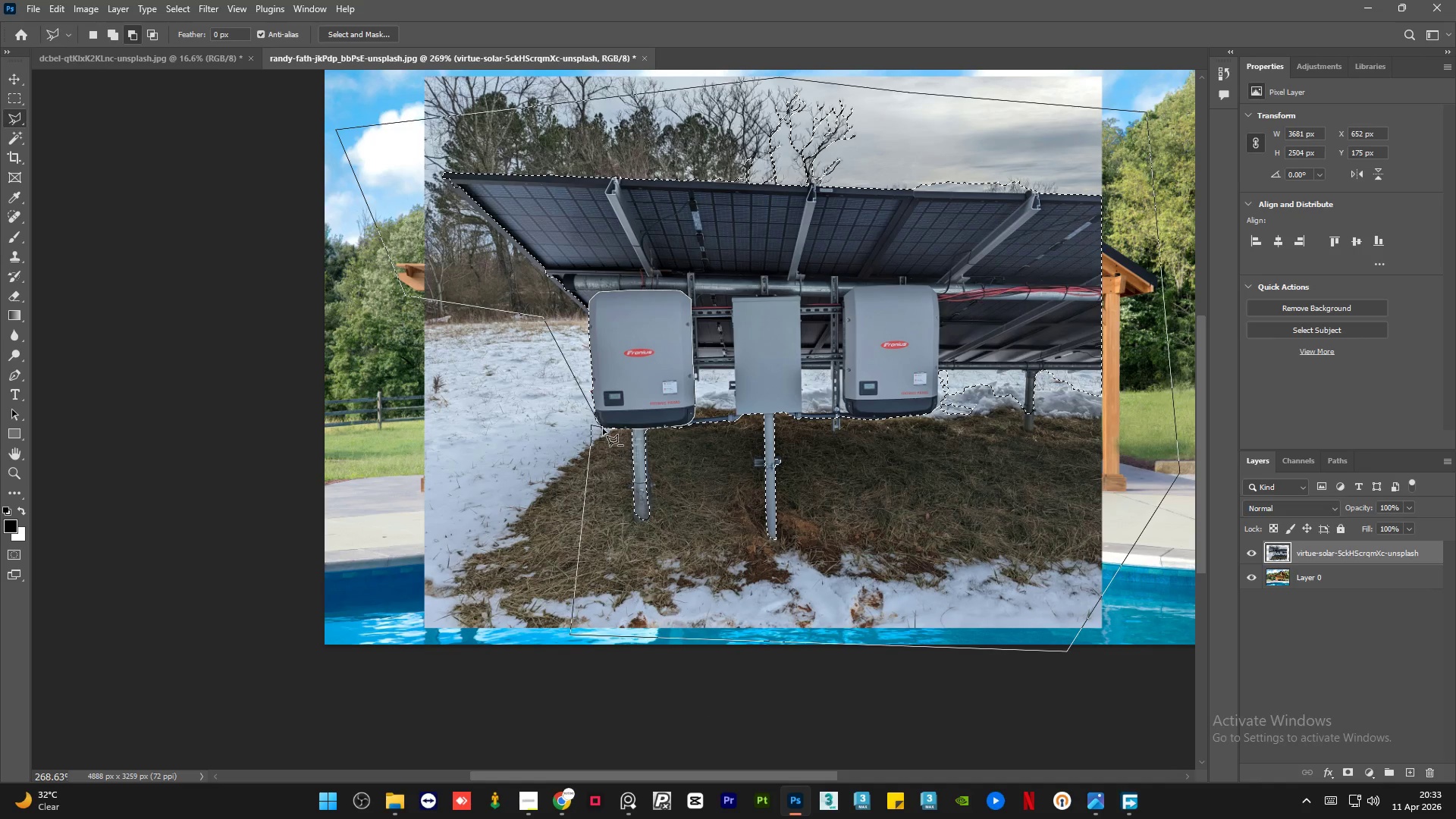 
left_click([603, 428])
 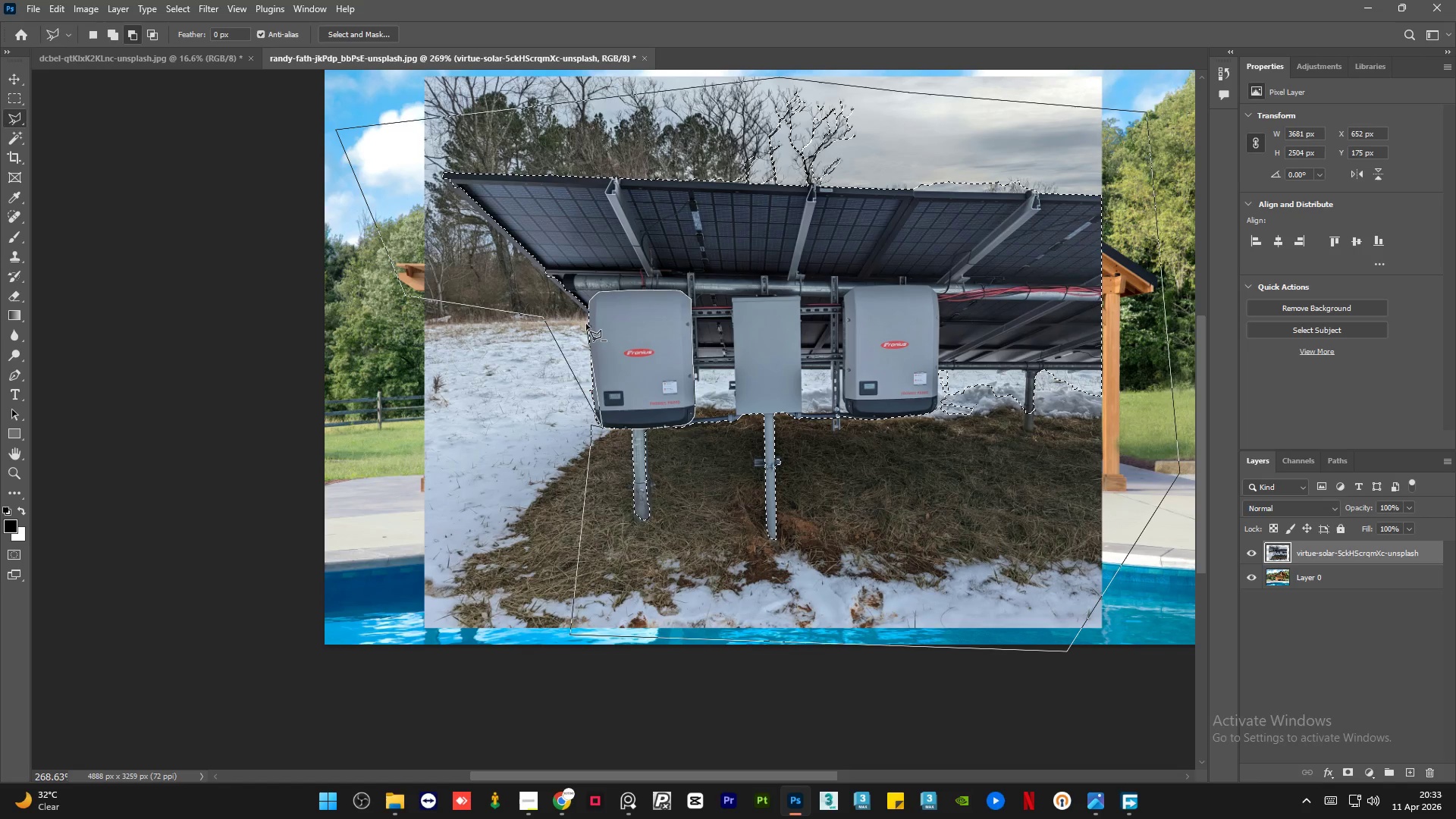 
double_click([587, 318])
 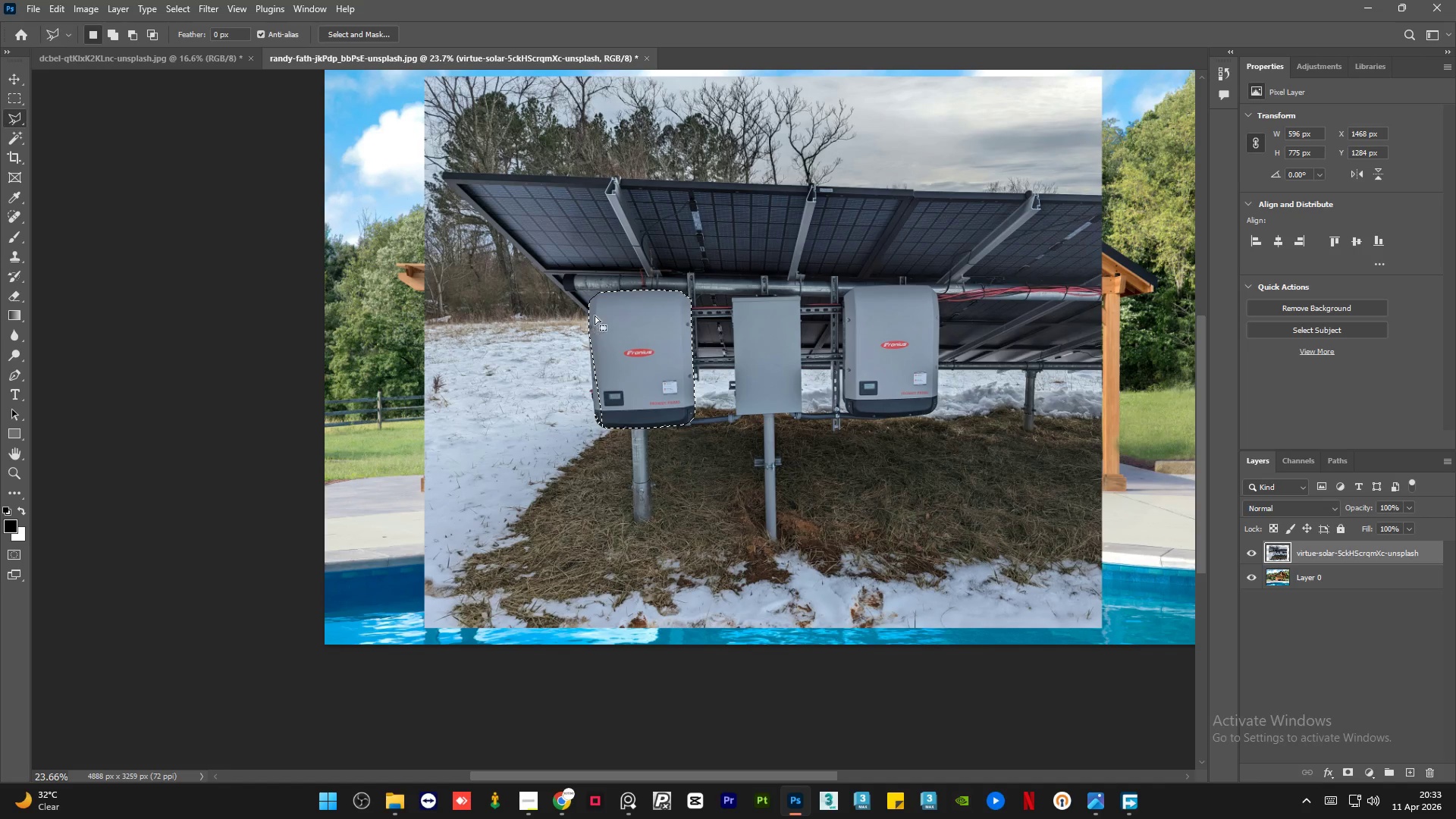 
hold_key(key=AltLeft, duration=0.95)
scroll: coordinate [645, 307], scroll_direction: up, amount: 12.0
 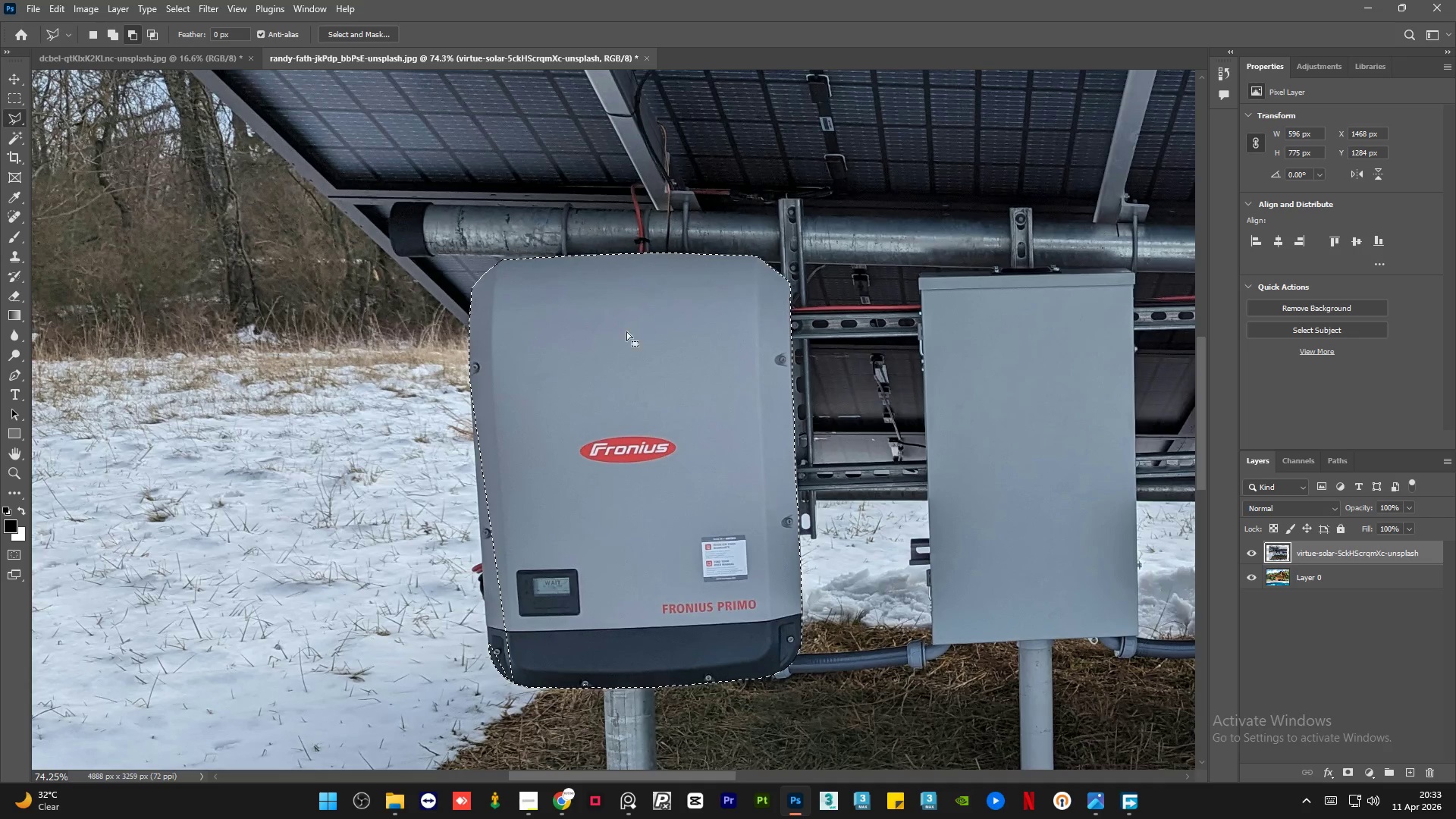 
hold_key(key=AltLeft, duration=0.69)
scroll: coordinate [529, 669], scroll_direction: up, amount: 6.0
 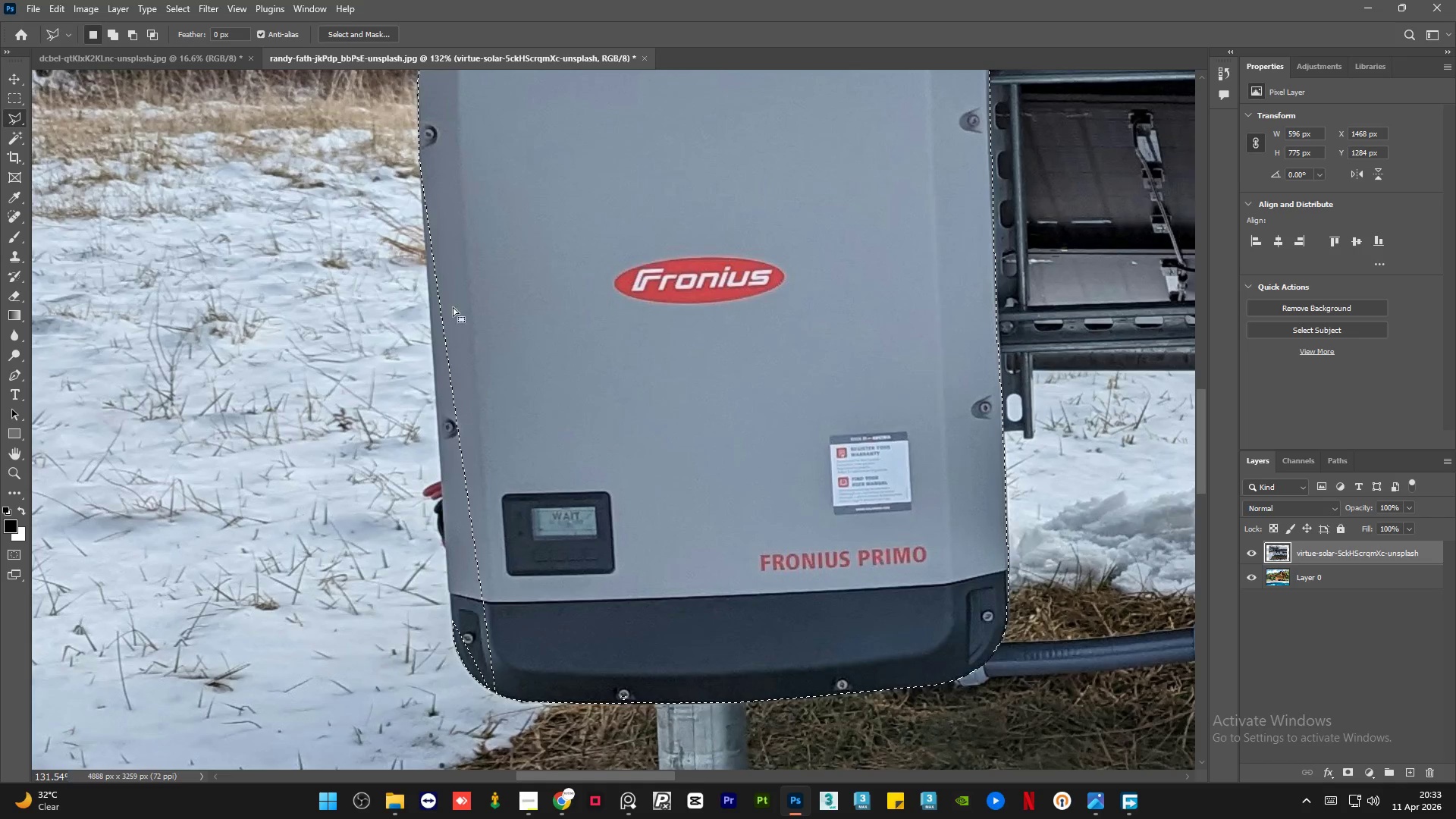 
hold_key(key=ShiftLeft, duration=1.5)
 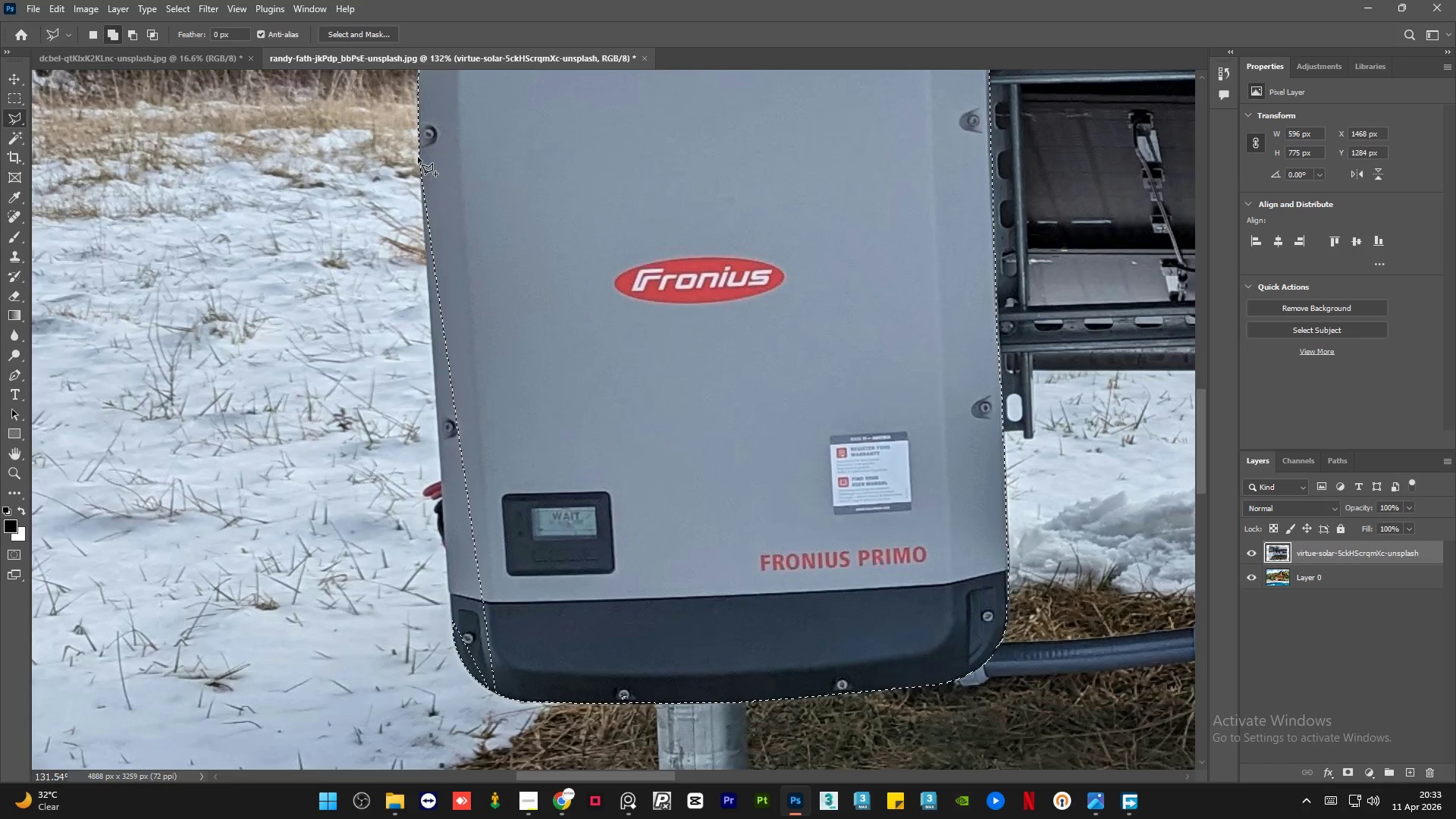 
hold_key(key=ShiftLeft, duration=1.12)
left_click([419, 155])
 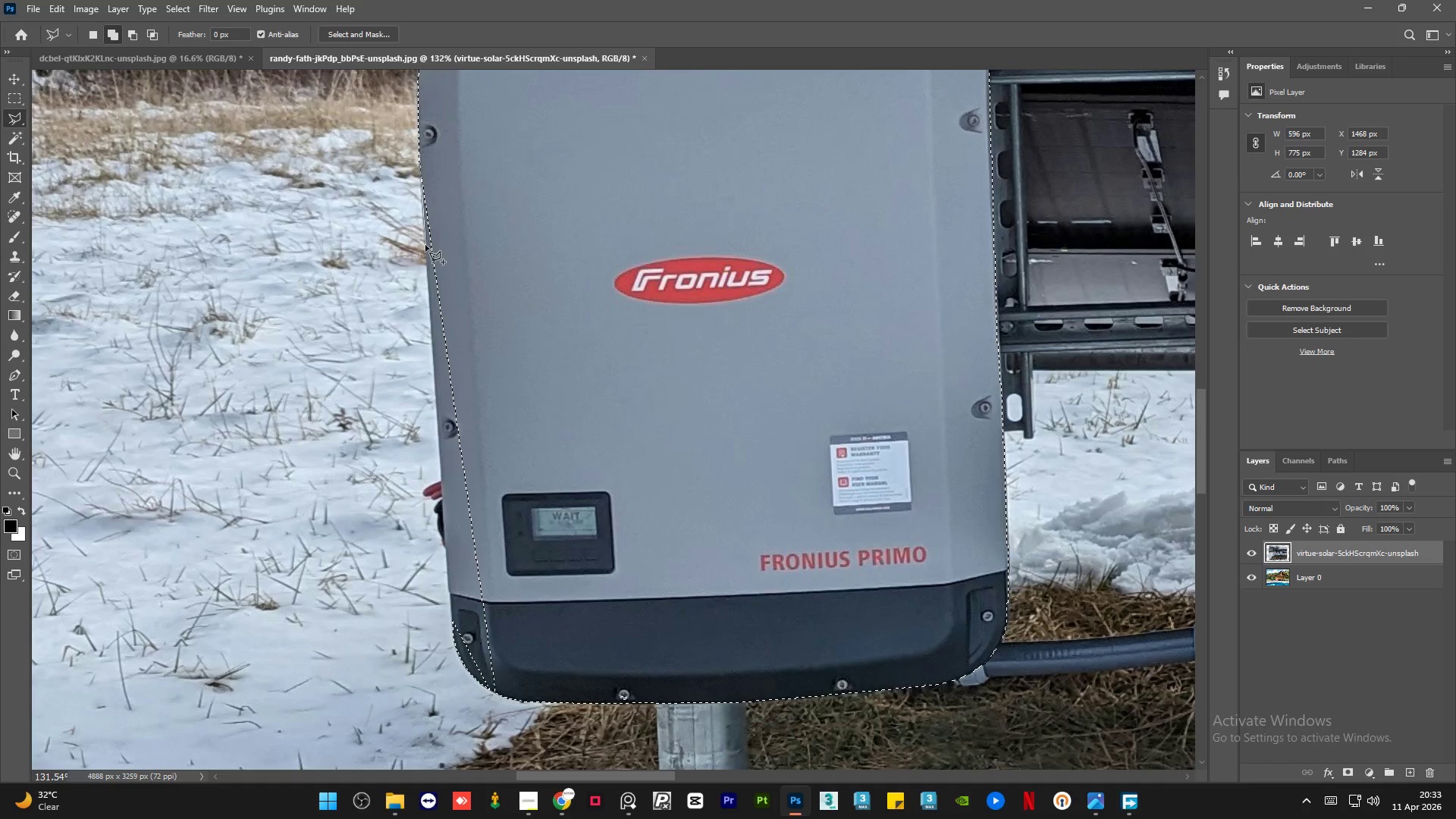 
left_click([425, 246])
 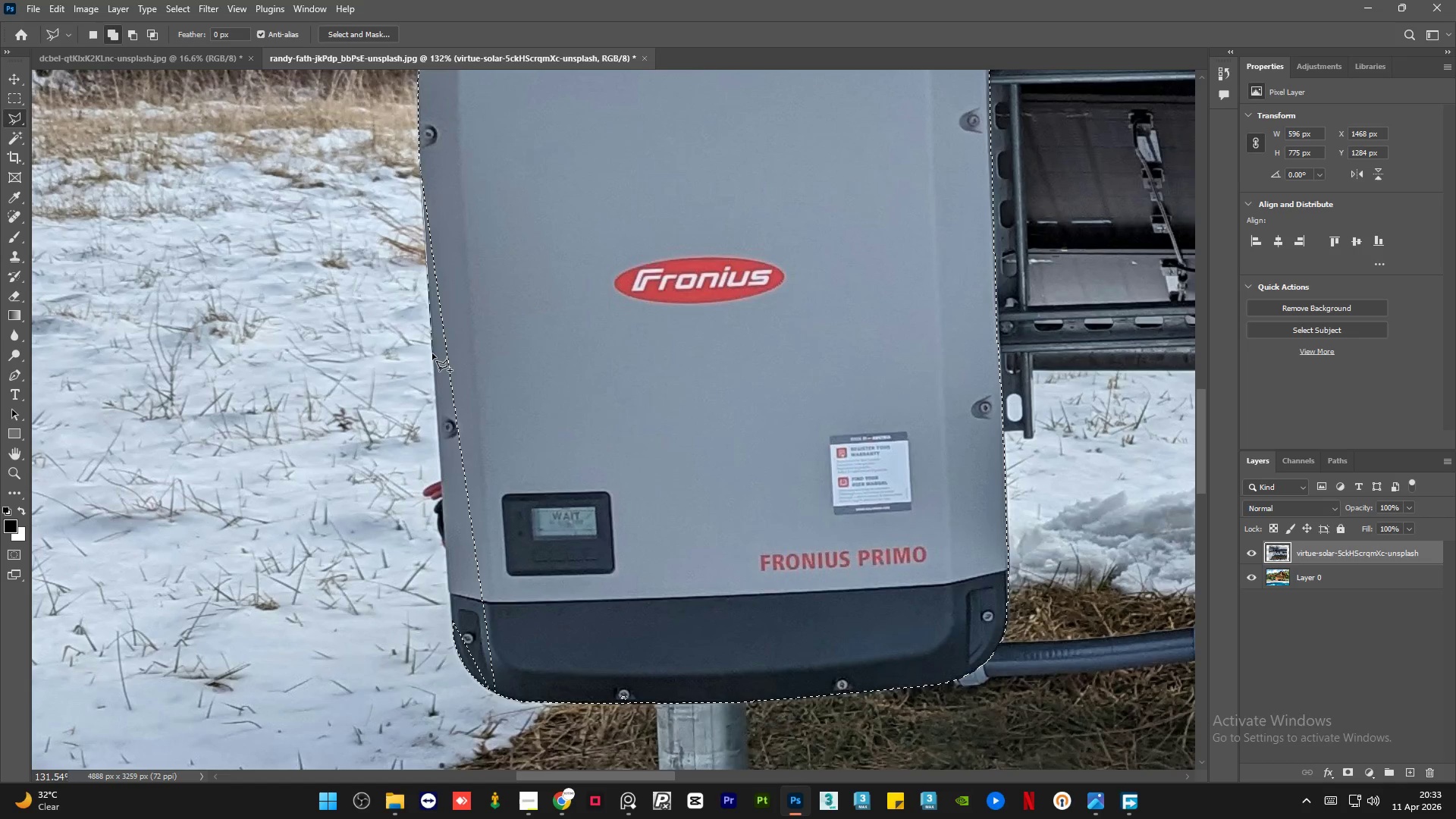 
left_click([432, 353])
 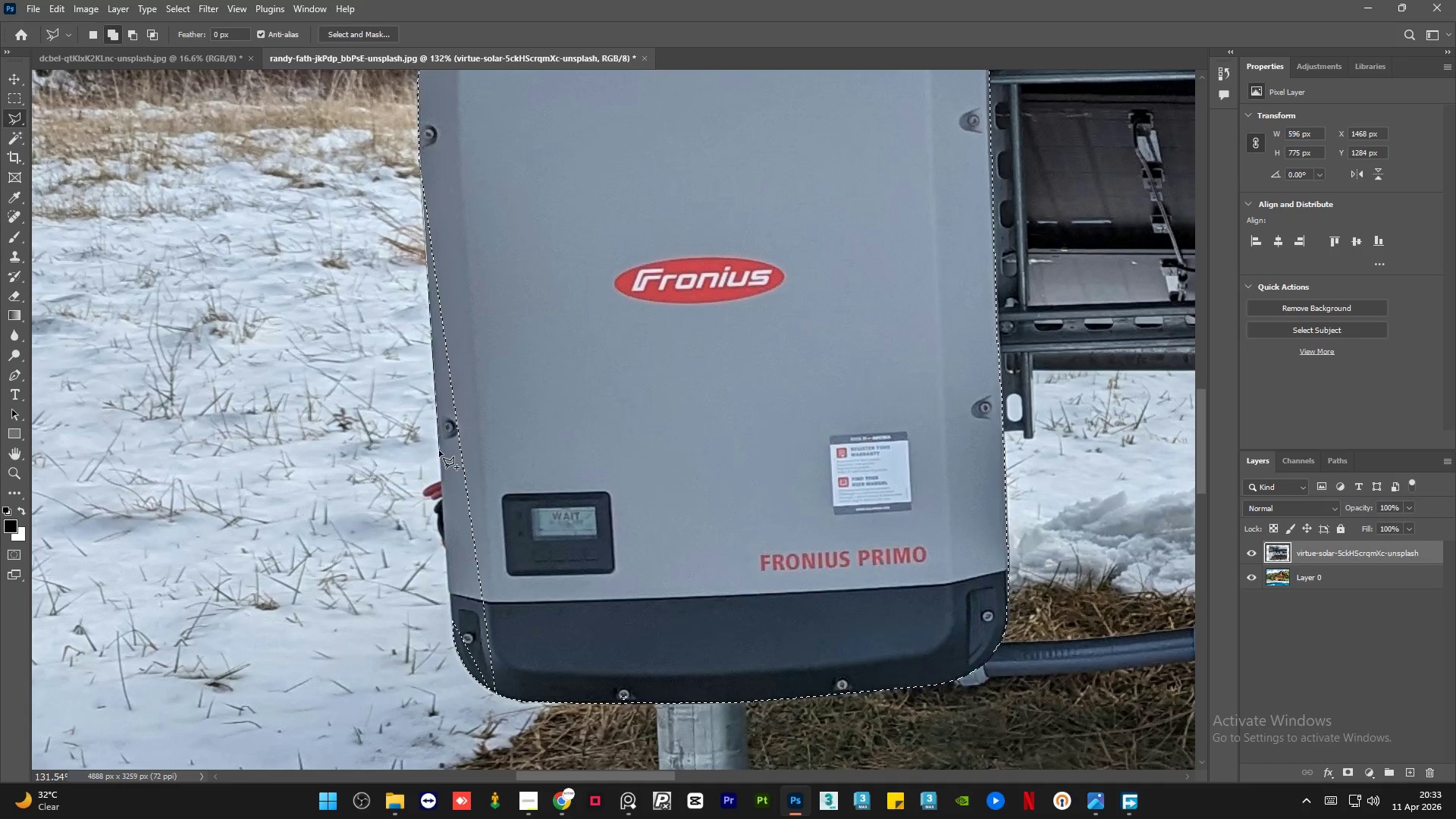 
left_click([440, 451])
 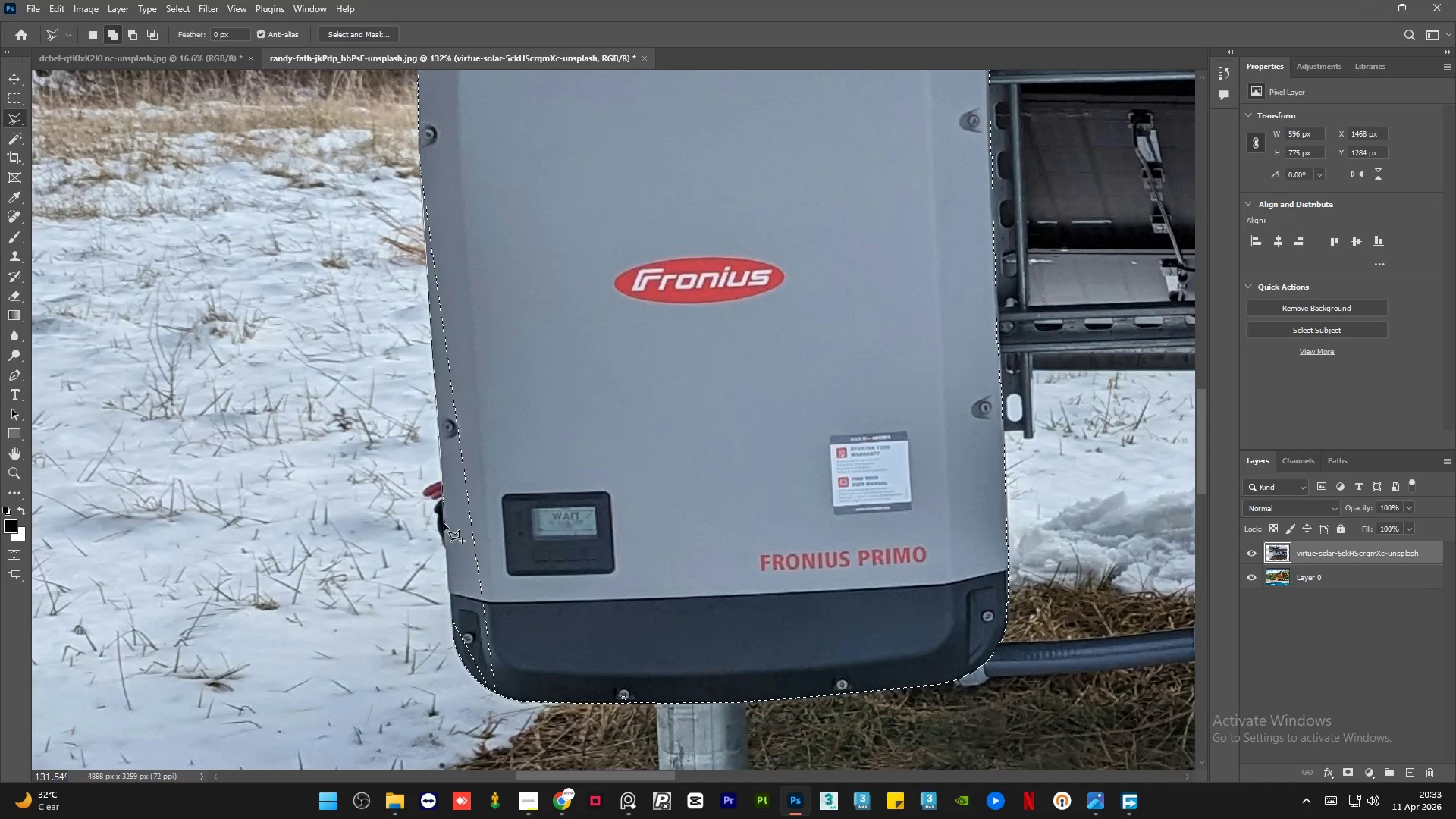 
left_click([444, 528])
 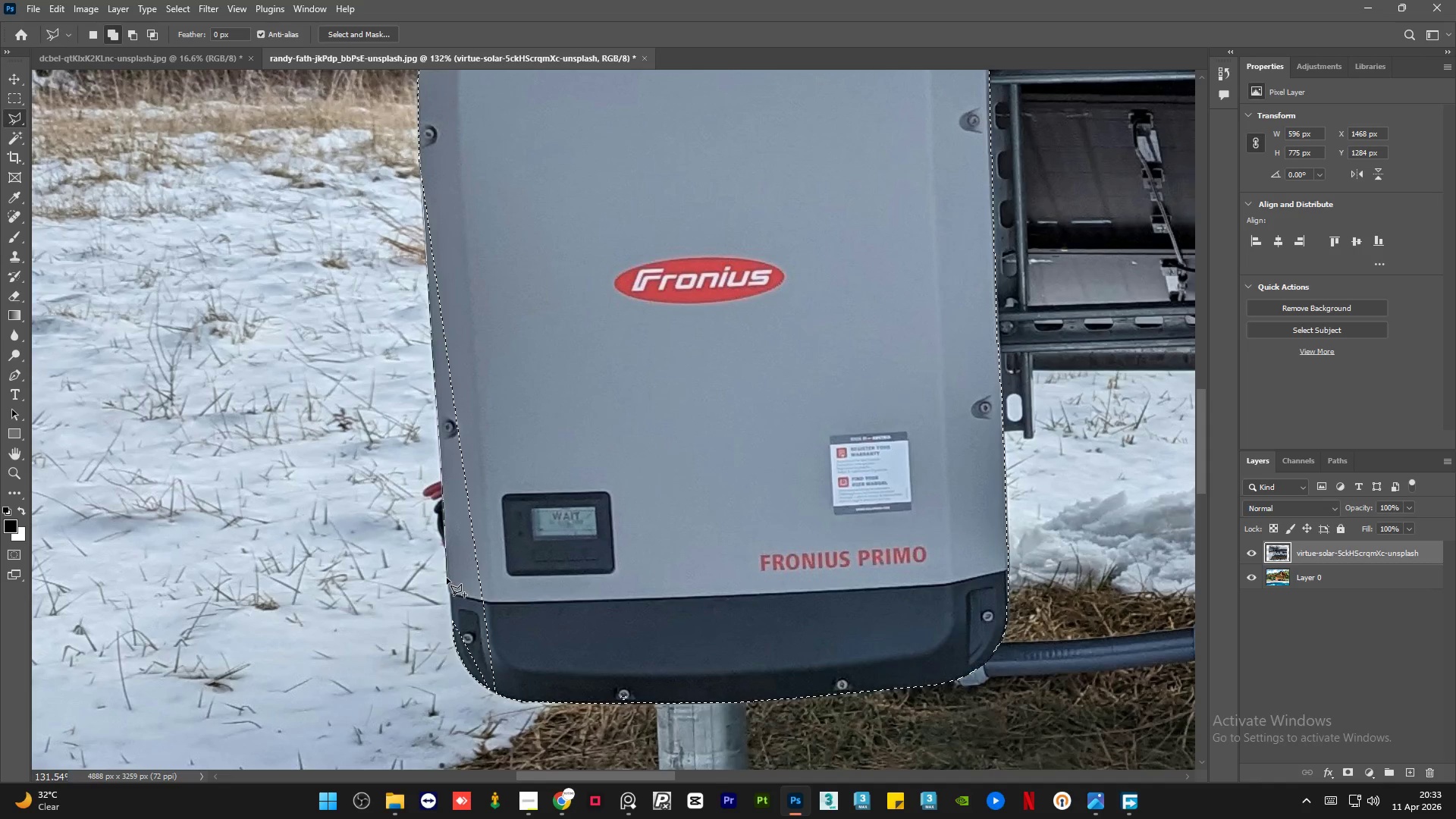 
left_click([447, 578])
 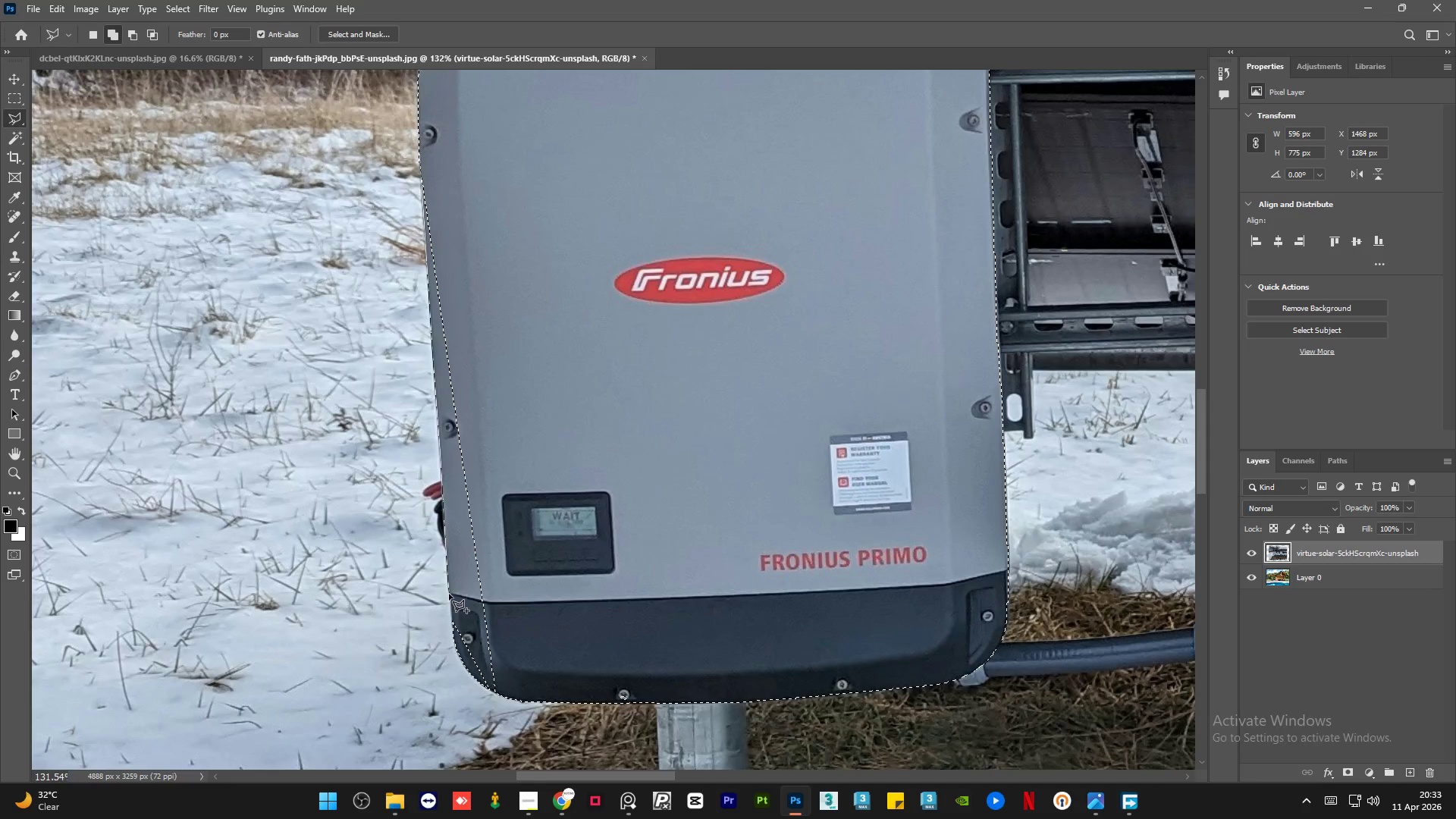 
left_click([449, 594])
 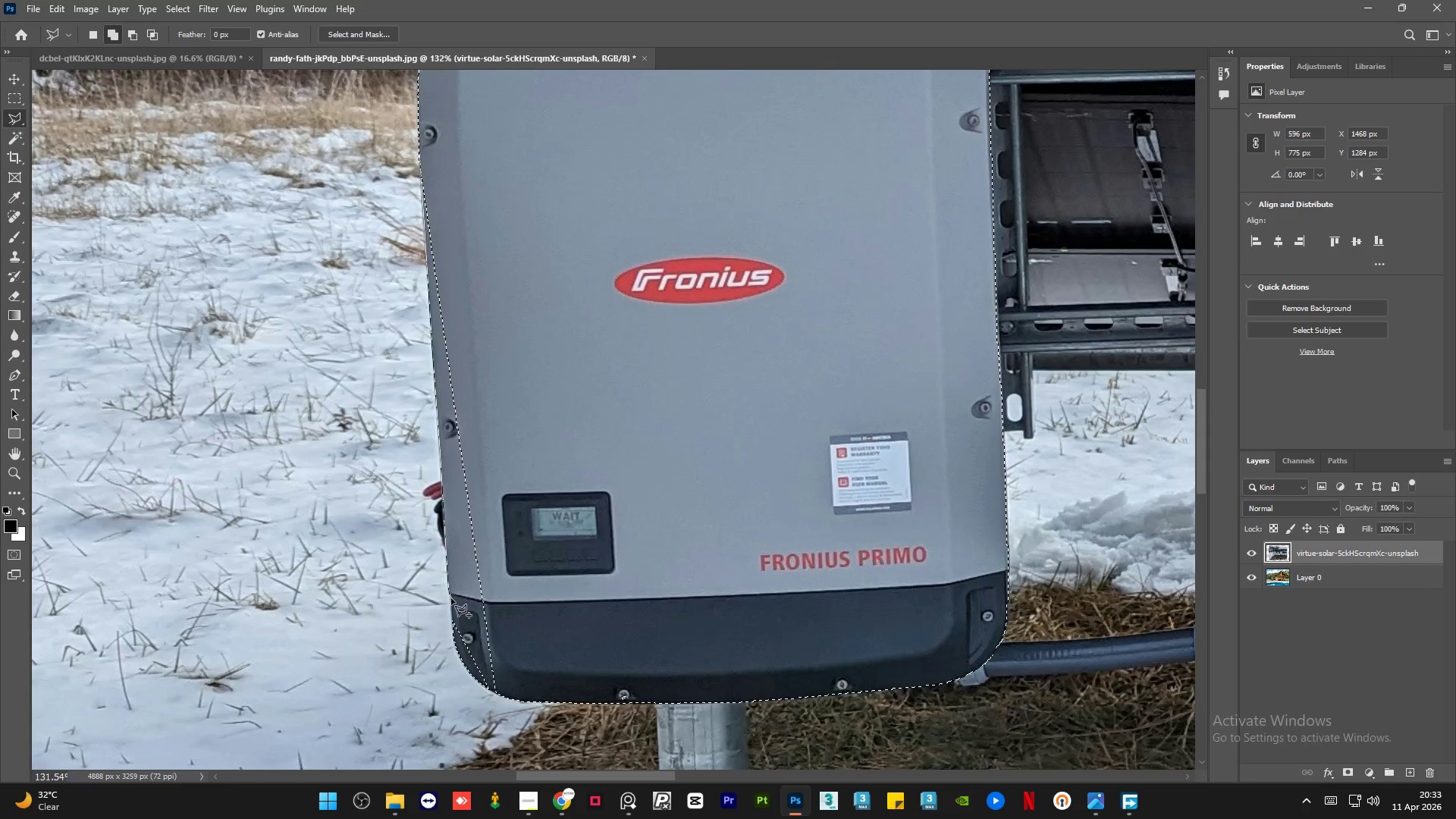 
left_click([452, 598])
 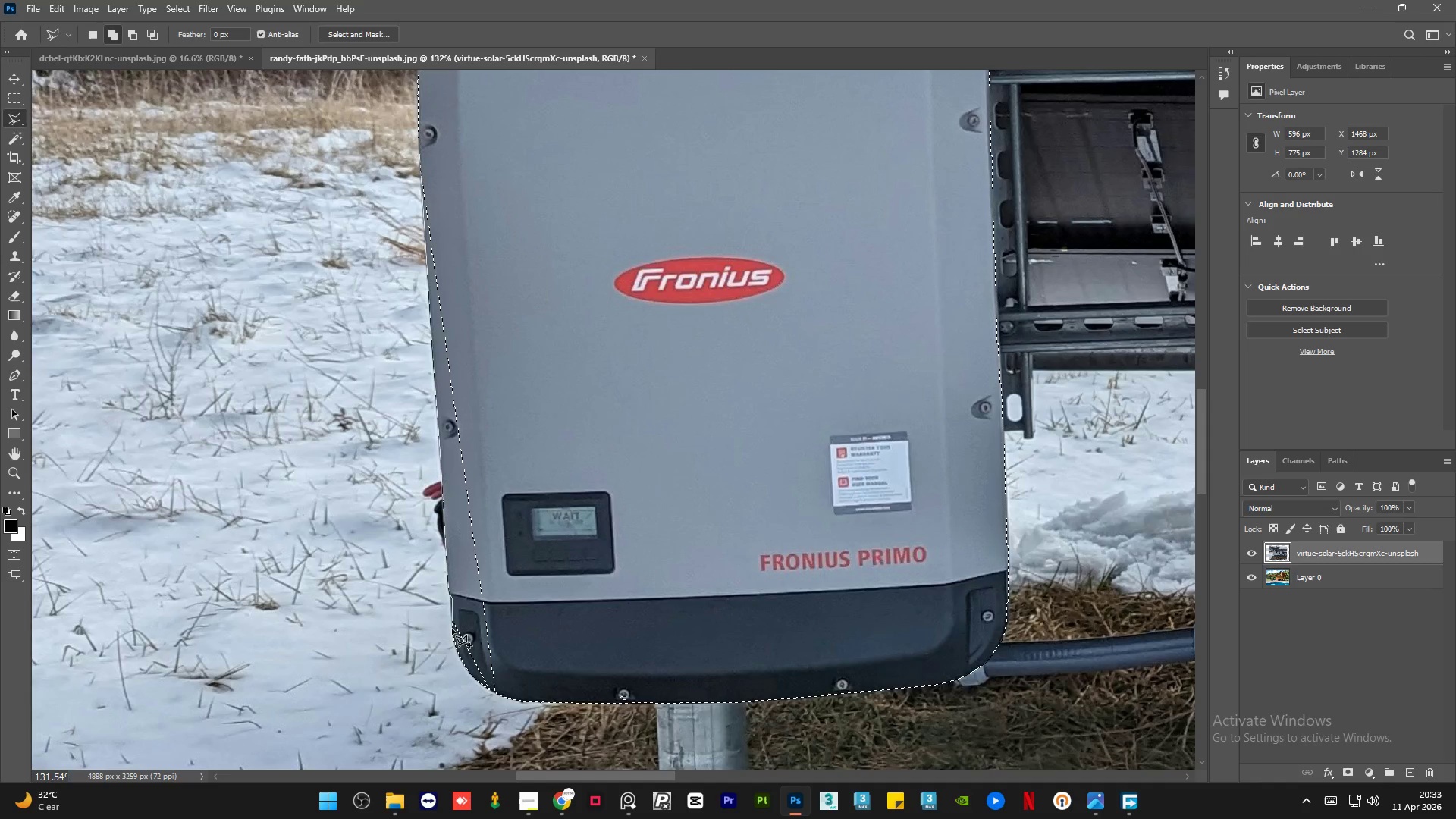 
left_click([452, 629])
 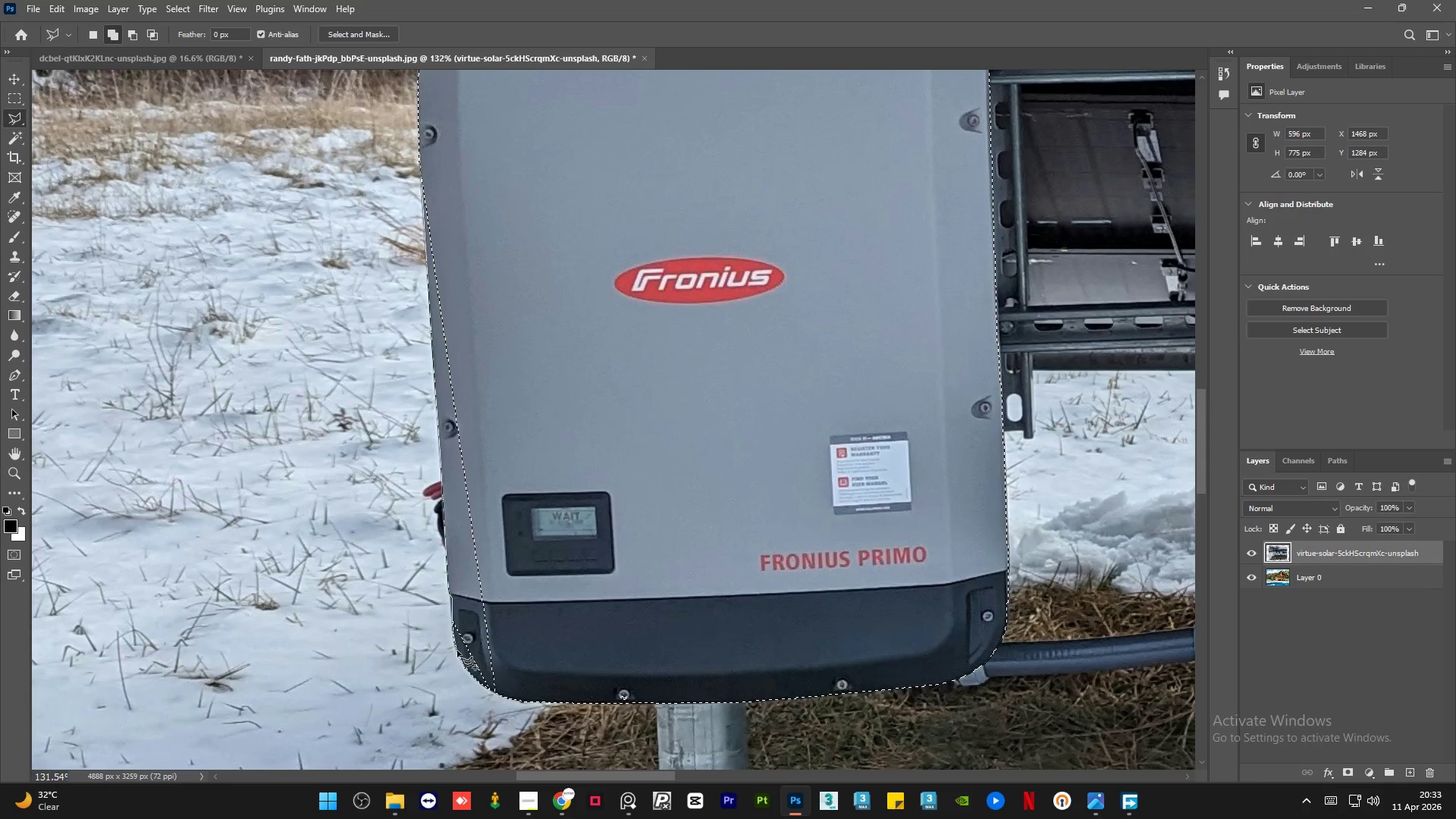 
left_click([458, 651])
 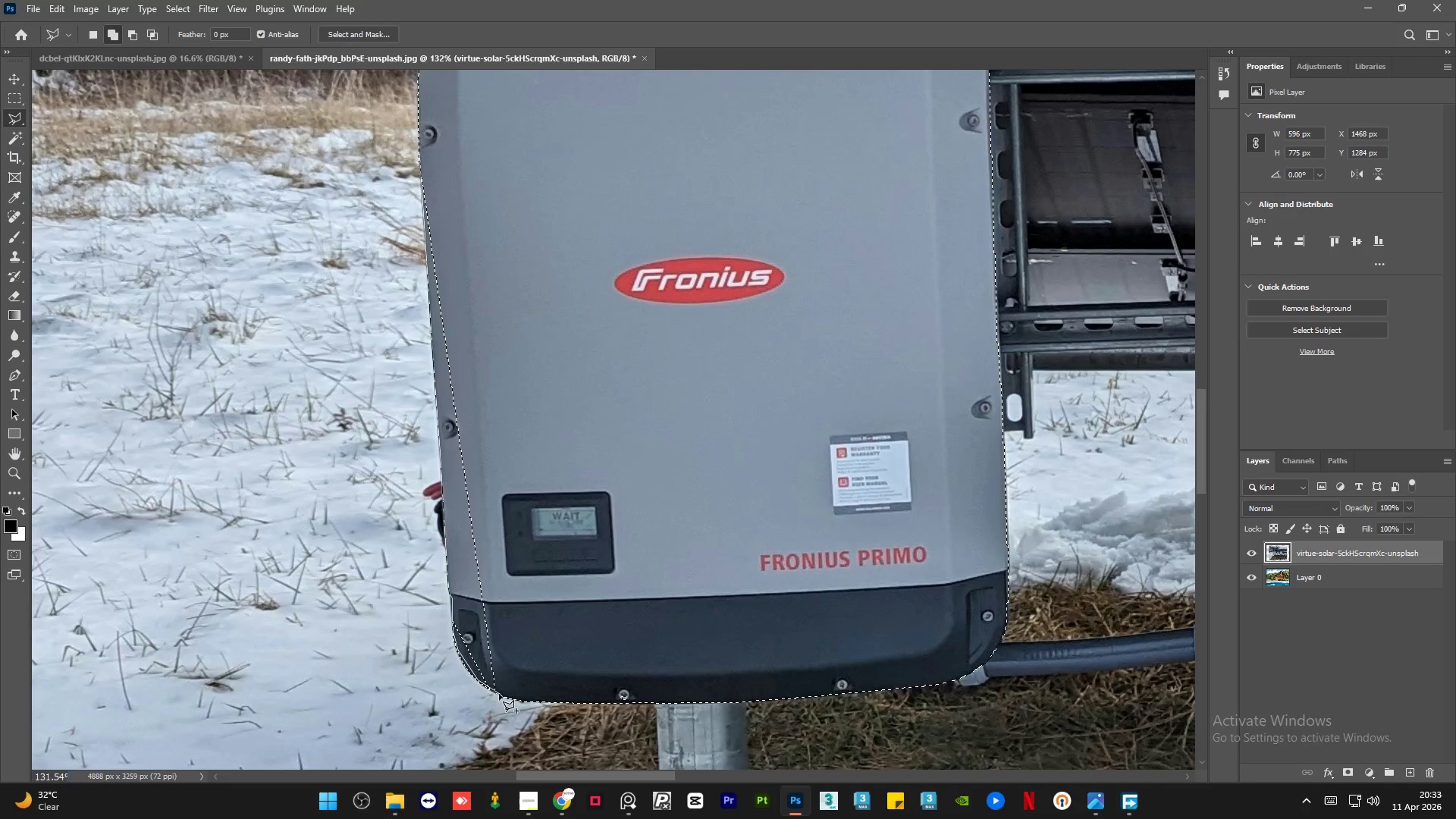 
left_click([490, 689])
 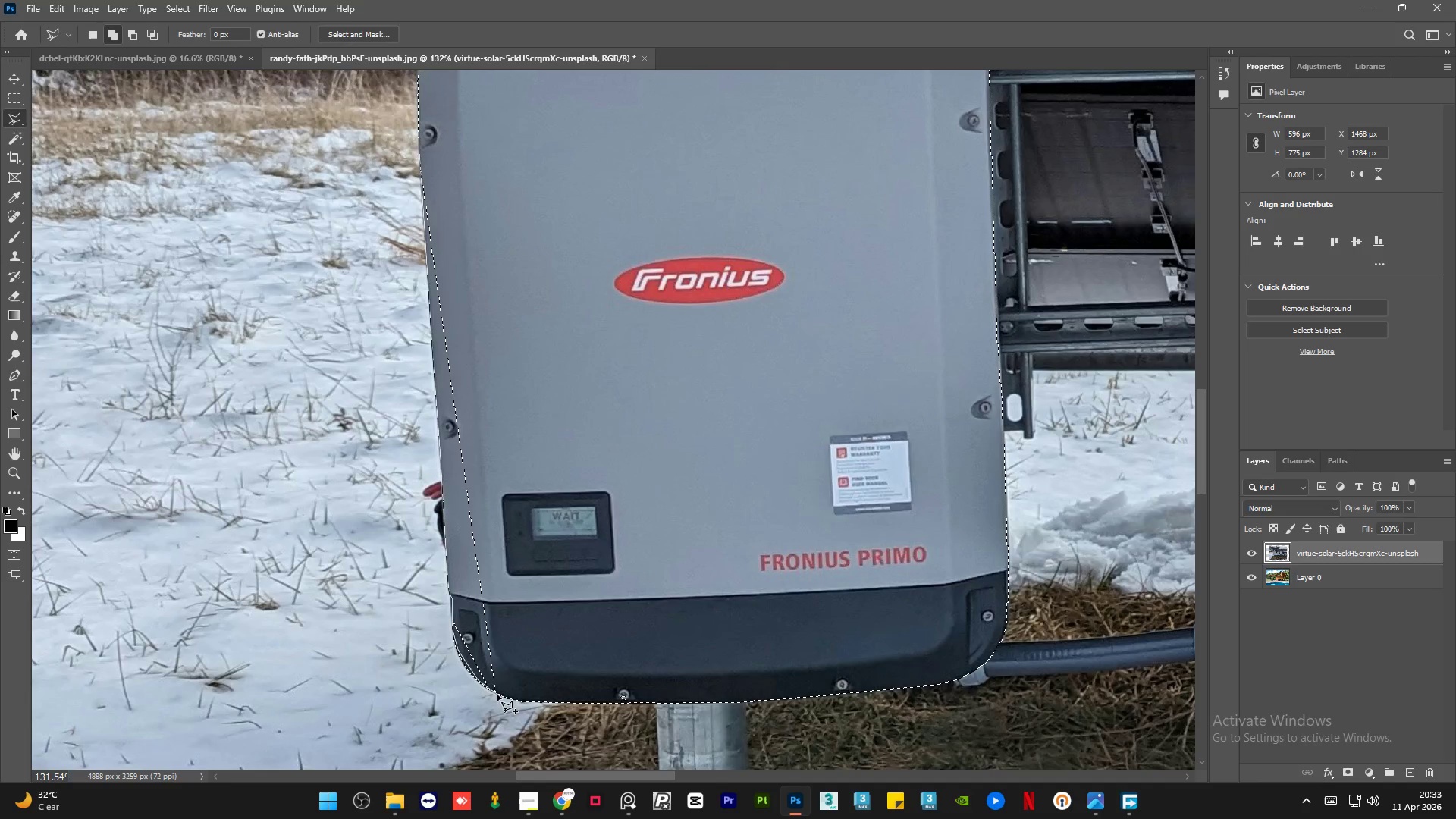 
left_click([497, 695])
 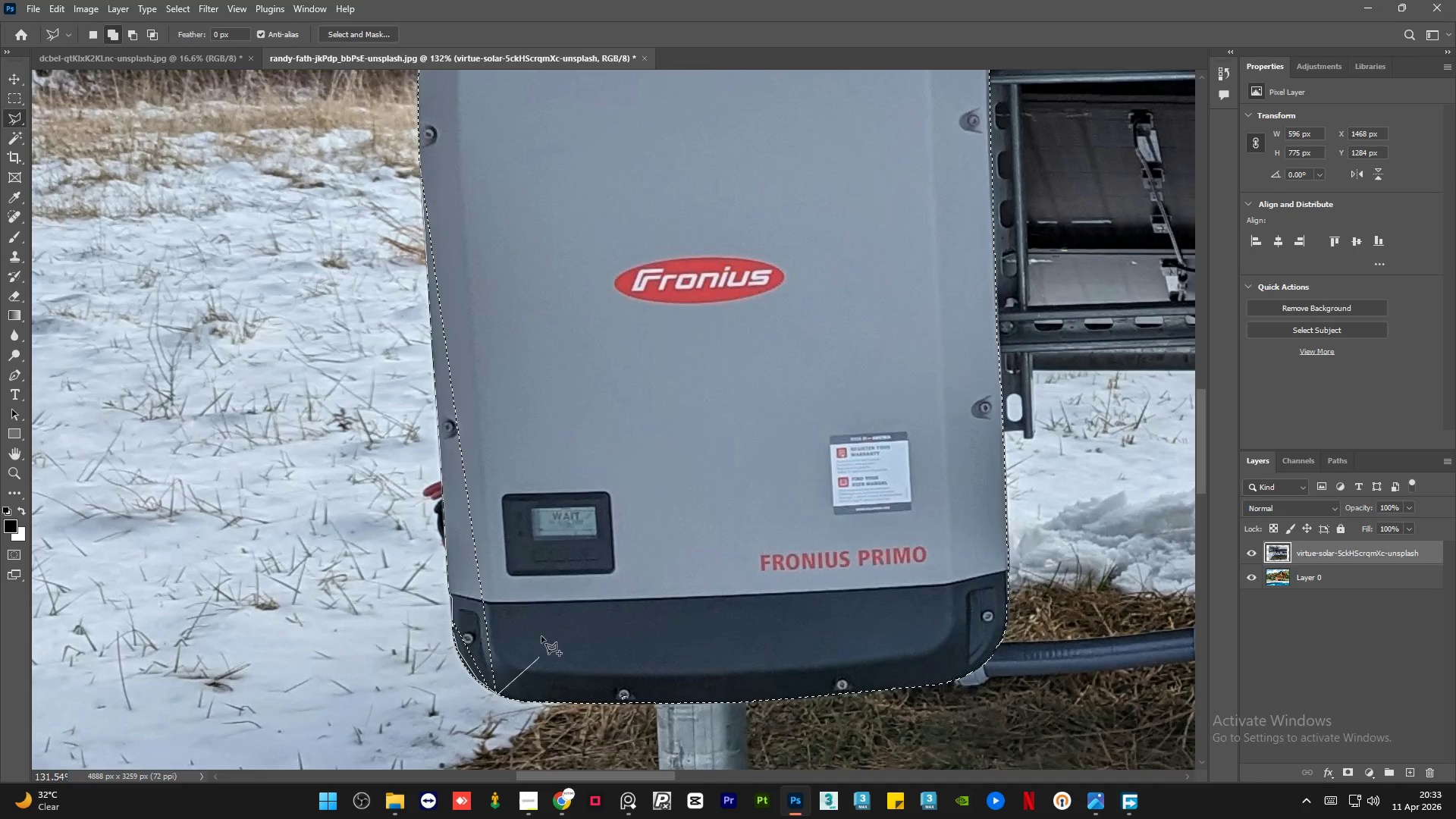 
left_click_drag(start_coordinate=[568, 416], to_coordinate=[567, 400])
 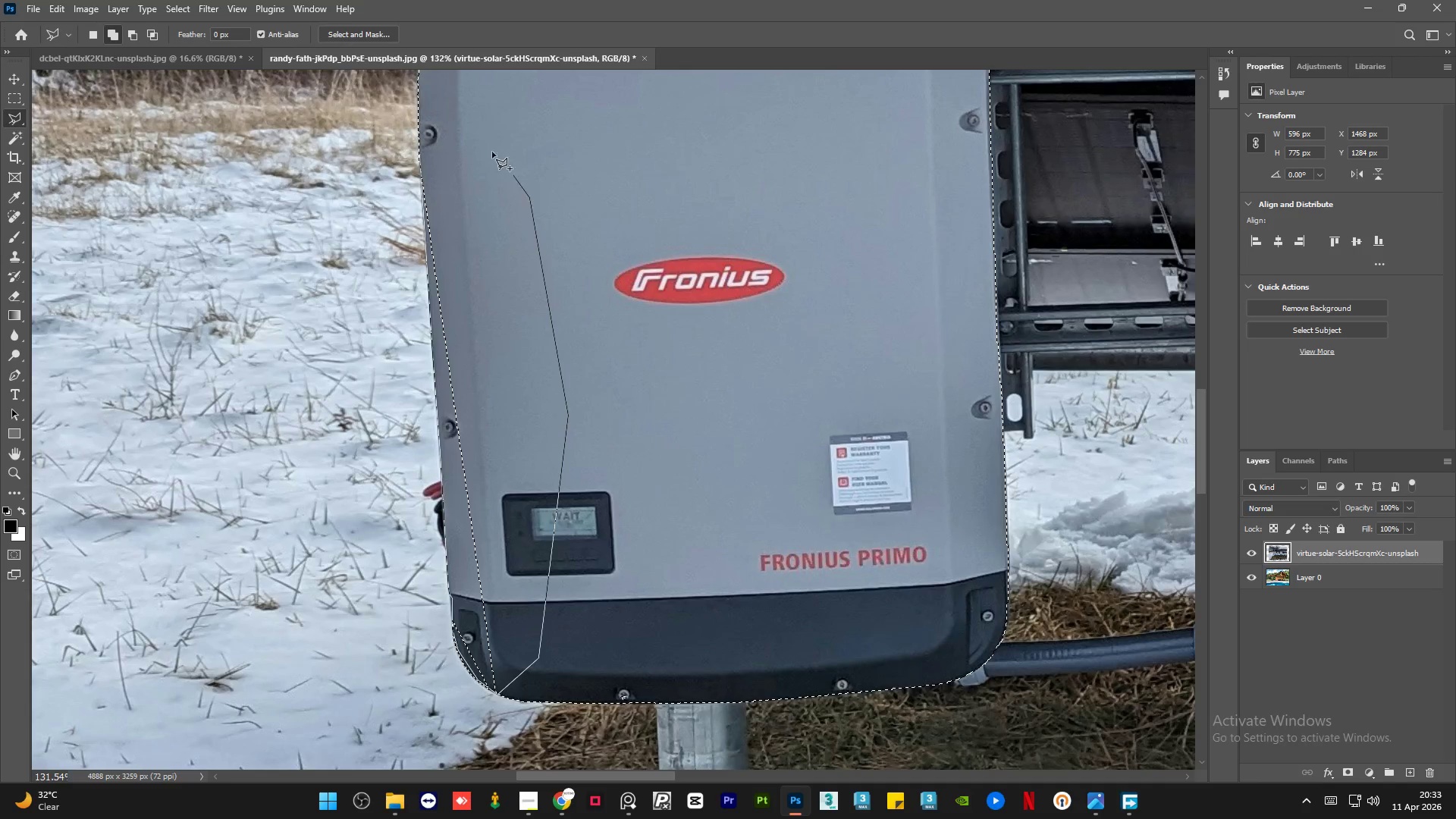 
left_click_drag(start_coordinate=[479, 133], to_coordinate=[457, 138])
 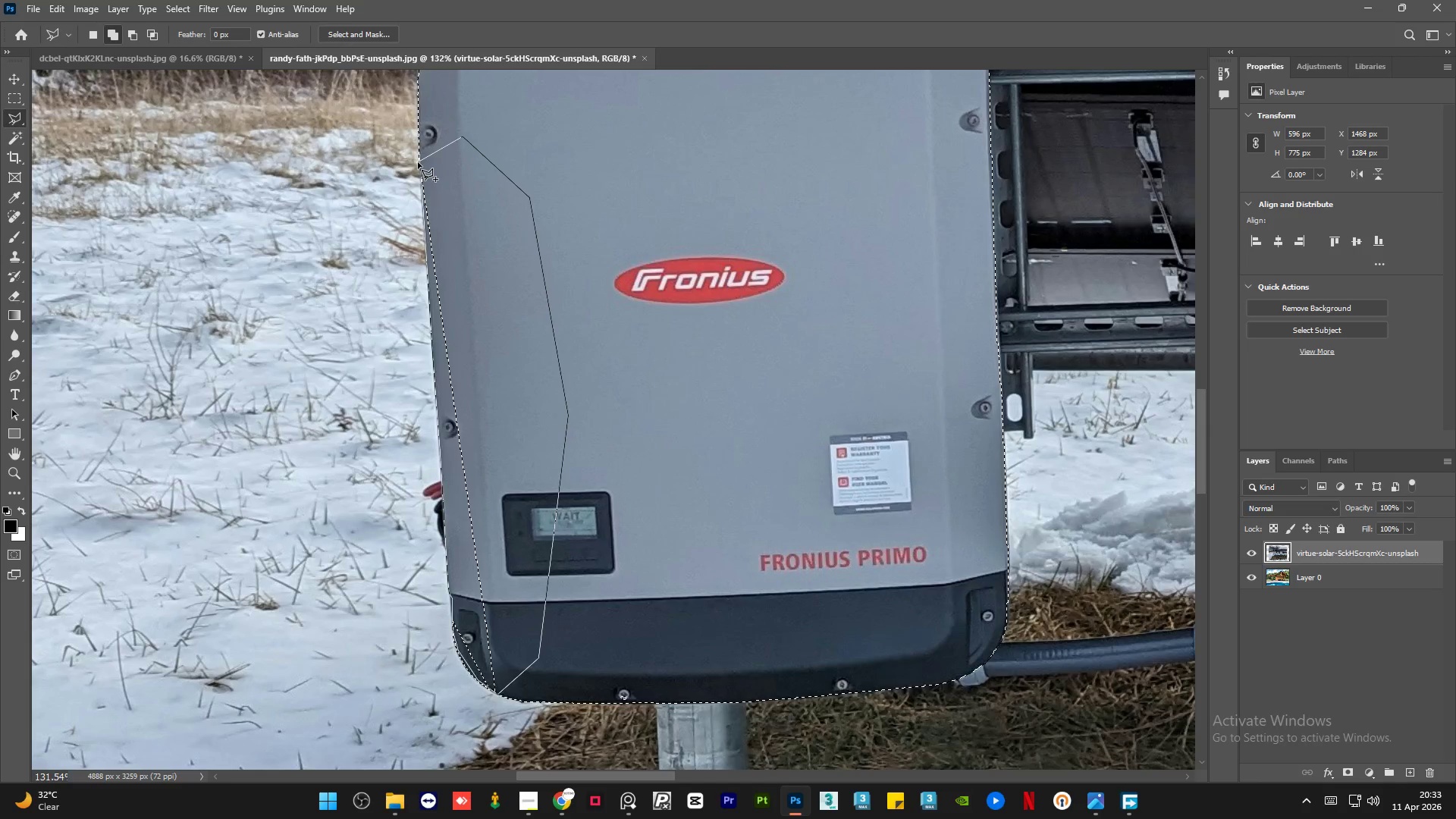 
double_click([418, 162])
 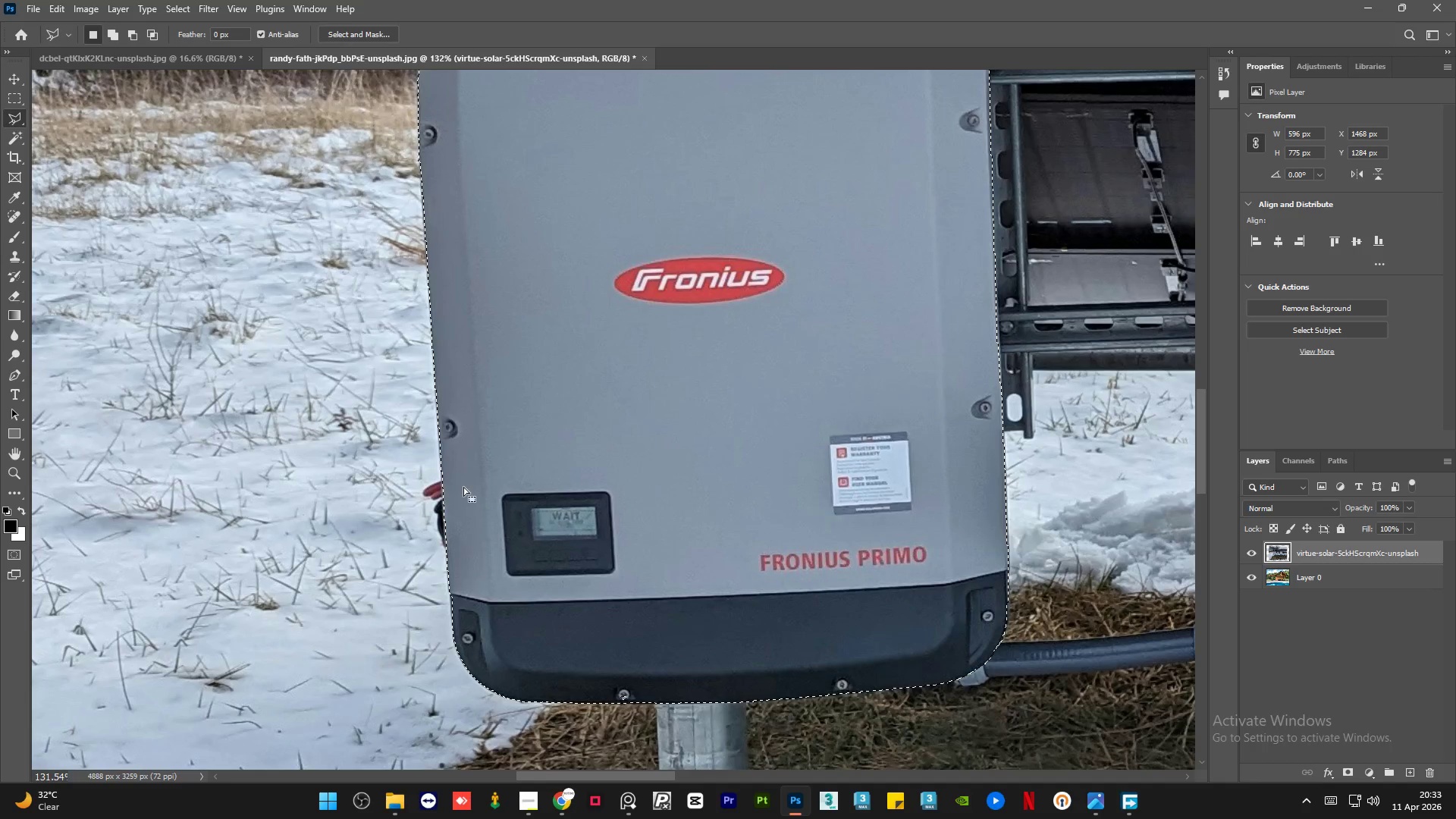 
hold_key(key=AltLeft, duration=1.5)
 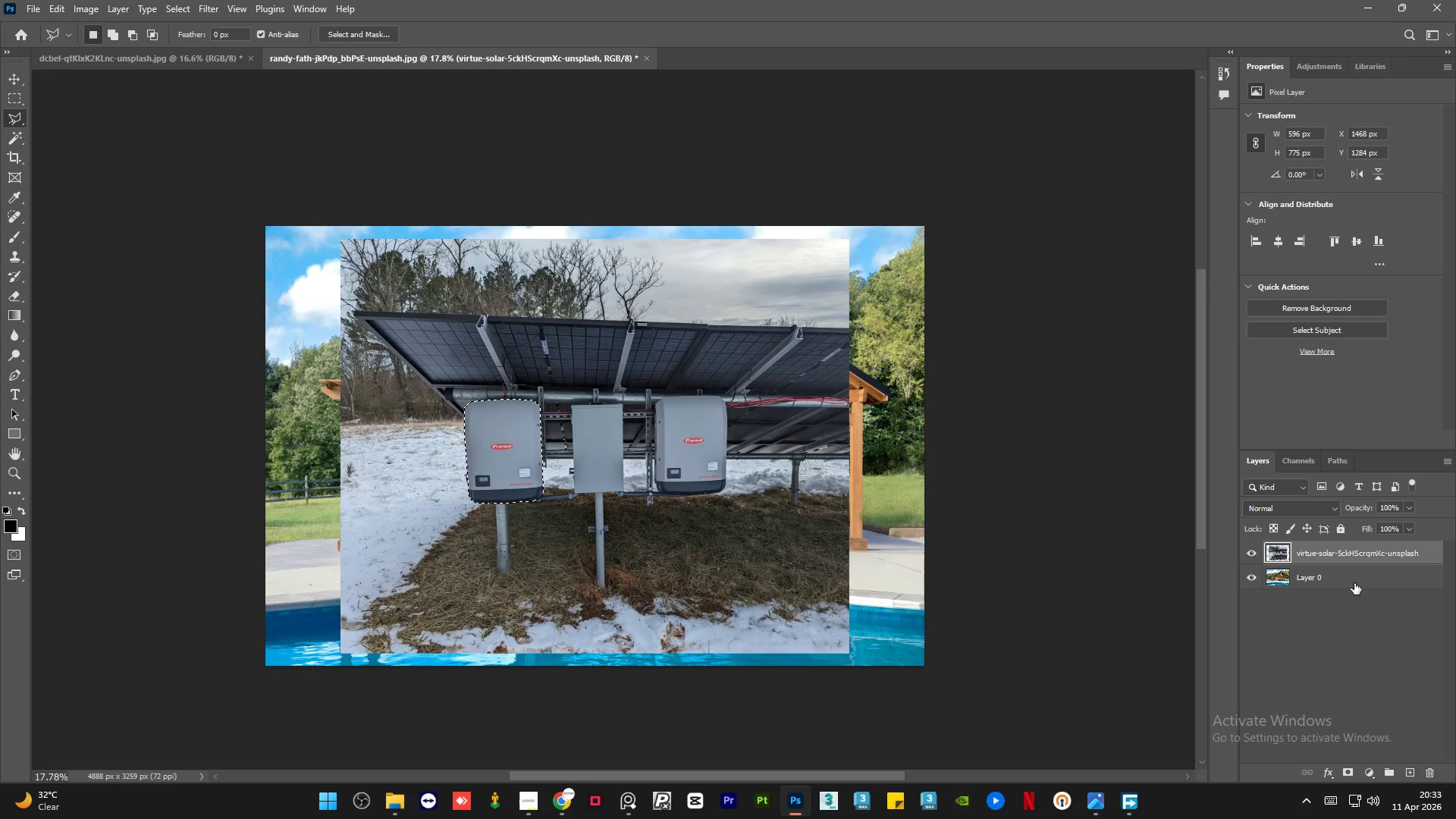 
hold_key(key=AltLeft, duration=0.31)
 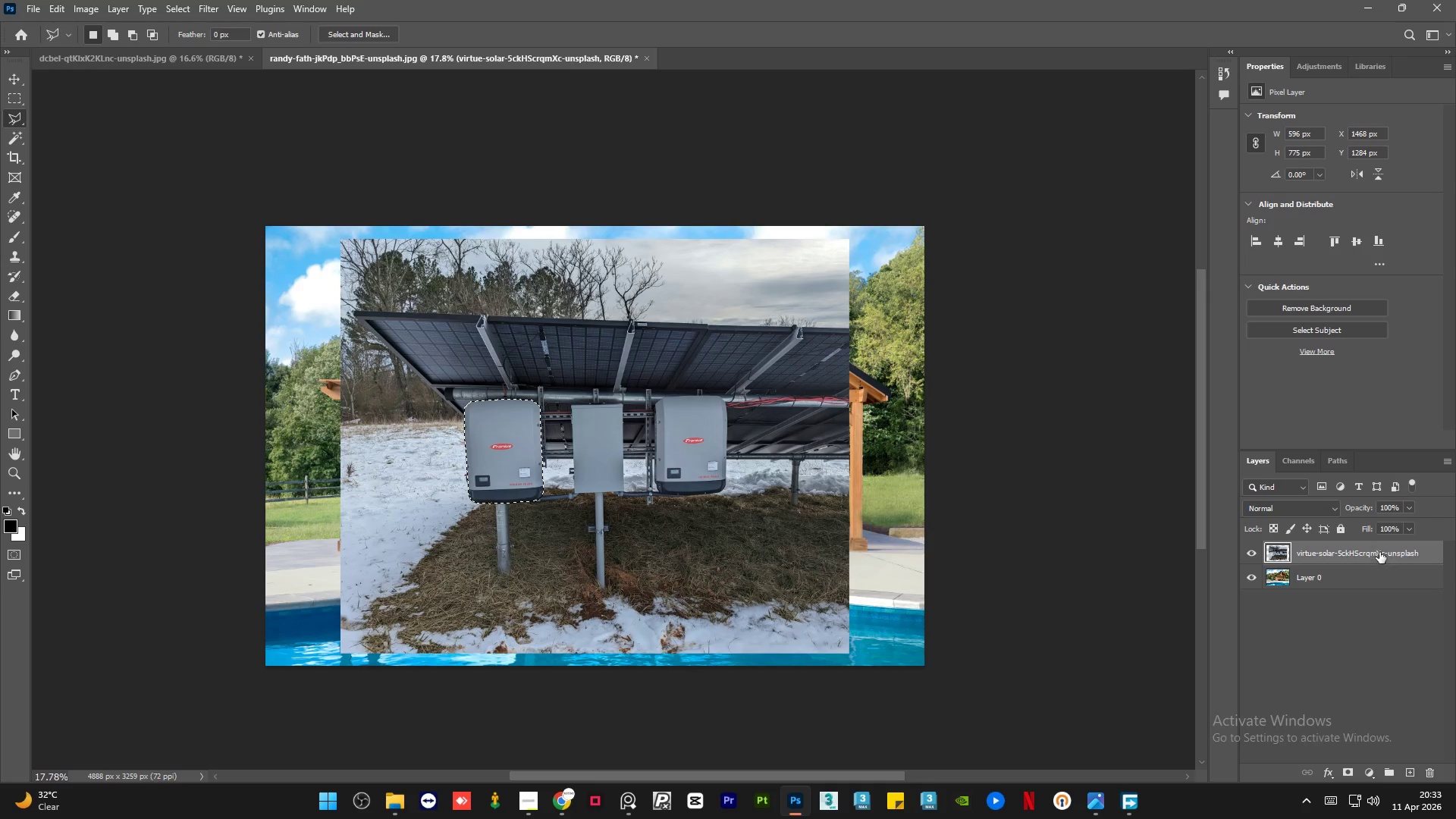 
scroll: coordinate [427, 454], scroll_direction: down, amount: 21.0
 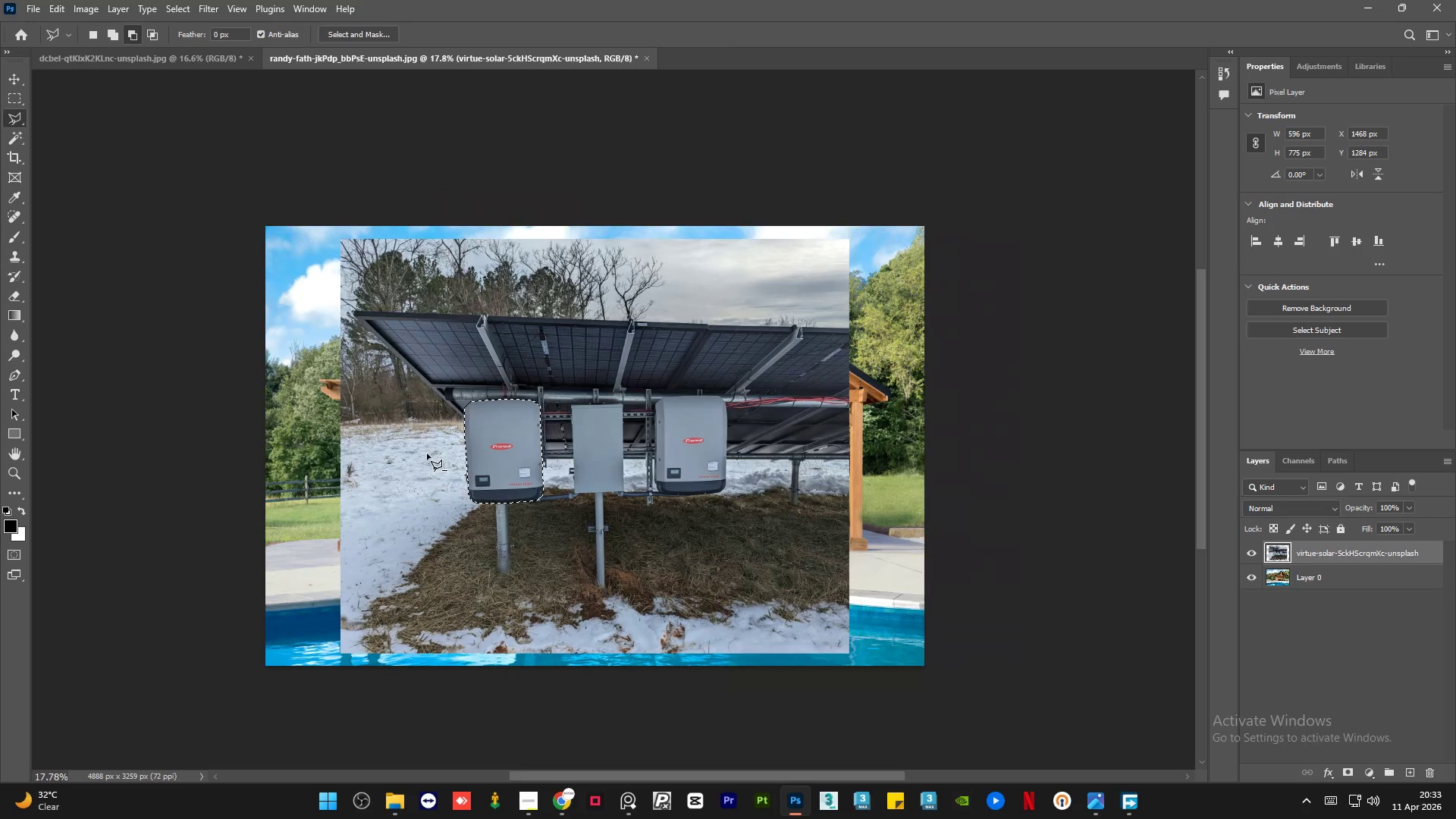 
key(Control+J)
 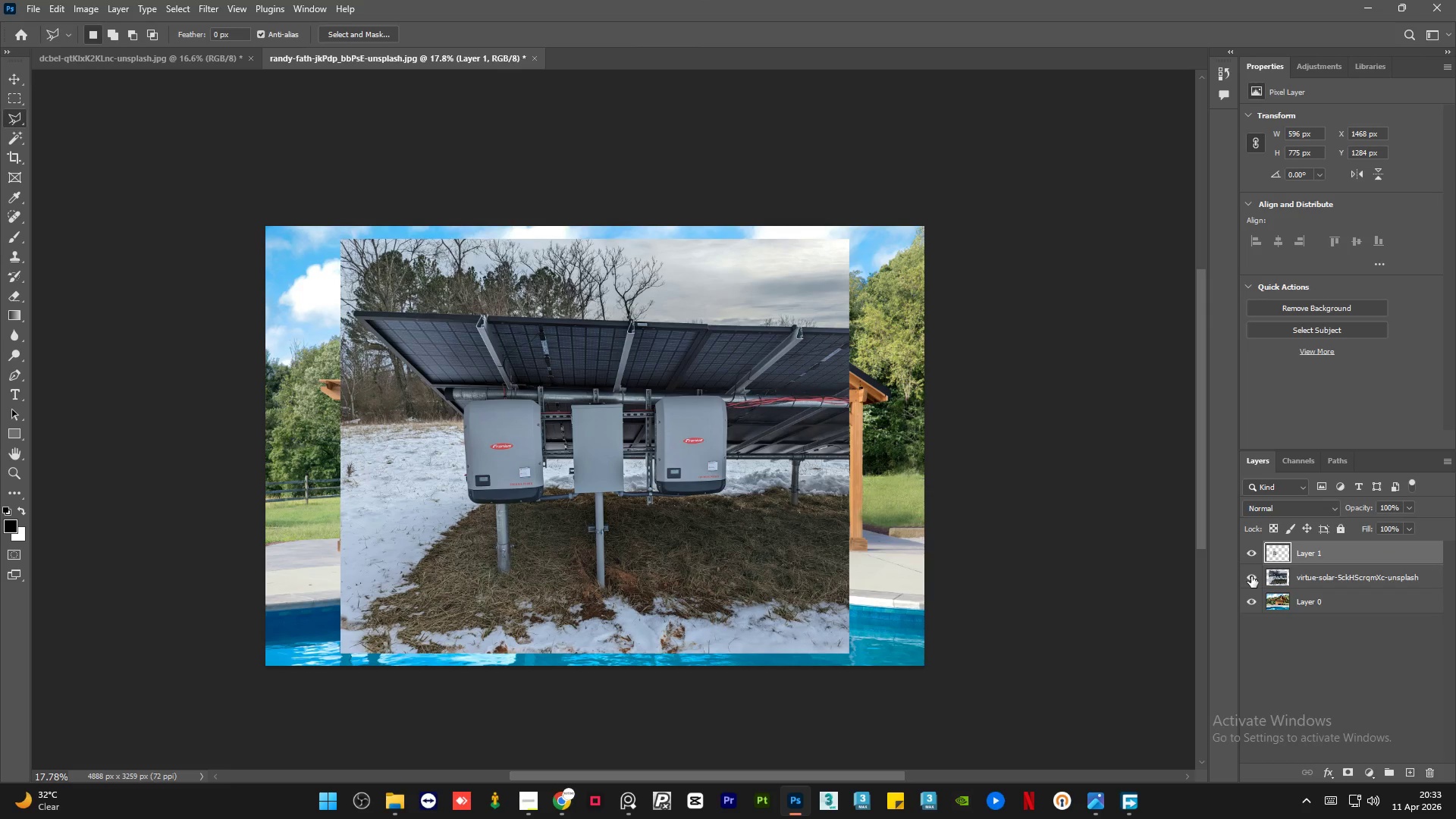 
double_click([1345, 552])
 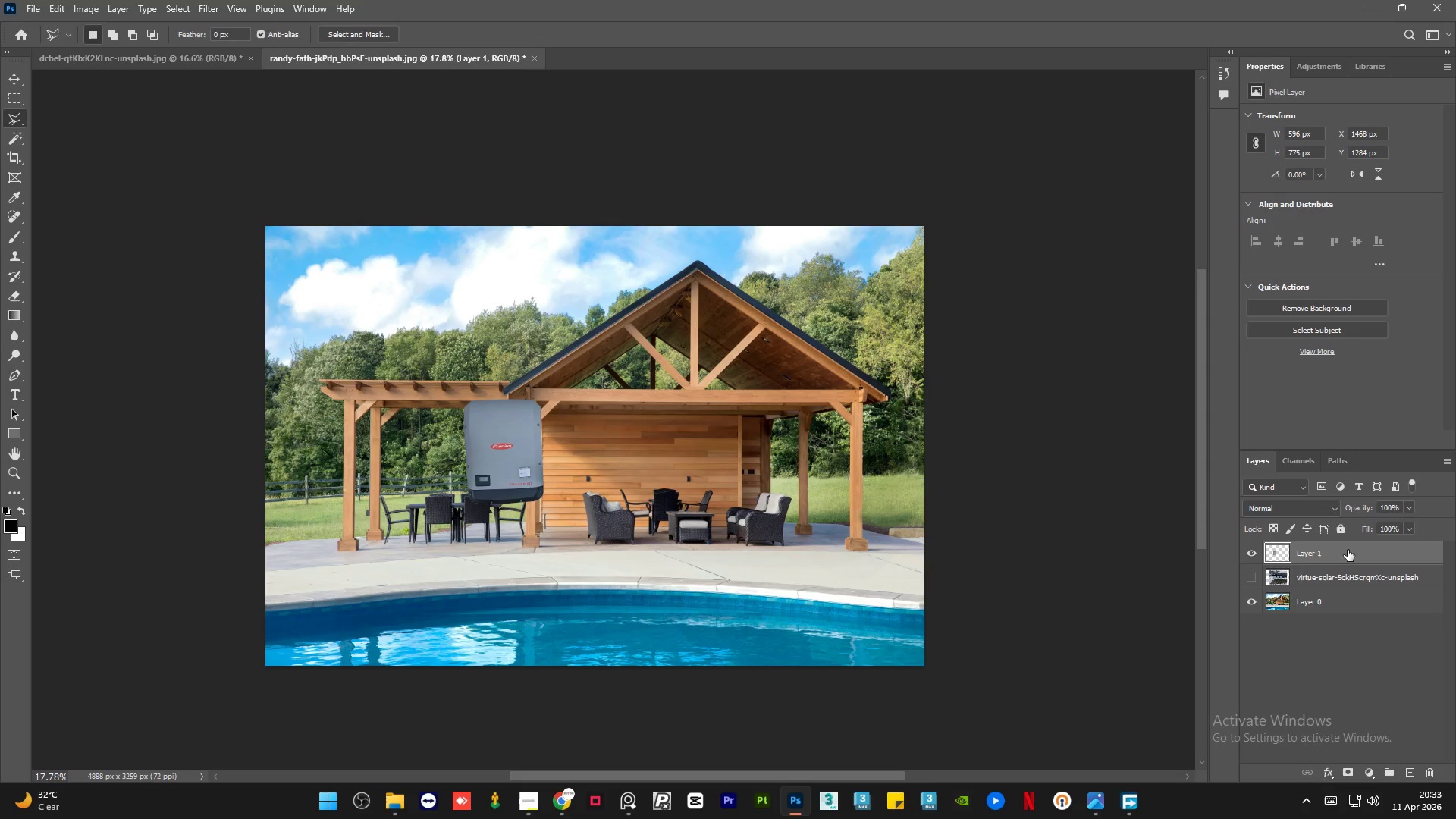 
left_click_drag(start_coordinate=[1349, 548], to_coordinate=[1344, 584])
 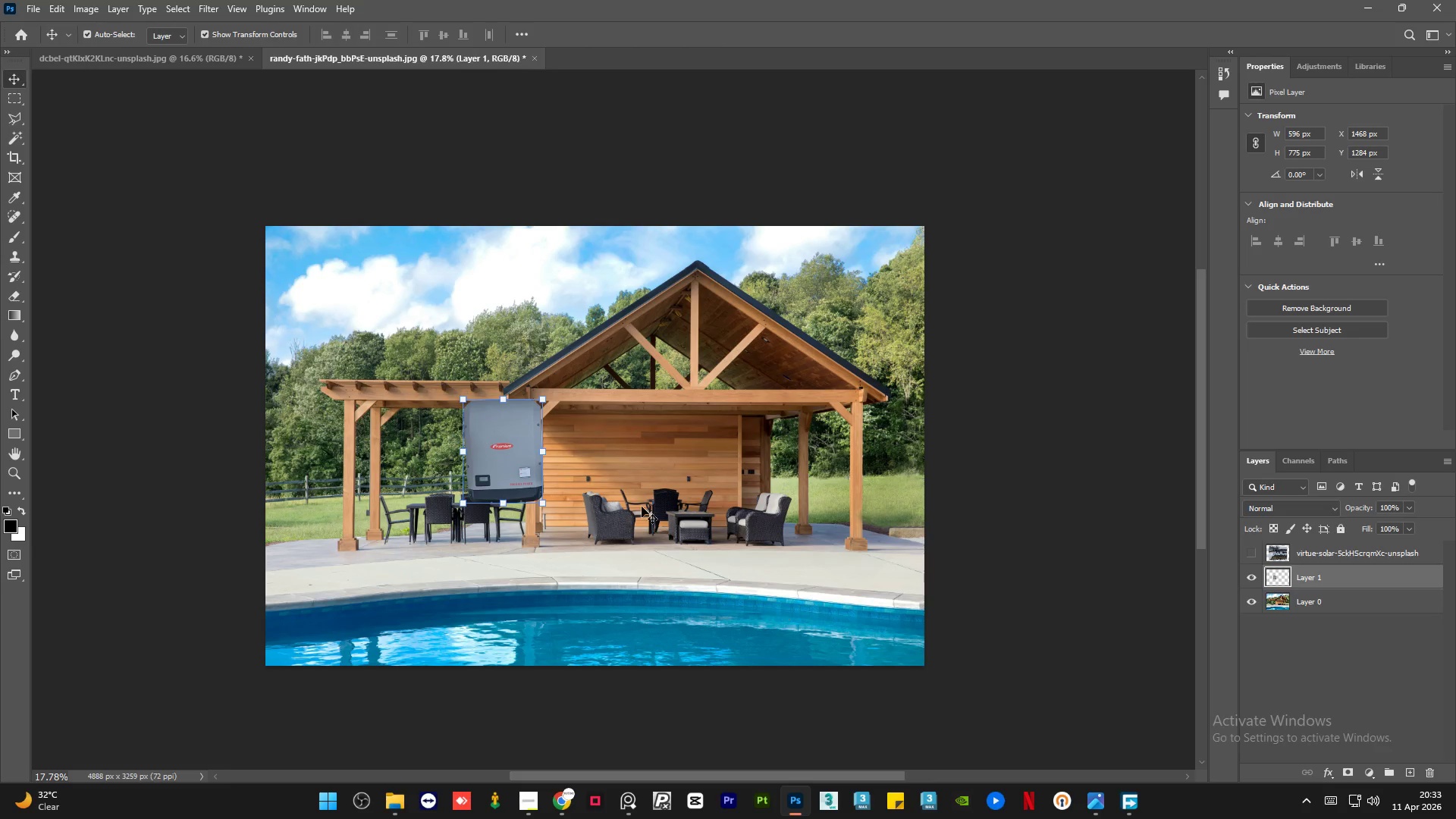 
left_click_drag(start_coordinate=[490, 445], to_coordinate=[627, 463])
 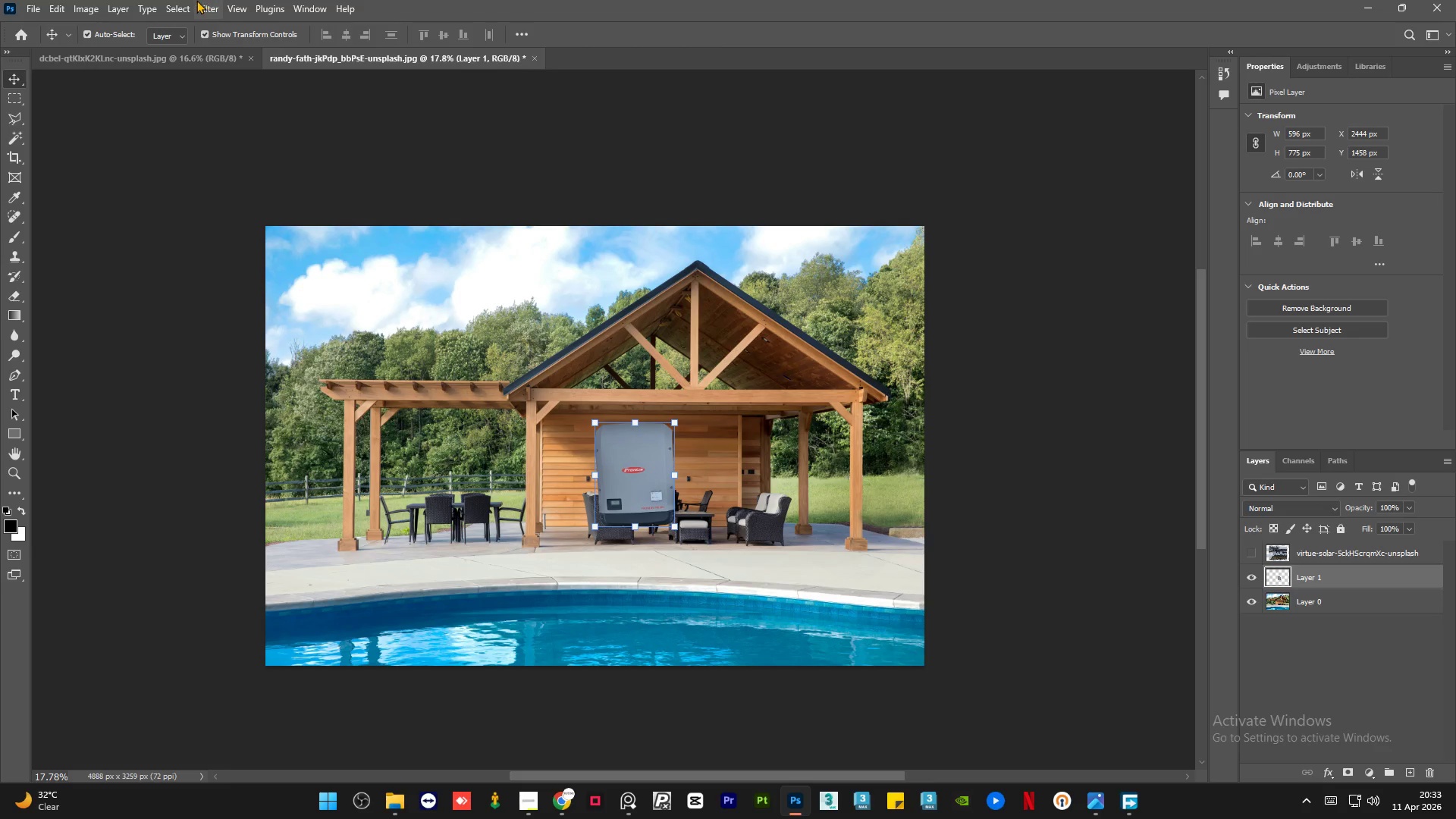 
left_click([236, 2])
 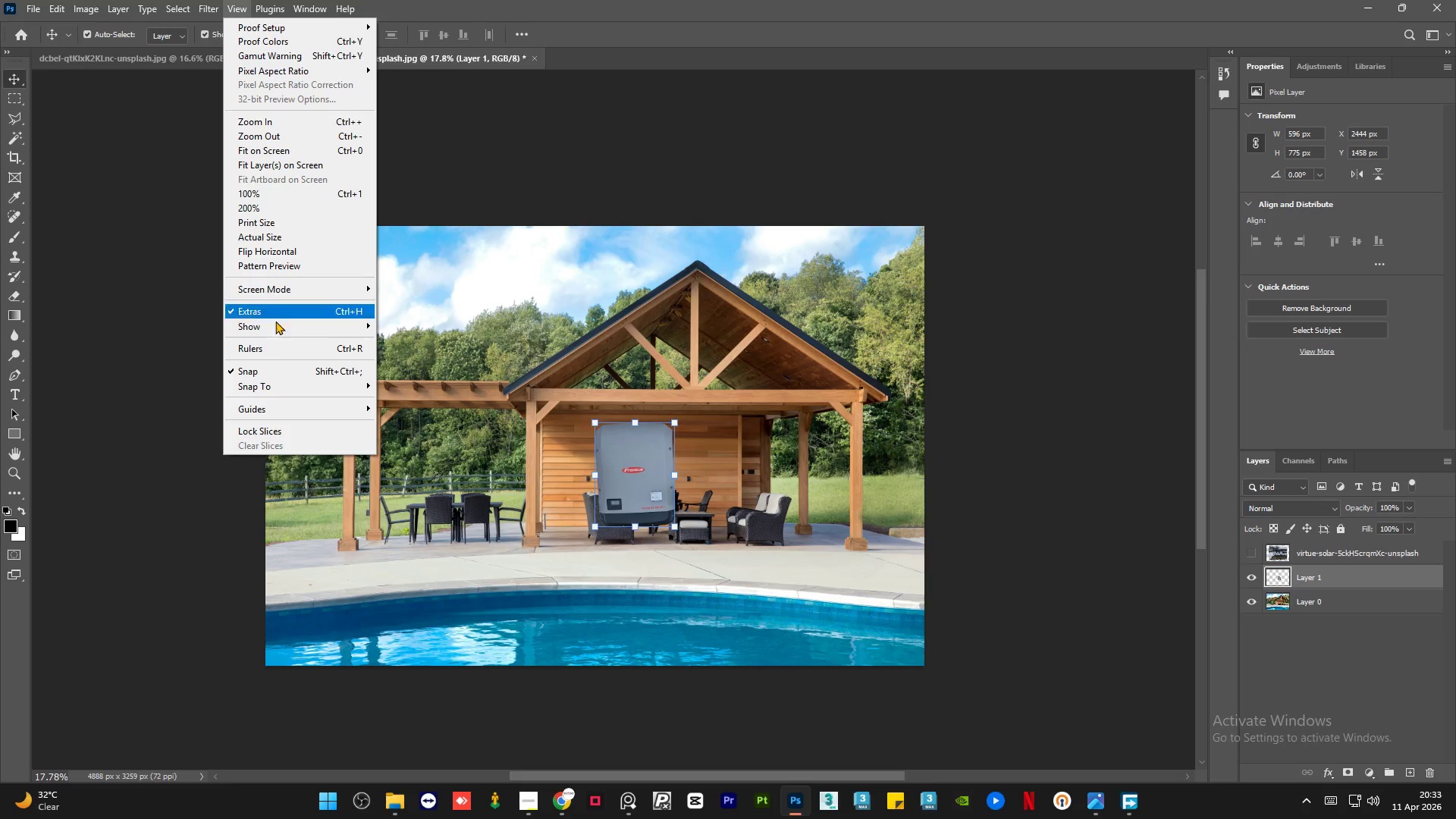 
left_click([271, 345])
 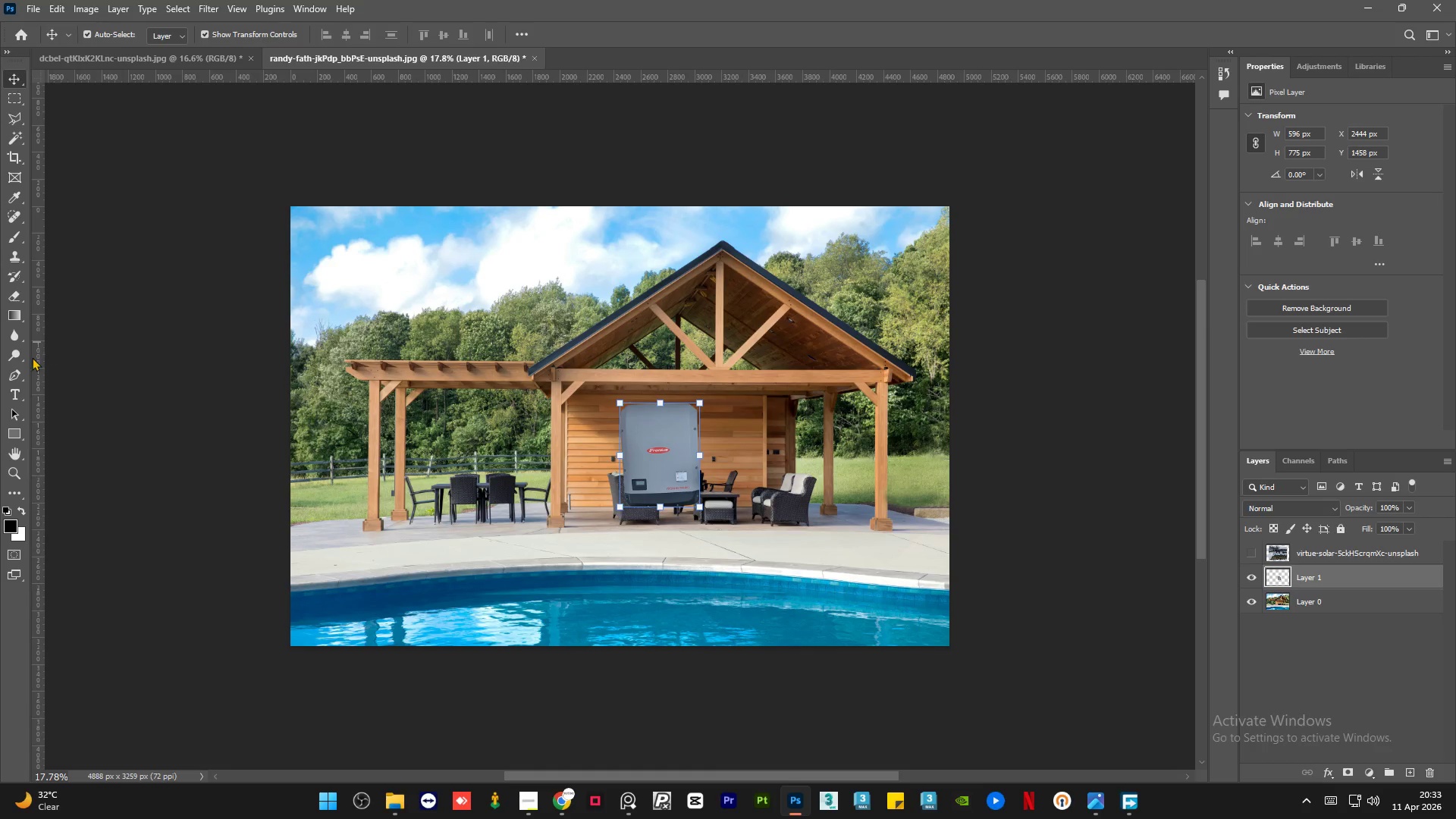 
left_click_drag(start_coordinate=[33, 358], to_coordinate=[560, 372])
 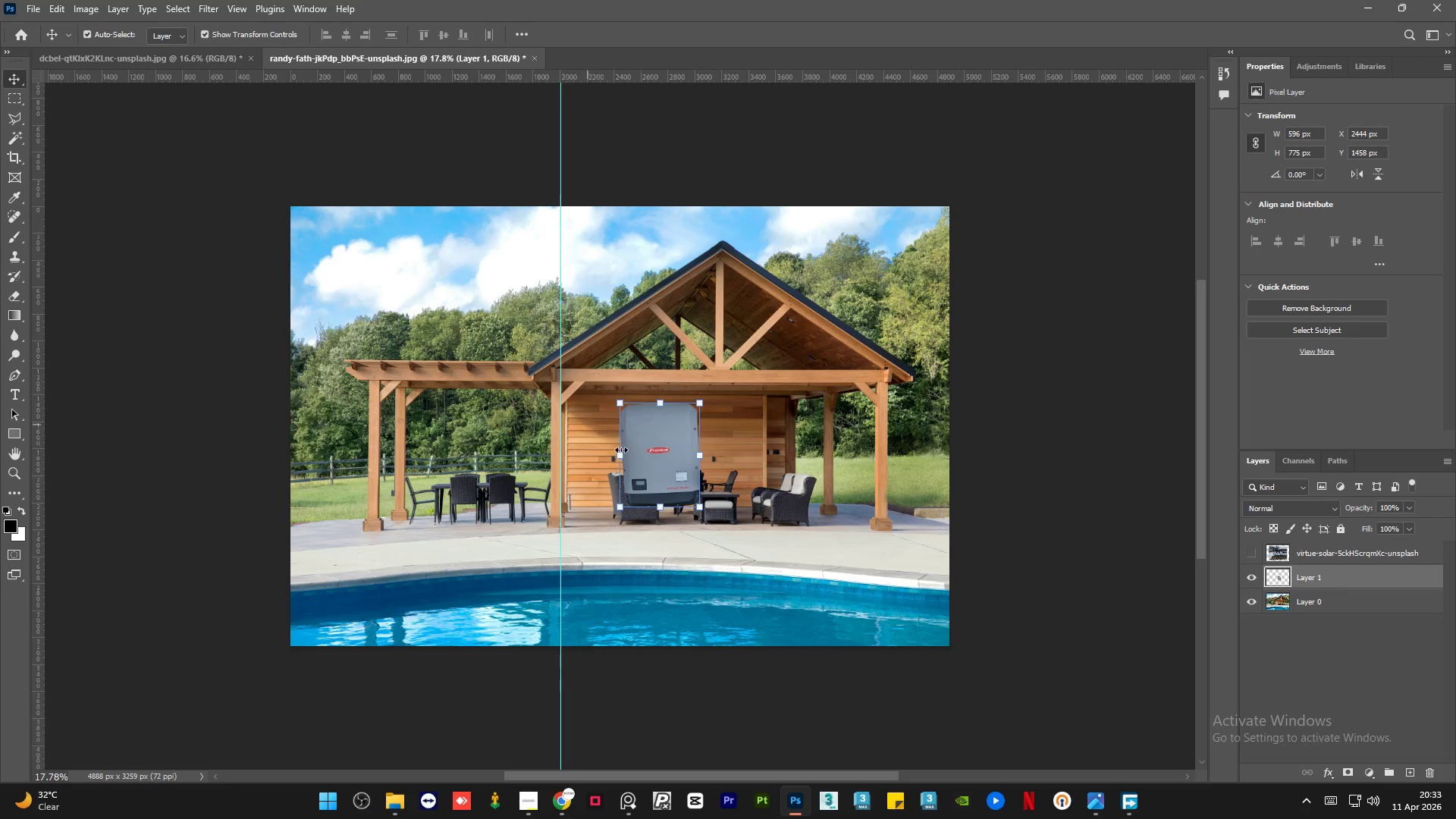 
scroll: coordinate [632, 460], scroll_direction: down, amount: 2.0
 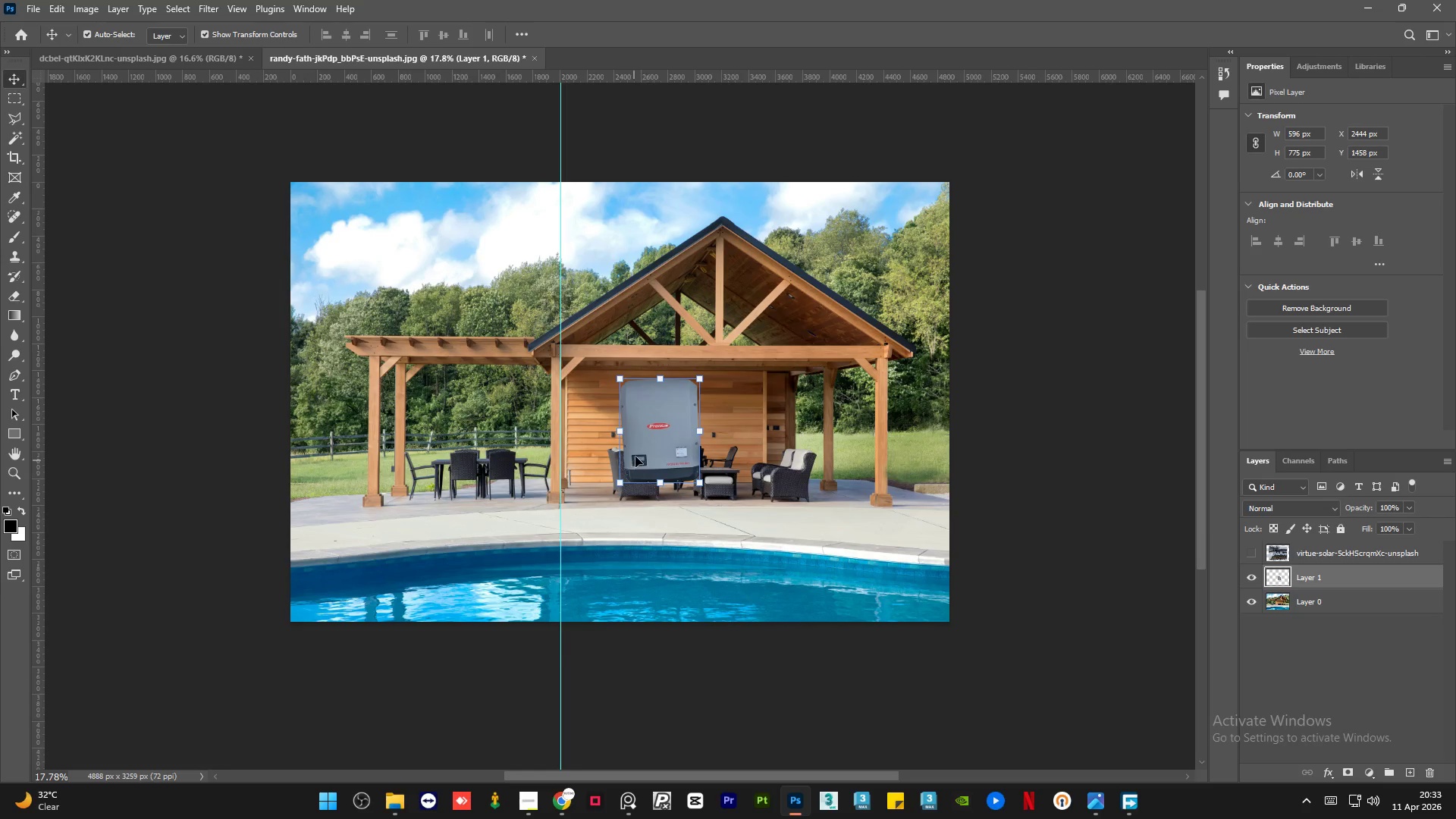 
hold_key(key=AltLeft, duration=1.5)
scroll: coordinate [632, 381], scroll_direction: up, amount: 13.0
 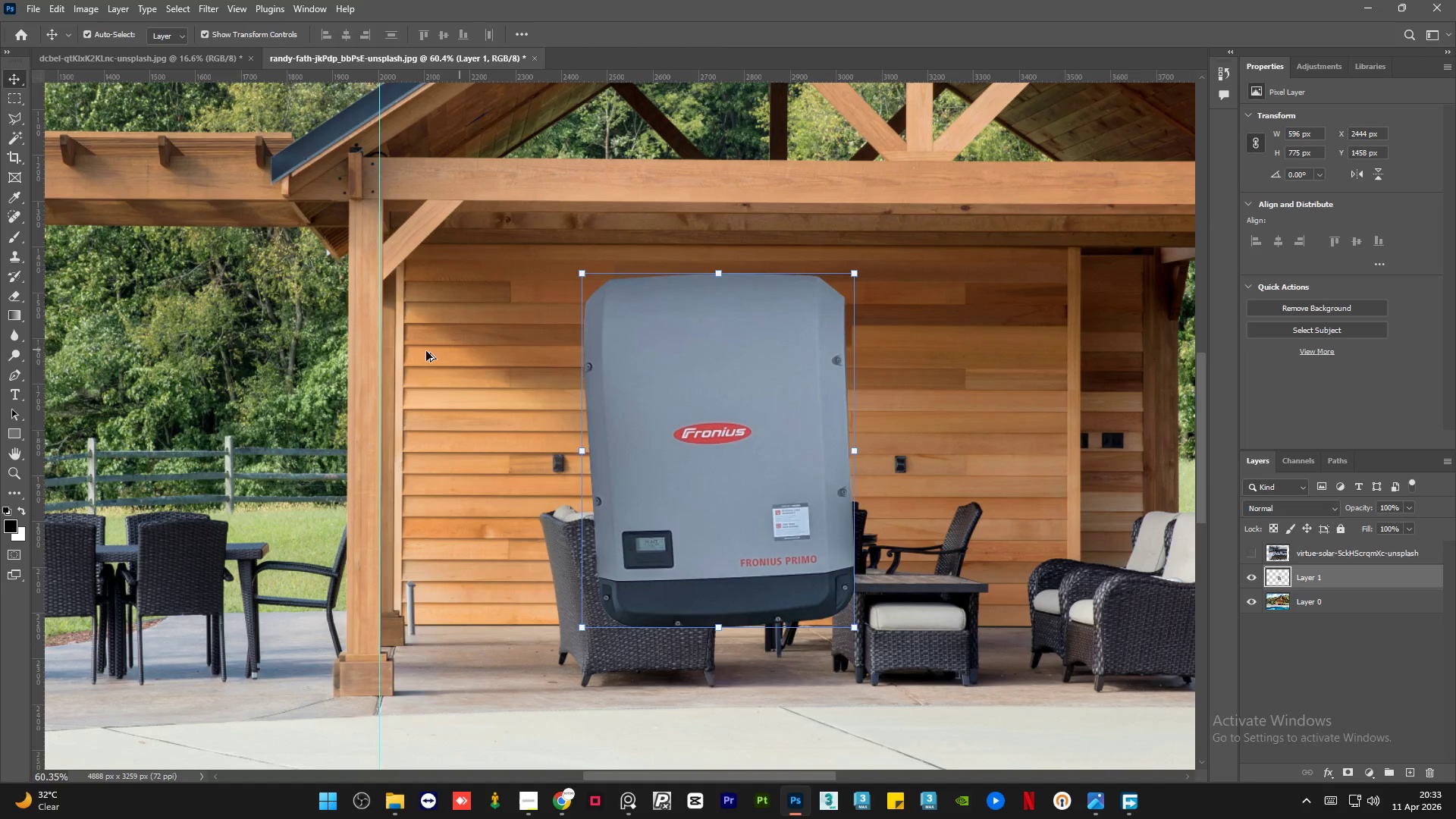 
hold_key(key=AltLeft, duration=0.52)
scroll: coordinate [385, 394], scroll_direction: up, amount: 2.0
 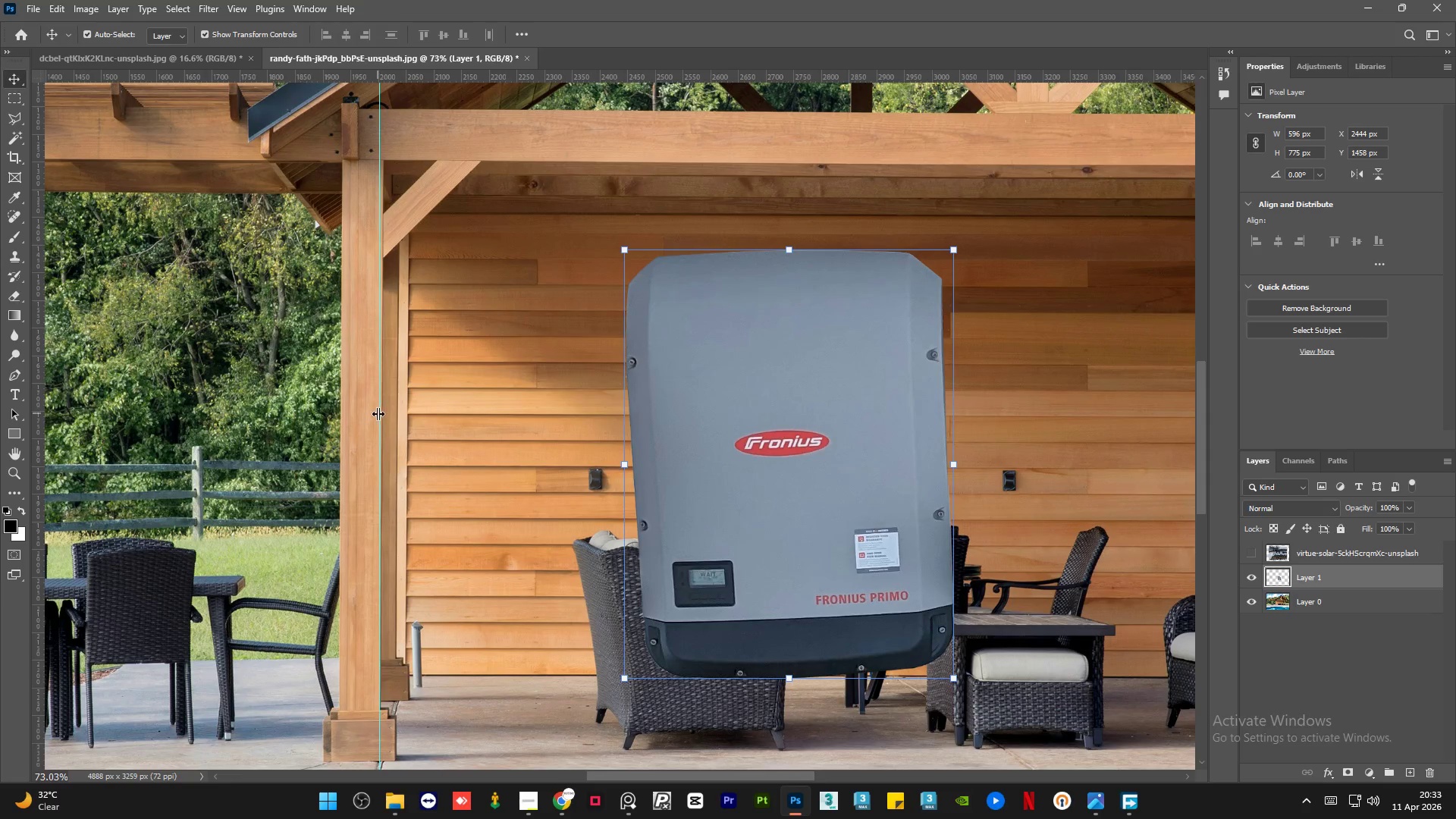 
left_click_drag(start_coordinate=[378, 413], to_coordinate=[616, 426])
 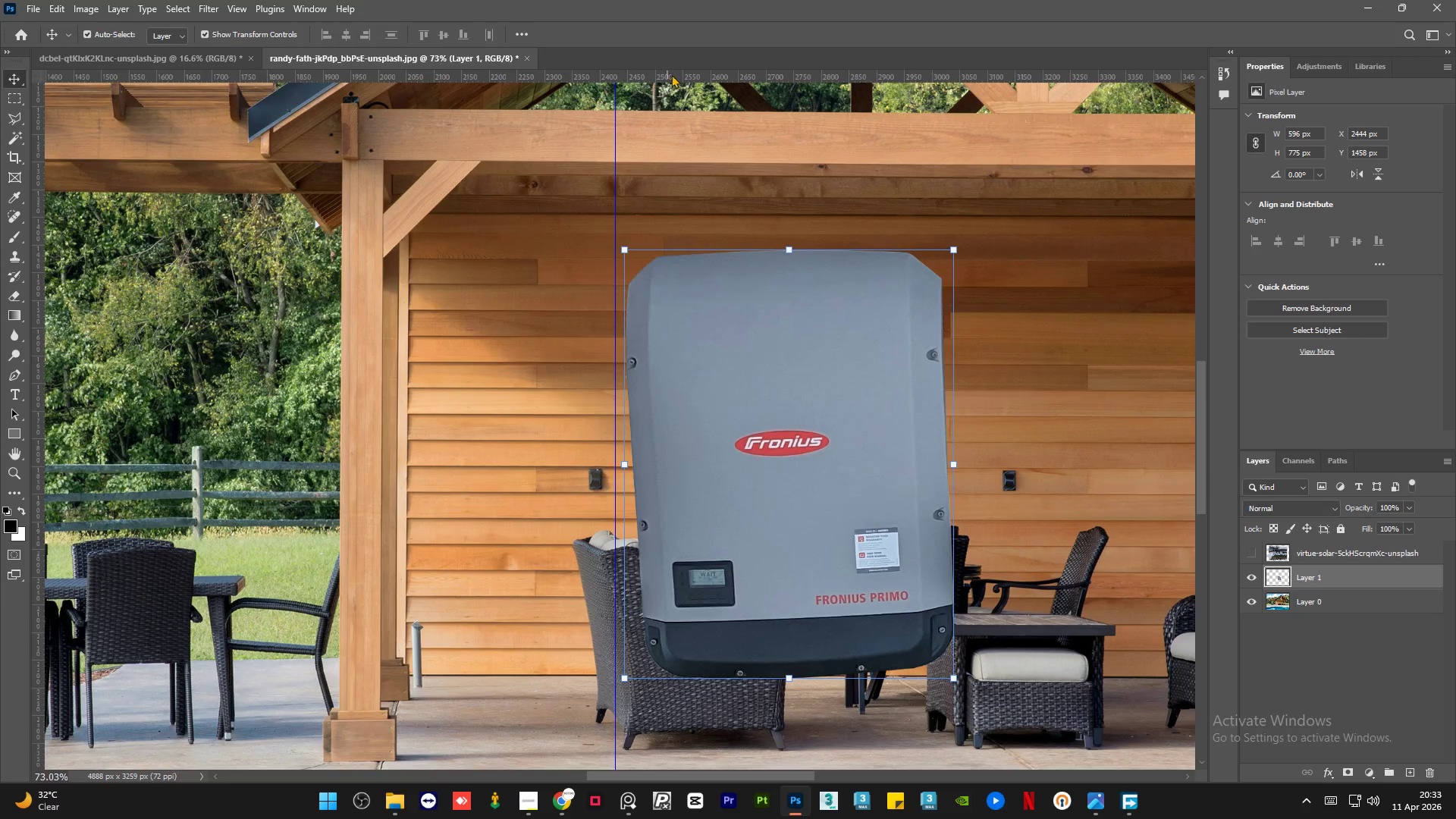 
left_click_drag(start_coordinate=[673, 70], to_coordinate=[723, 250])
 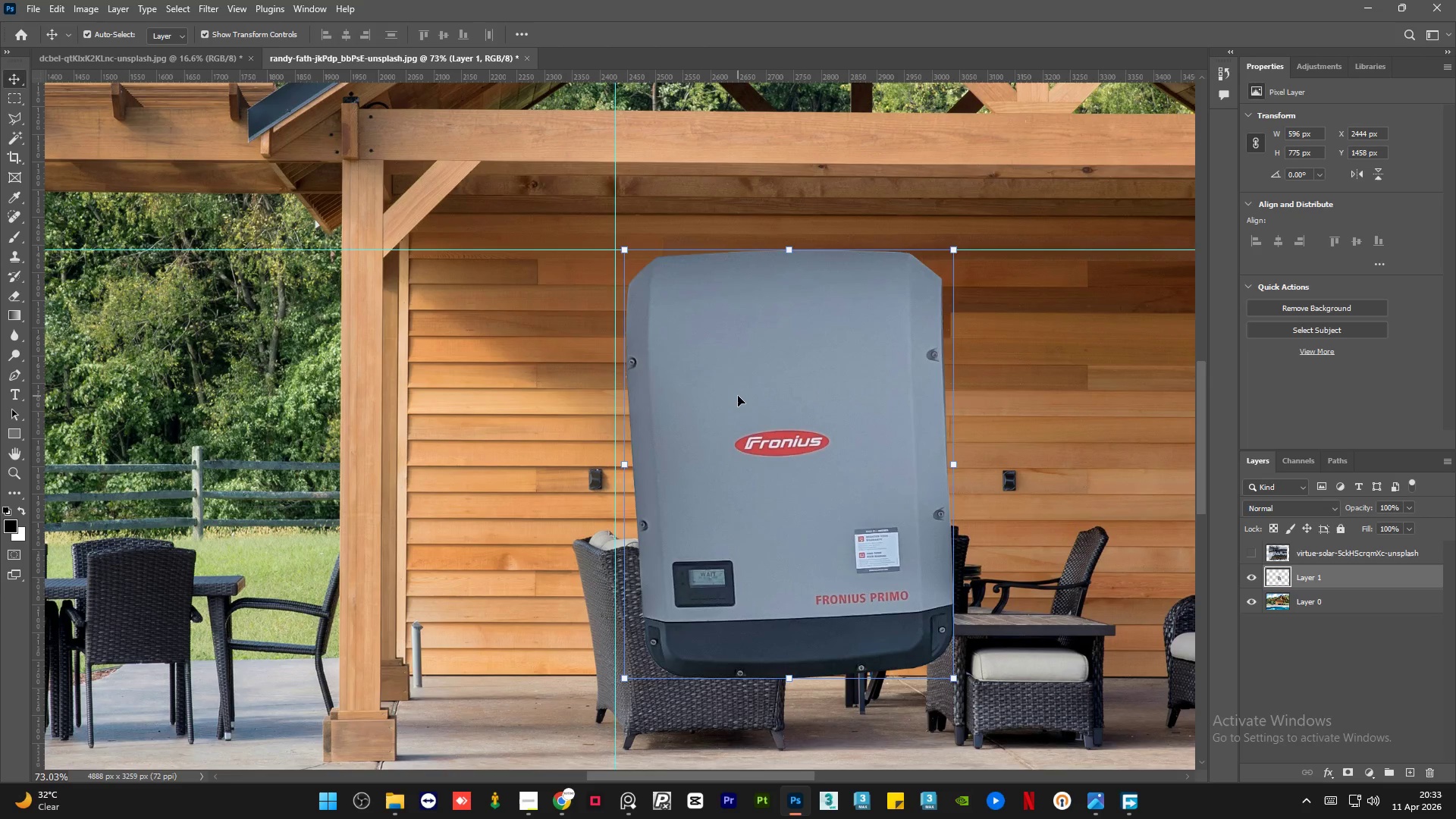 
left_click([738, 396])
 